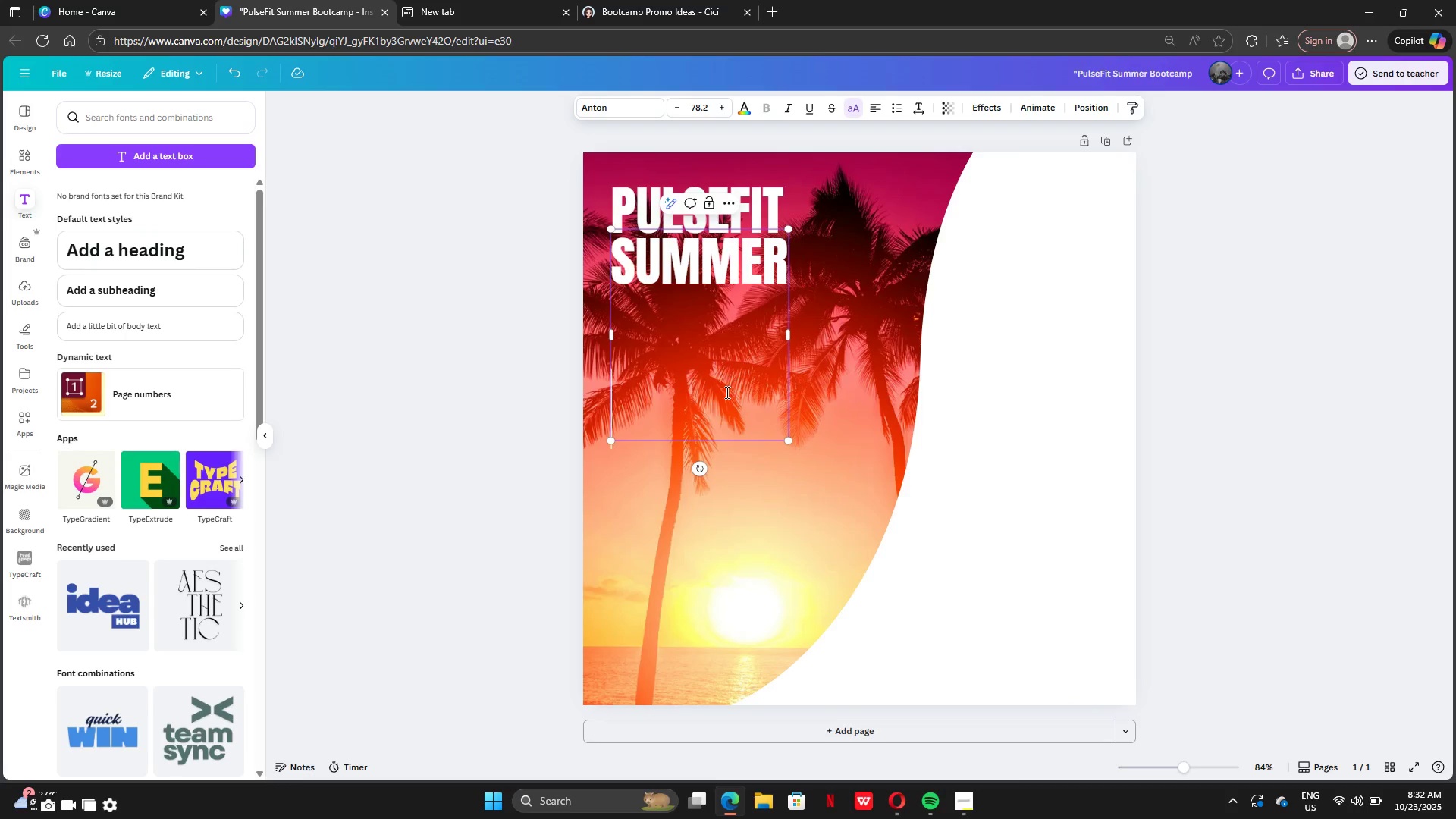 
left_click([726, 392])
 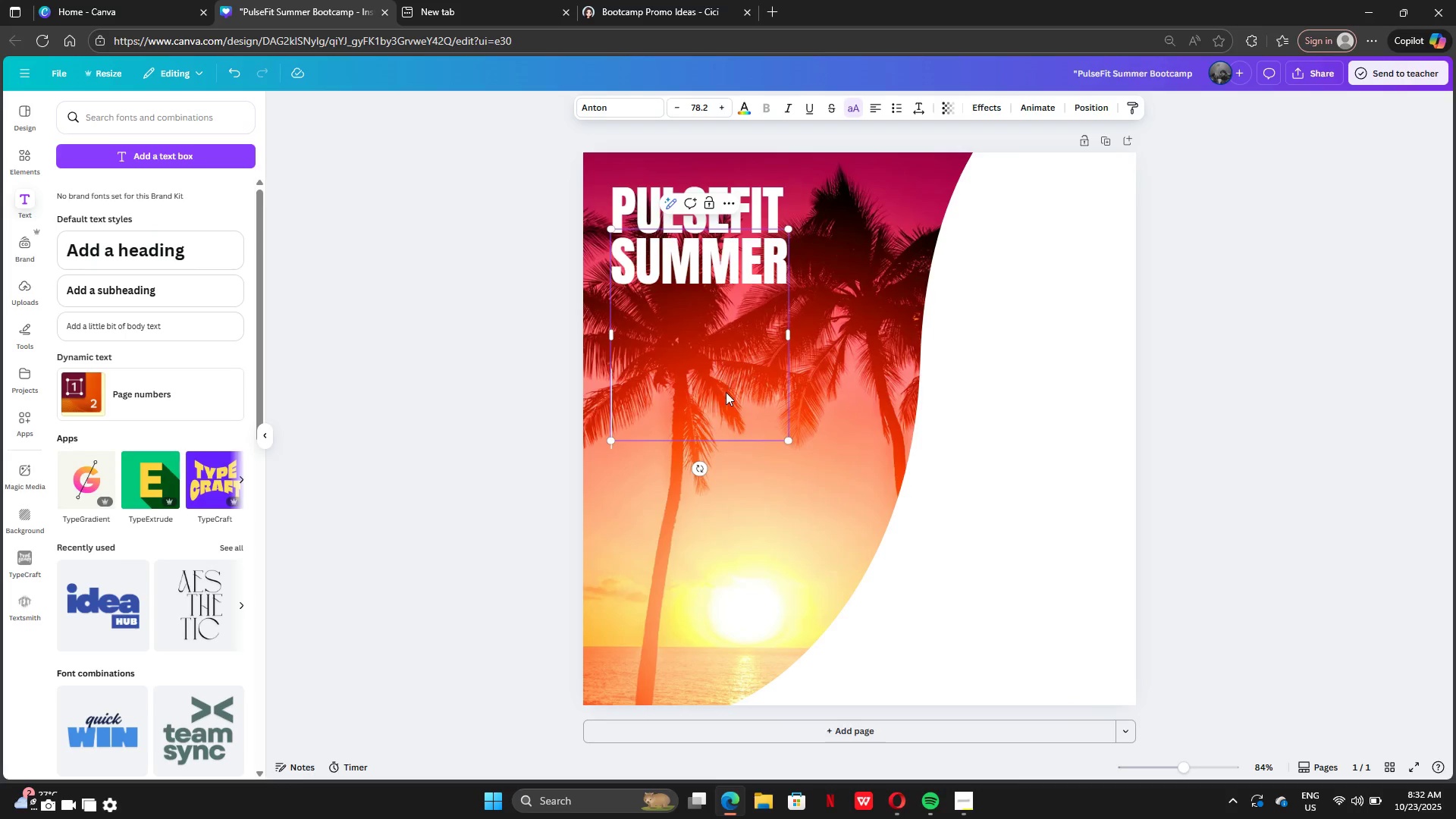 
key(Backspace)
 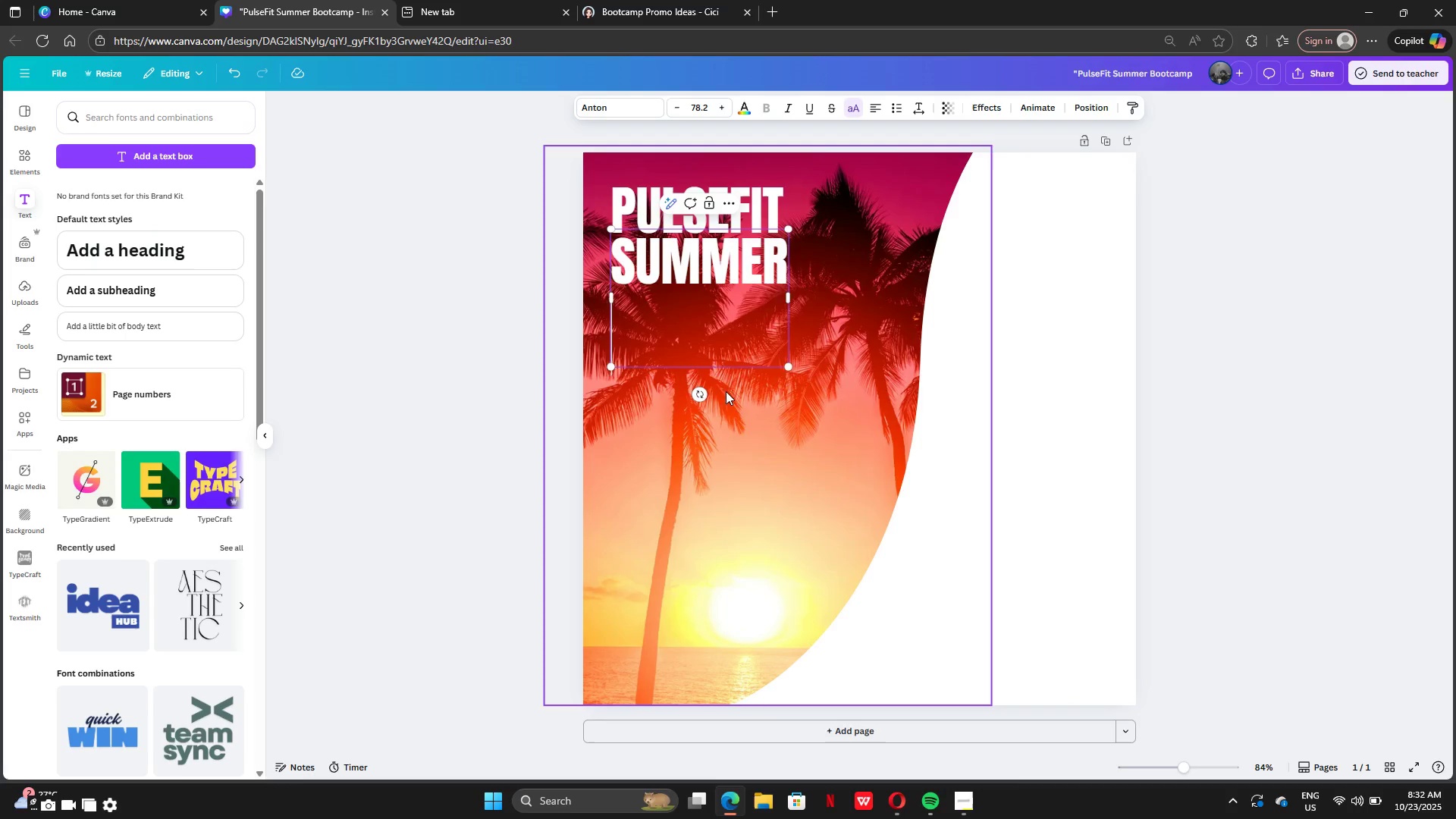 
key(Backspace)
 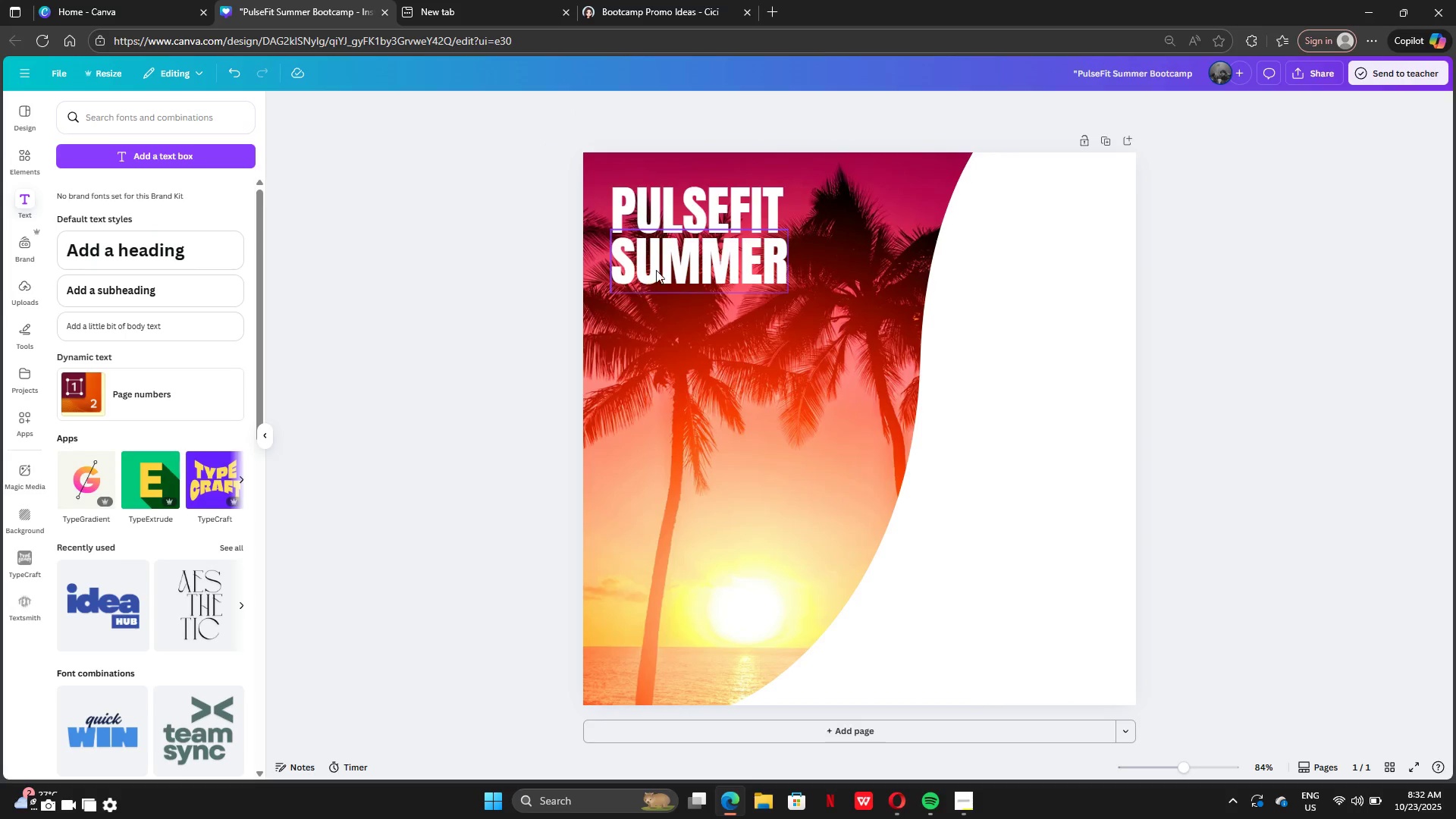 
left_click([657, 270])
 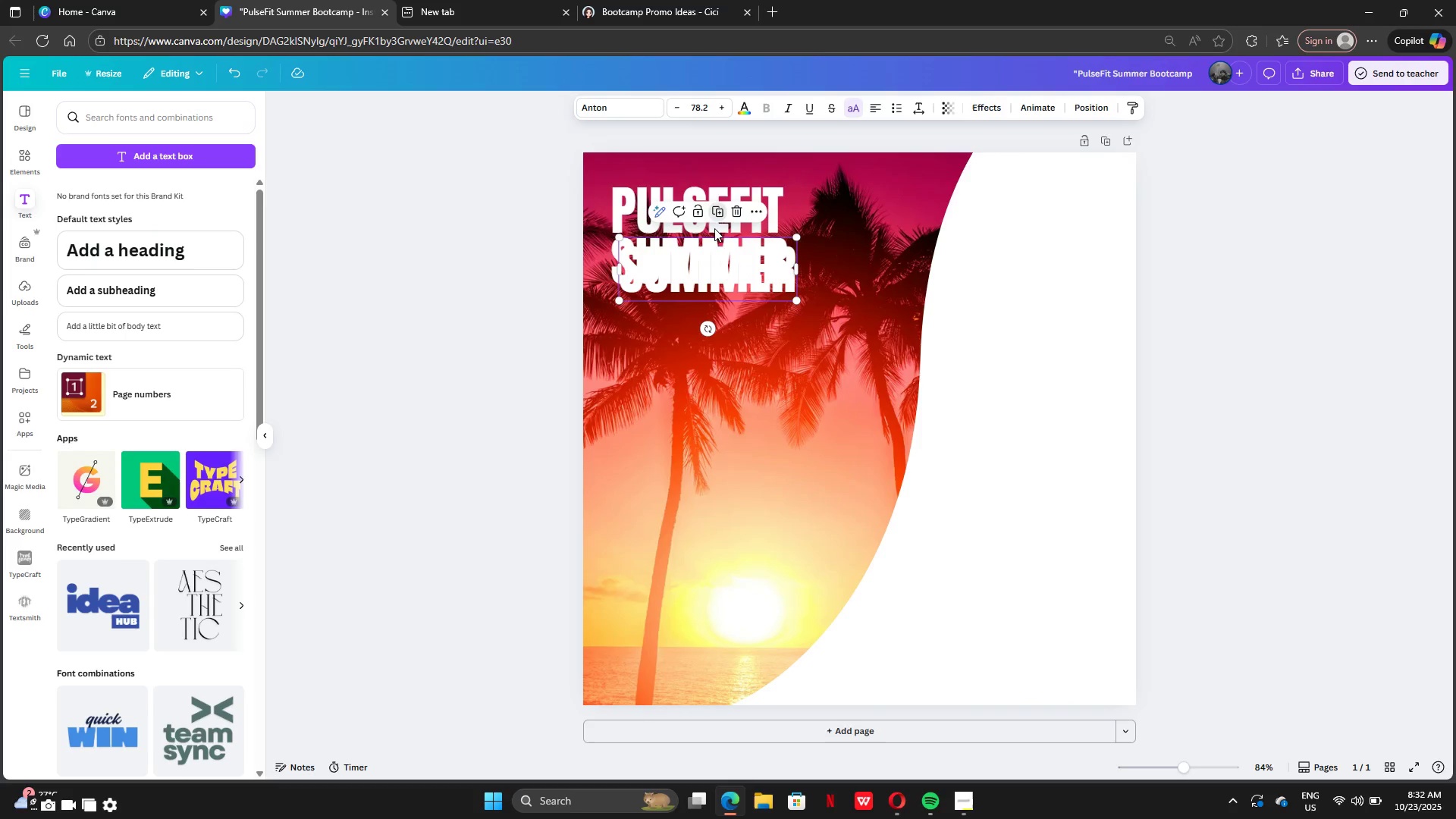 
left_click_drag(start_coordinate=[714, 264], to_coordinate=[705, 309])
 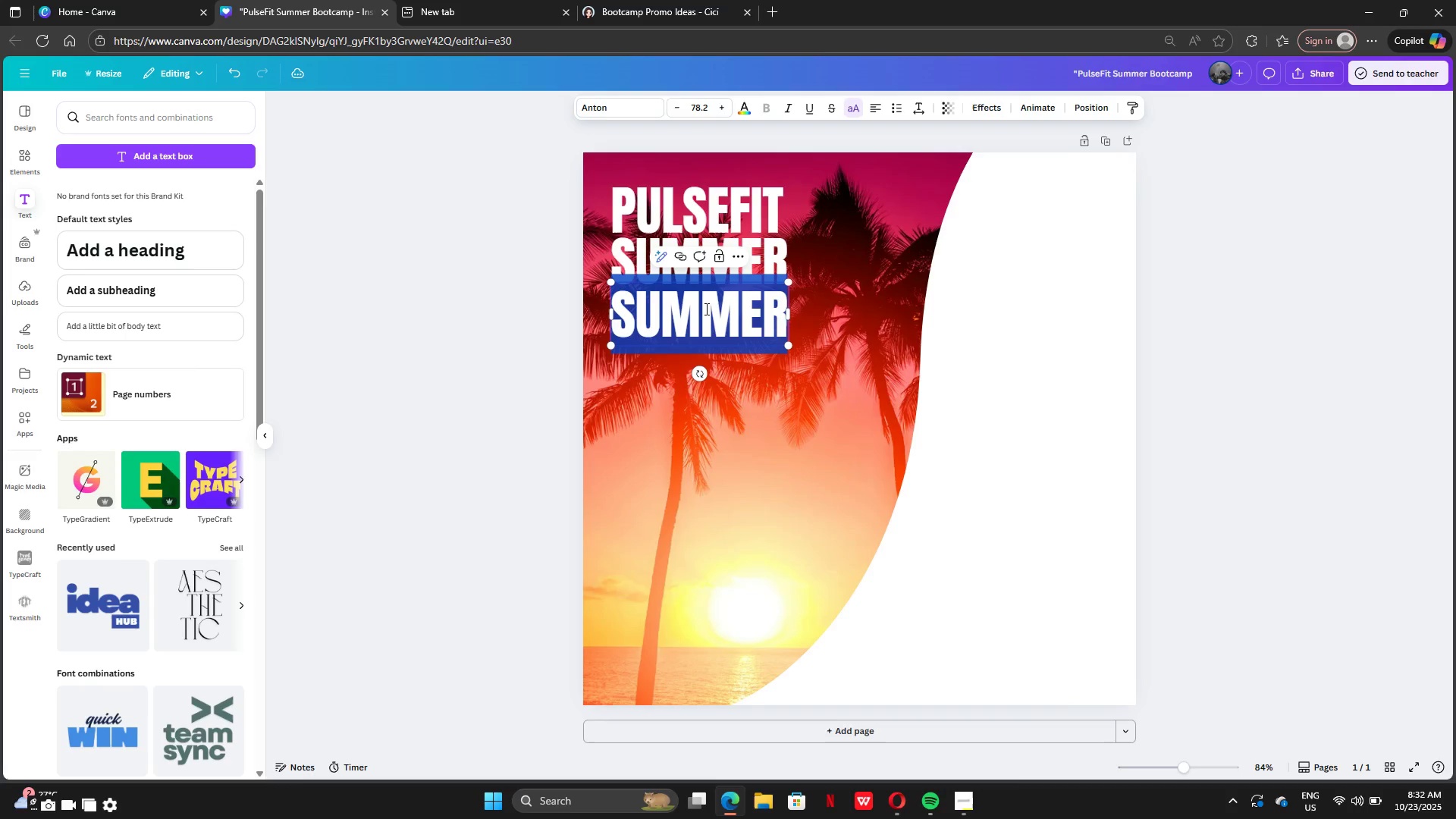 
double_click([705, 309])
 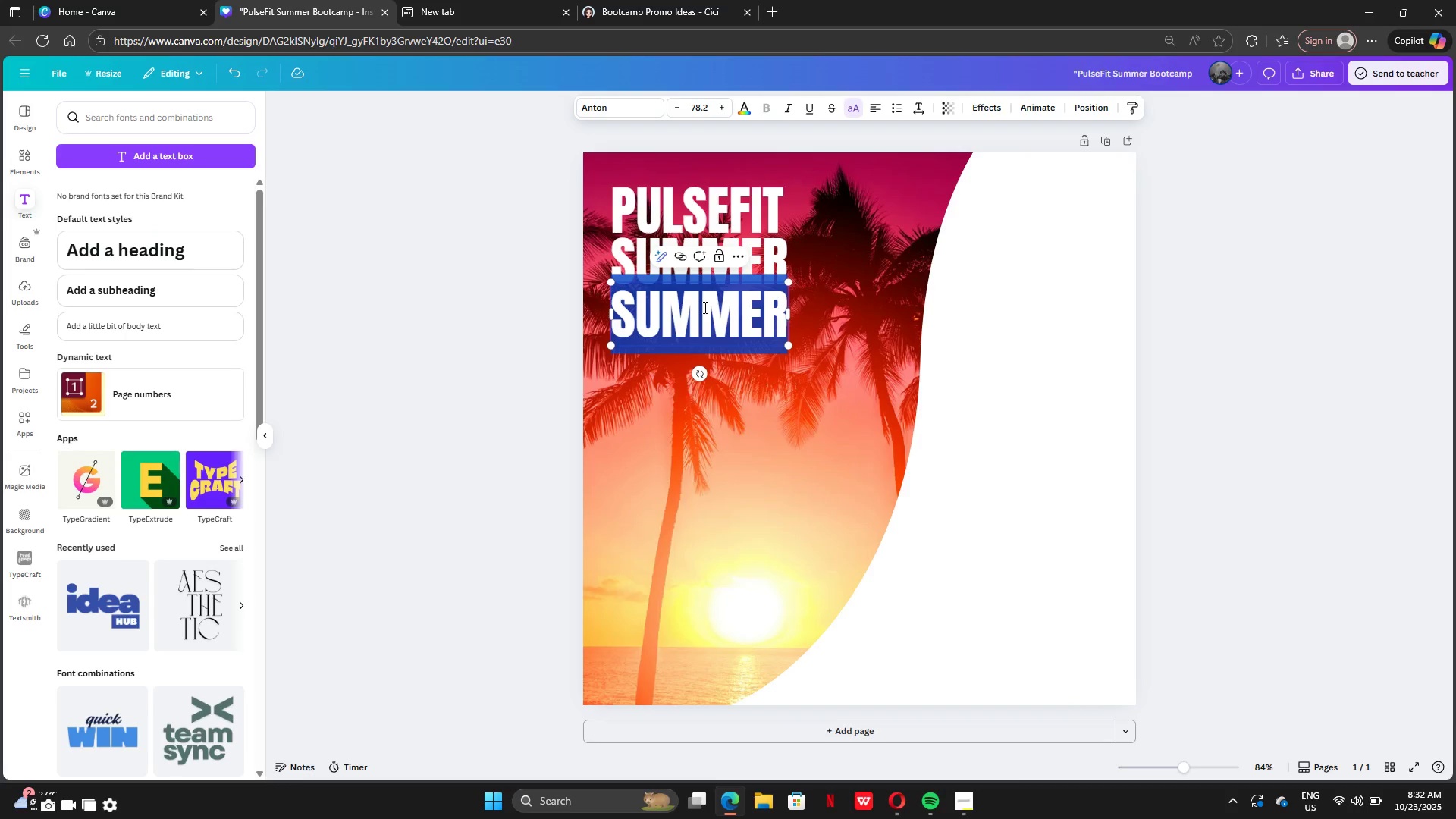 
key(Control+V)
 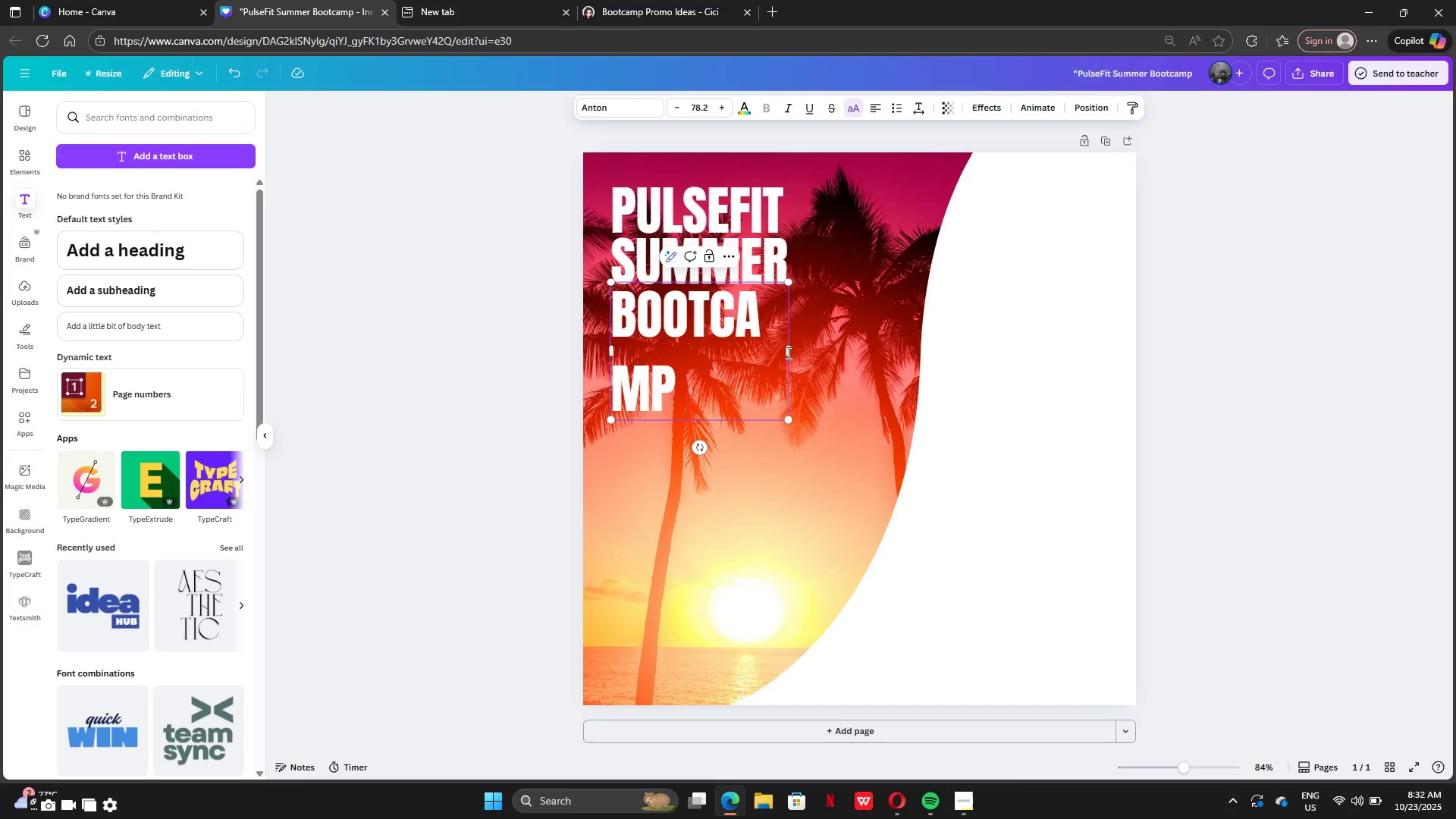 
left_click_drag(start_coordinate=[791, 353], to_coordinate=[833, 348])
 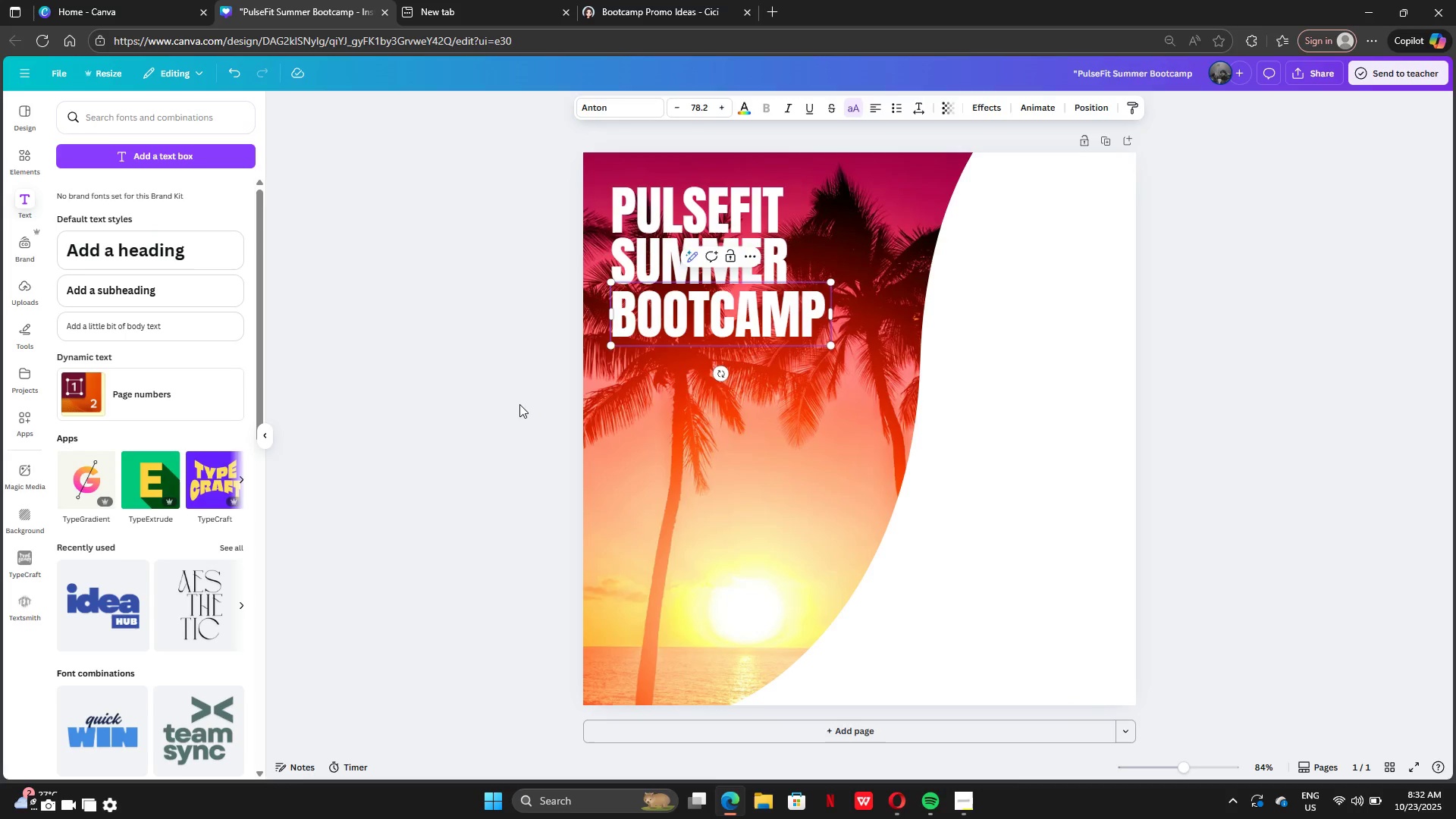 
left_click([519, 404])
 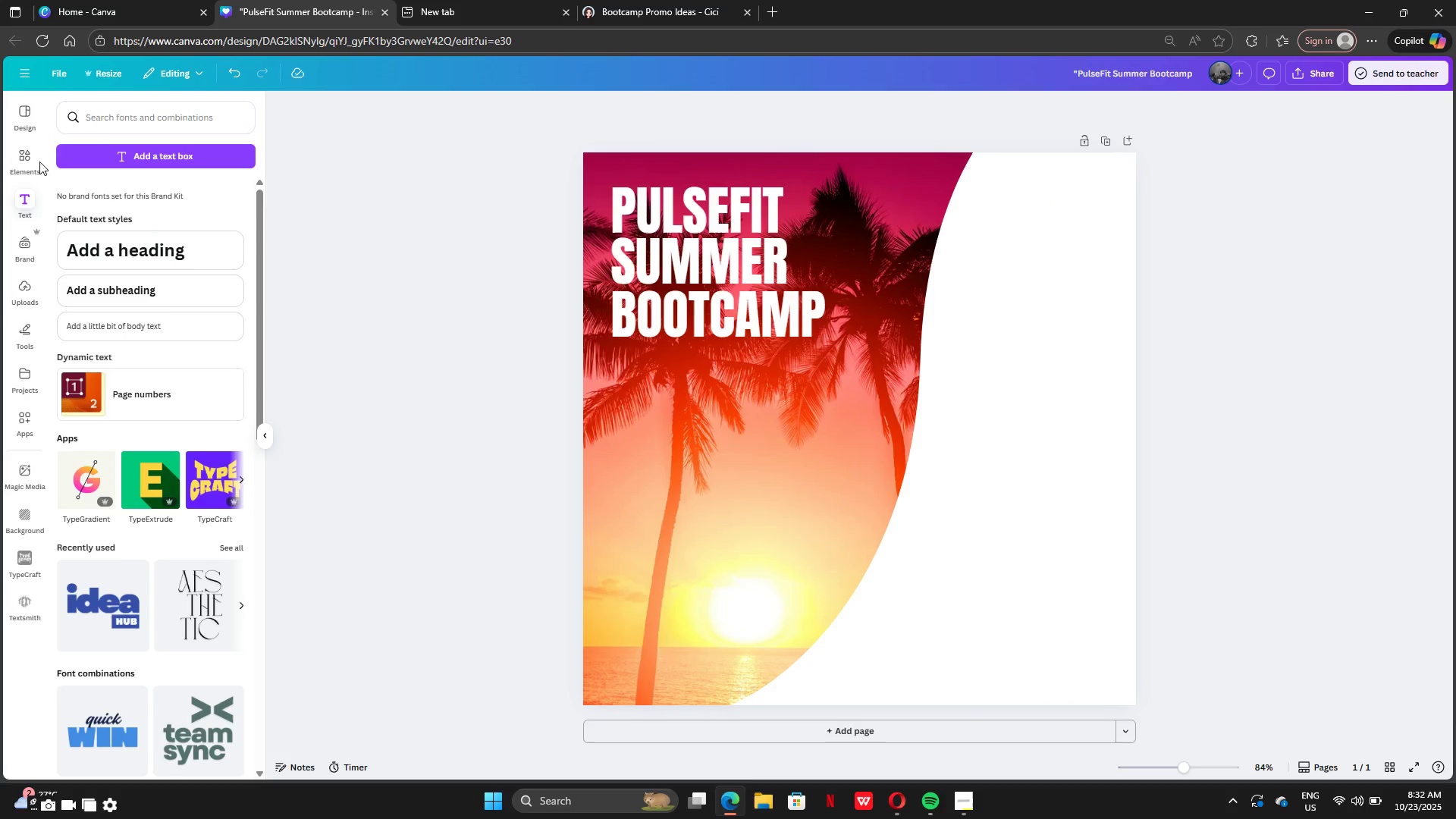 
left_click([24, 153])
 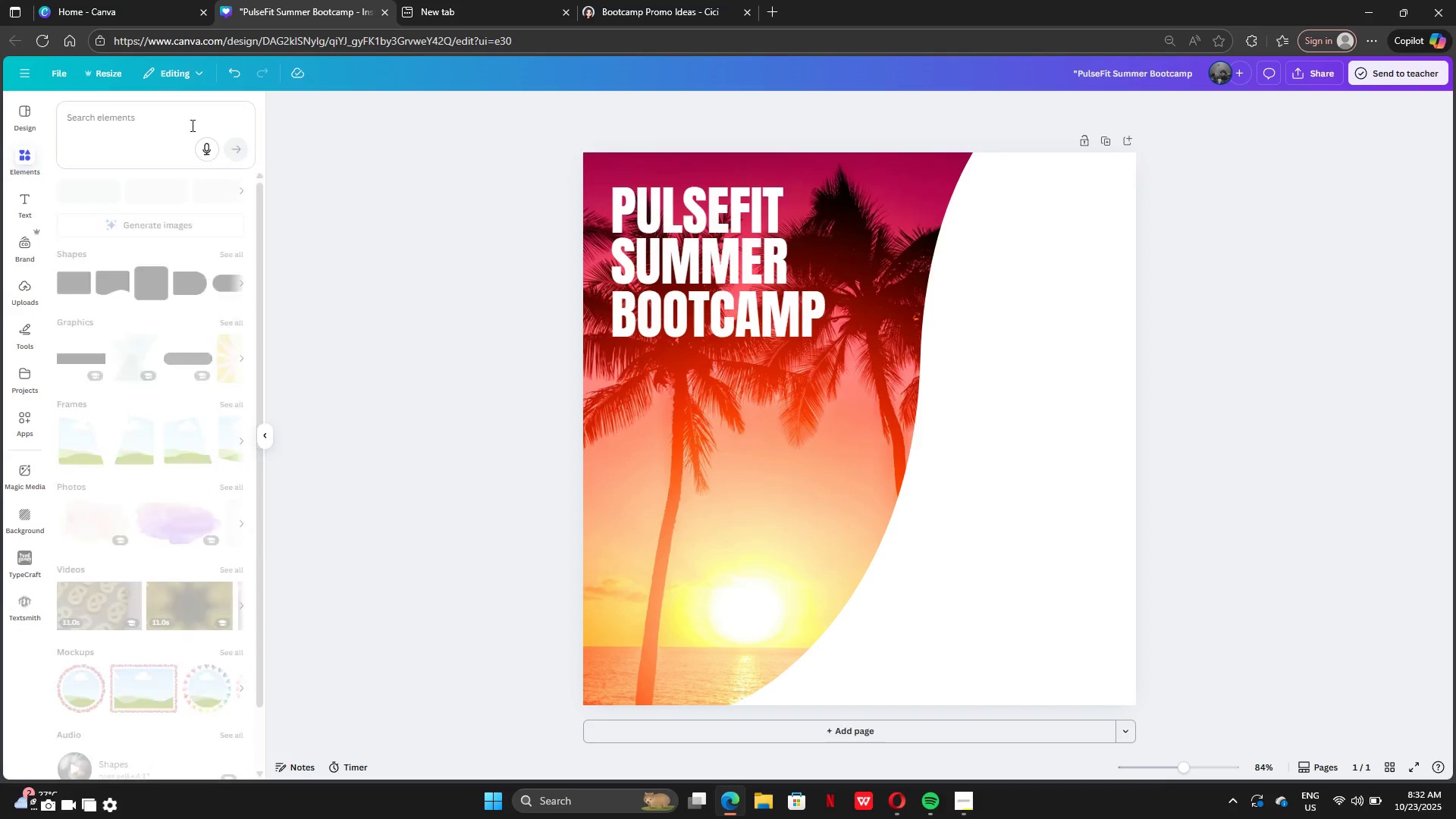 
left_click([176, 124])
 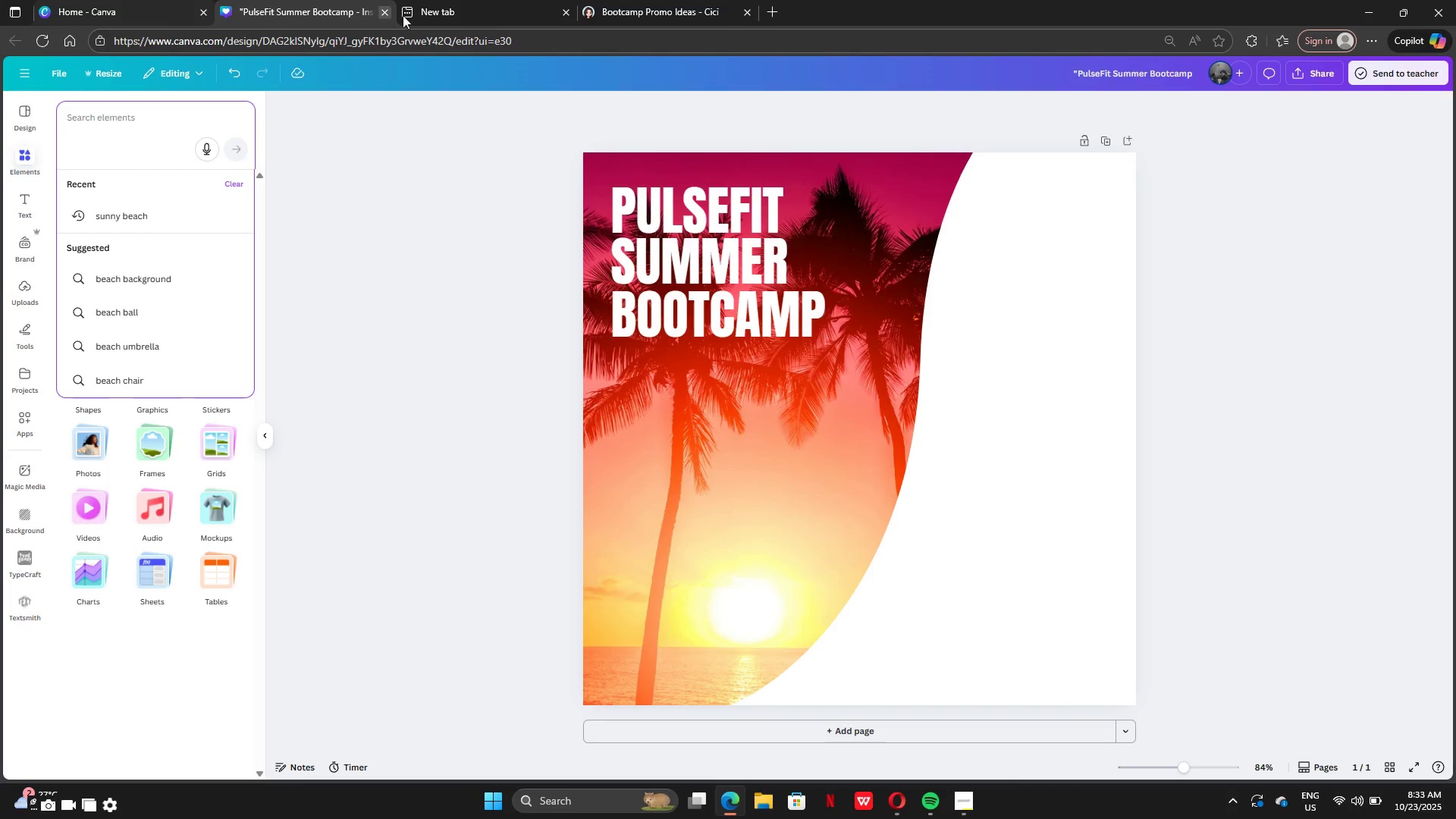 
wait(6.21)
 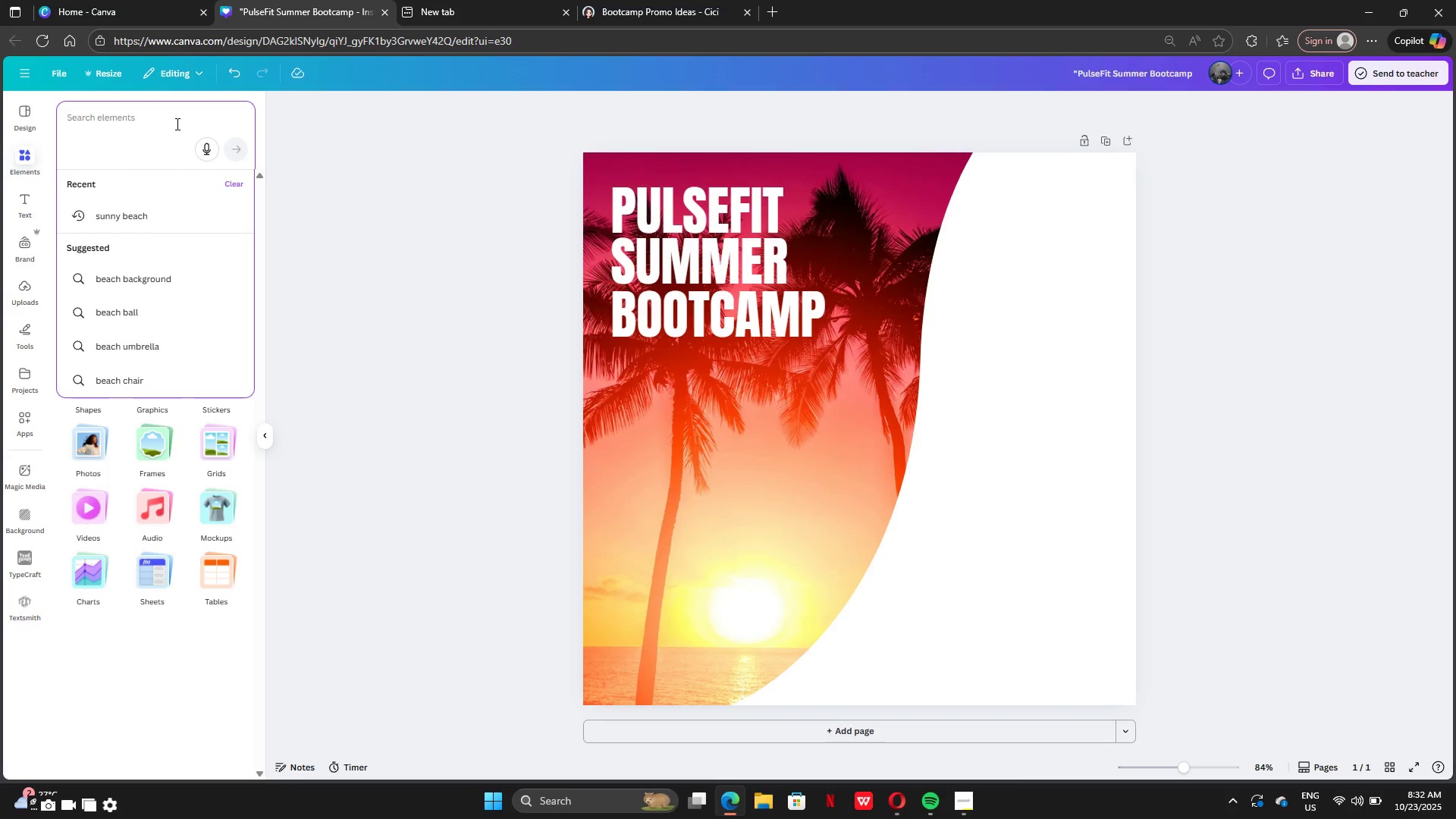 
left_click([627, 15])
 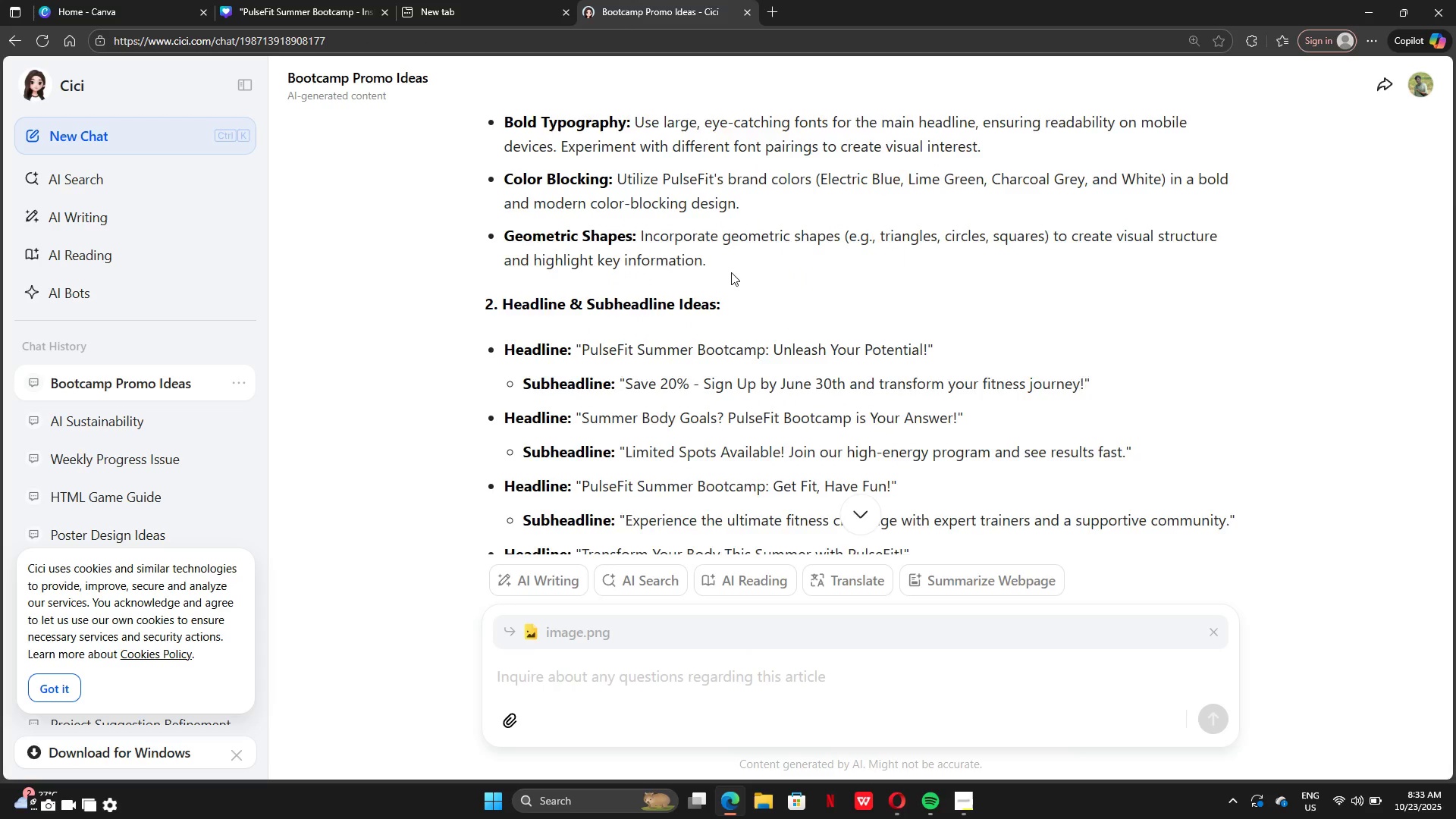 
scroll: coordinate [731, 272], scroll_direction: up, amount: 4.0
 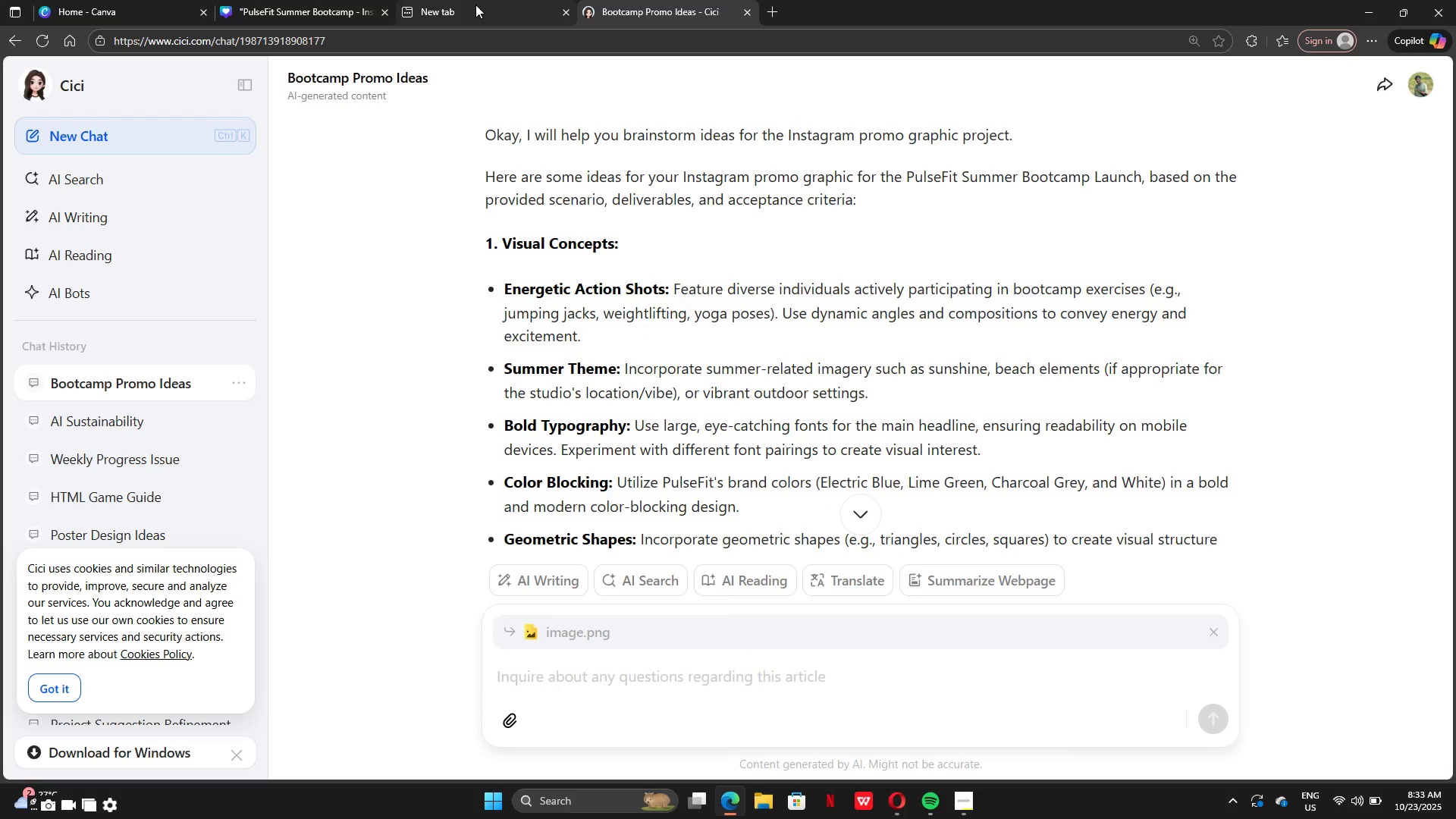 
wait(5.06)
 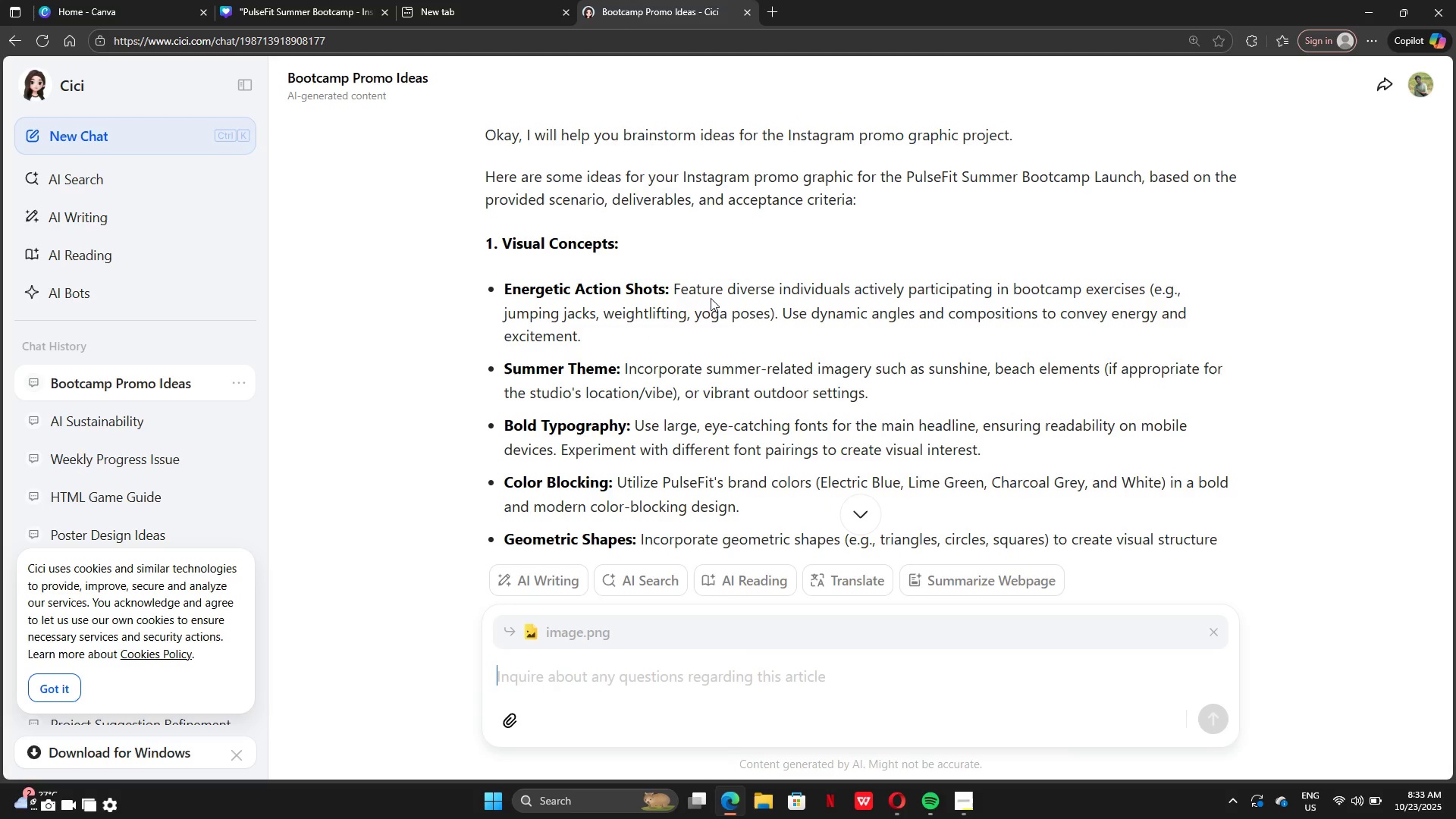 
left_click([317, 8])
 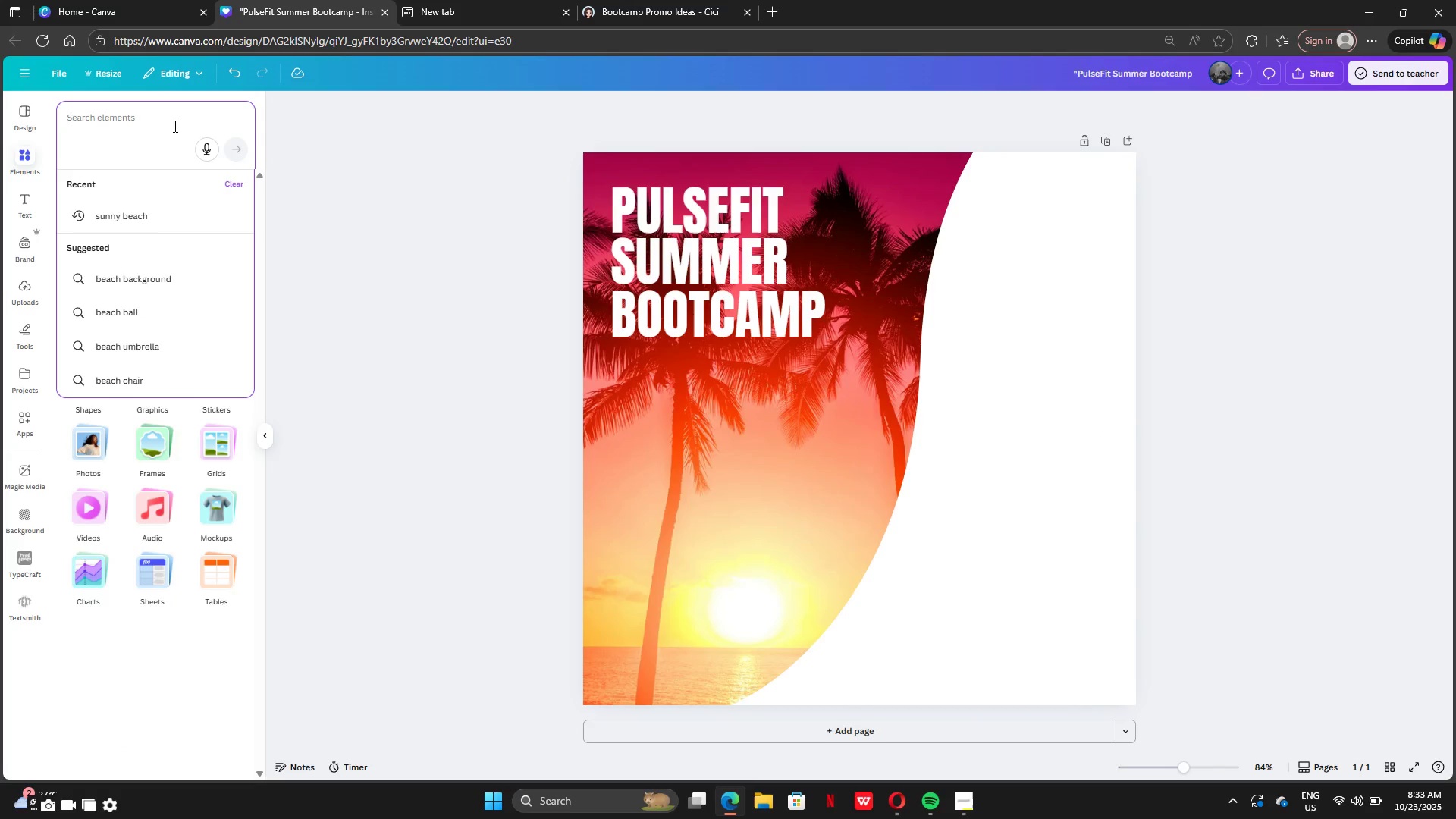 
type(weightlifting)
 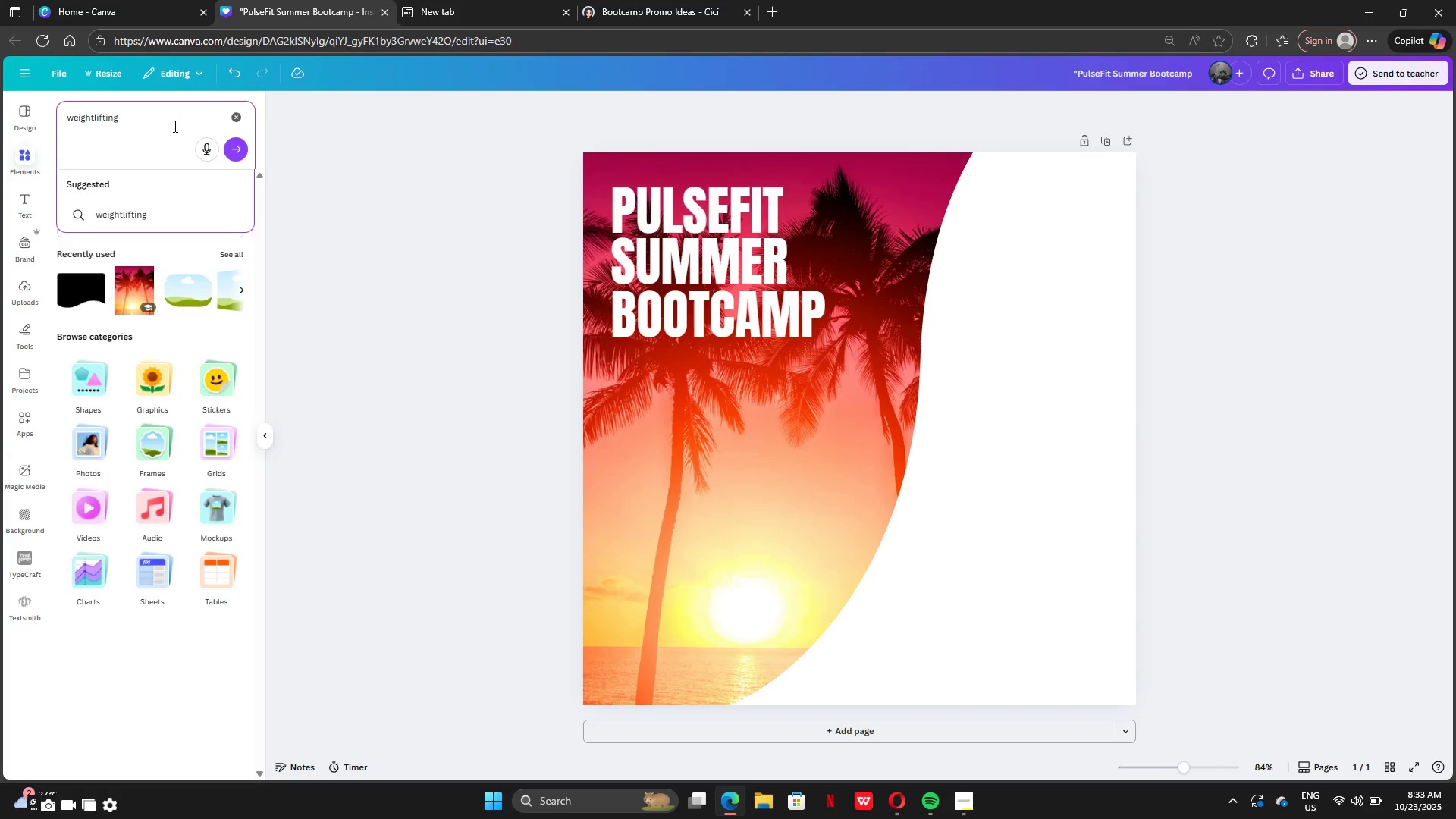 
key(Enter)
 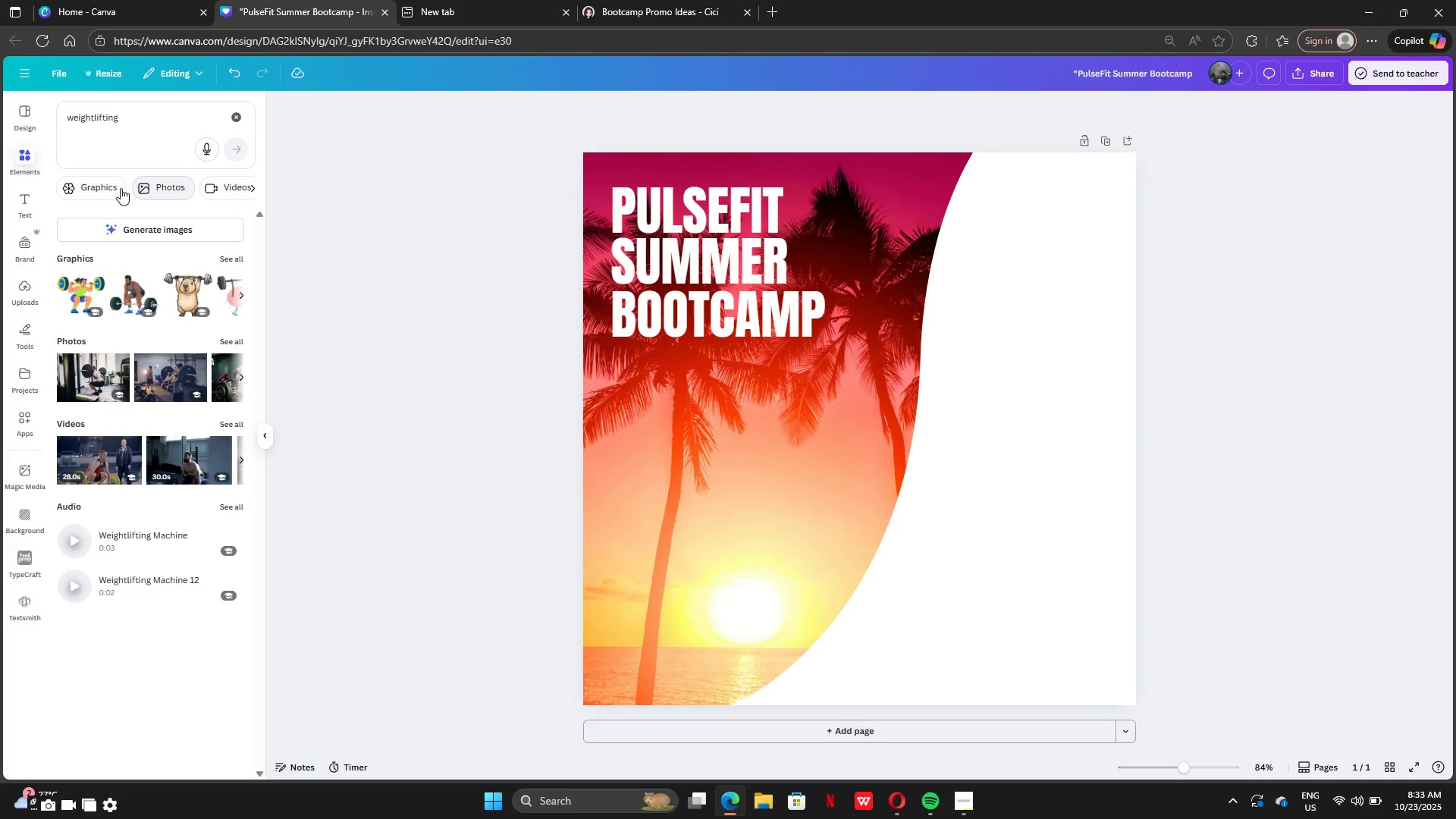 
left_click([118, 187])
 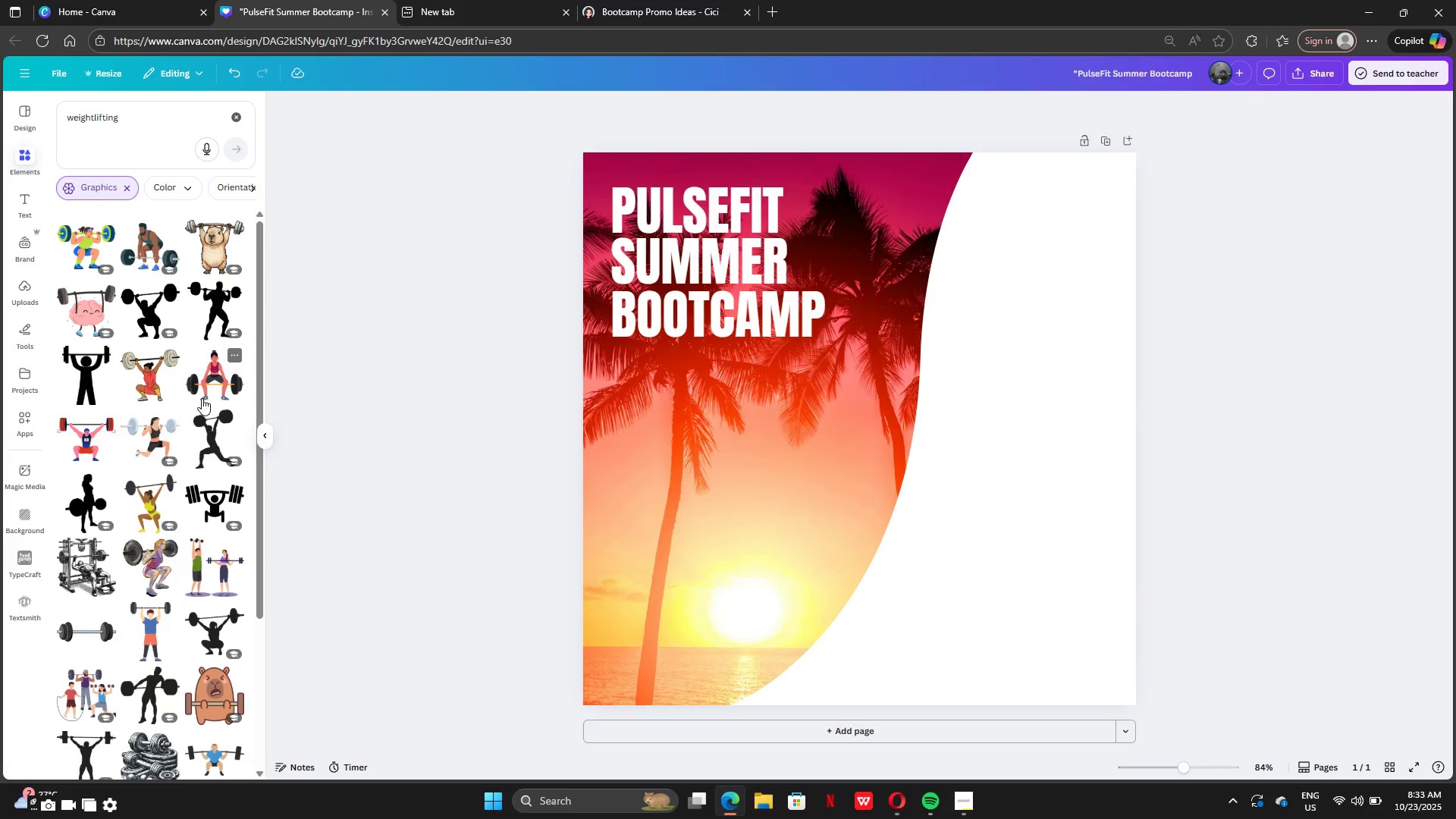 
scroll: coordinate [202, 398], scroll_direction: down, amount: 1.0
 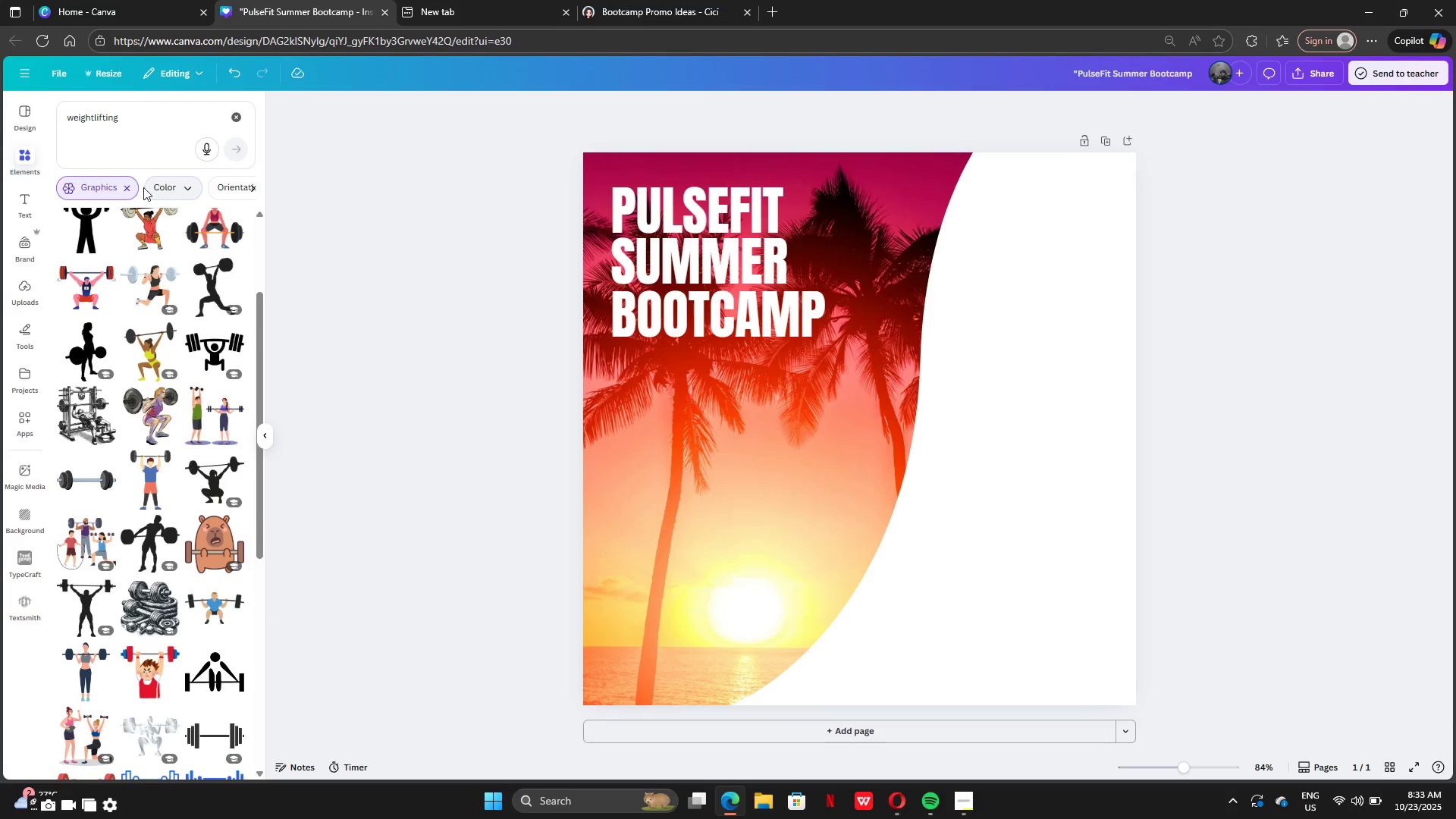 
left_click([132, 188])
 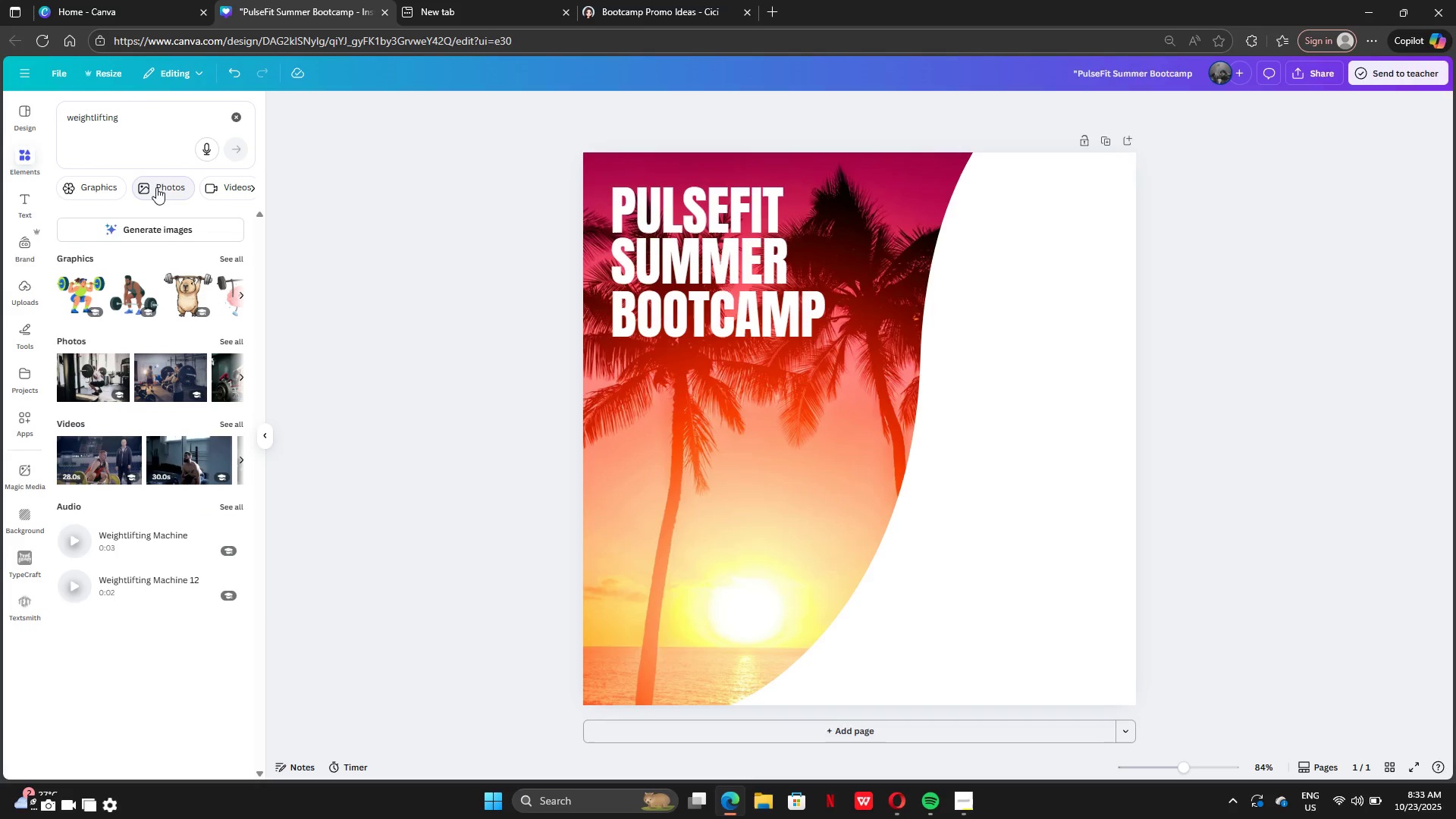 
left_click([156, 184])
 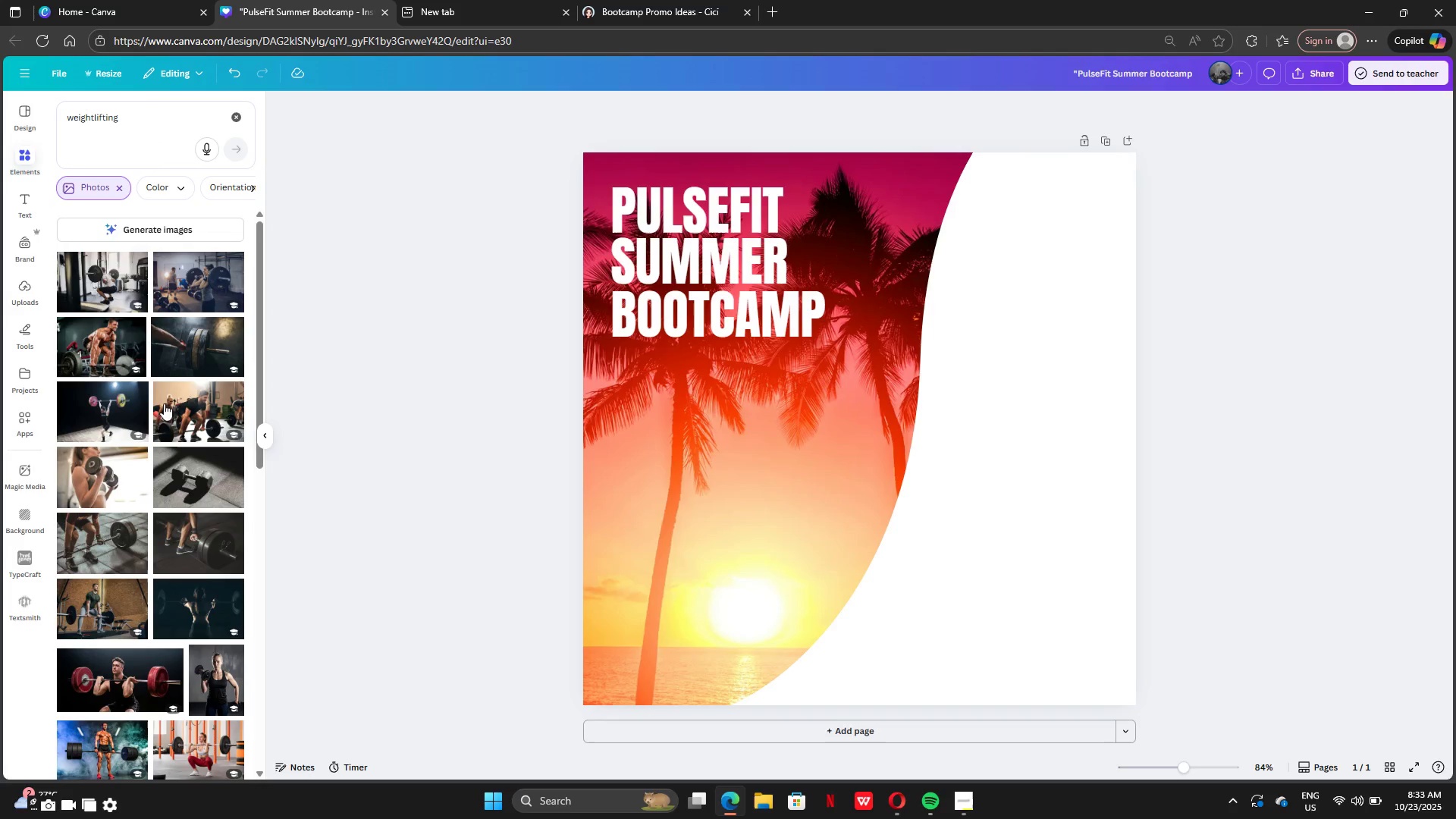 
scroll: coordinate [135, 477], scroll_direction: down, amount: 34.0
 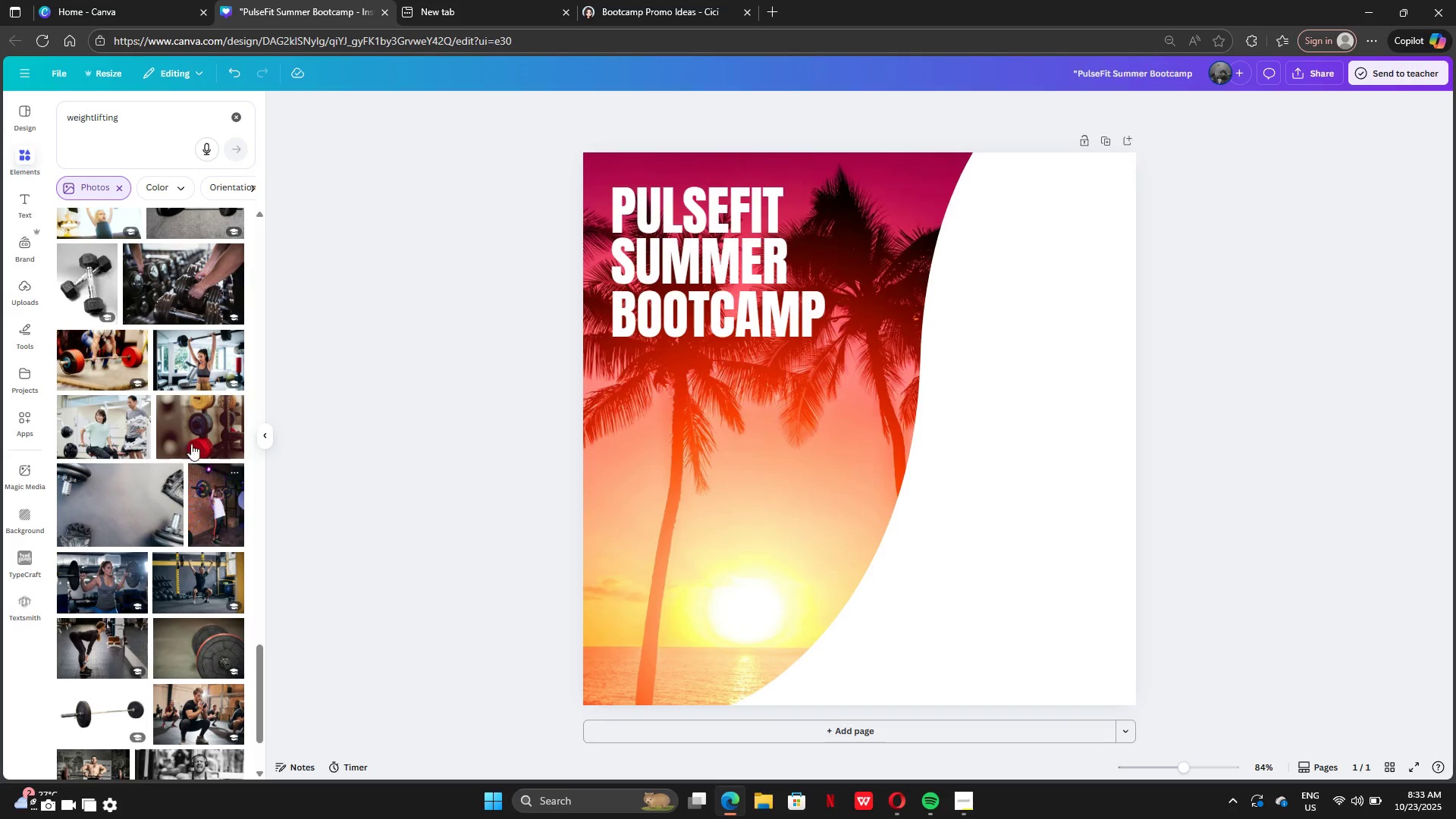 
left_click([193, 358])
 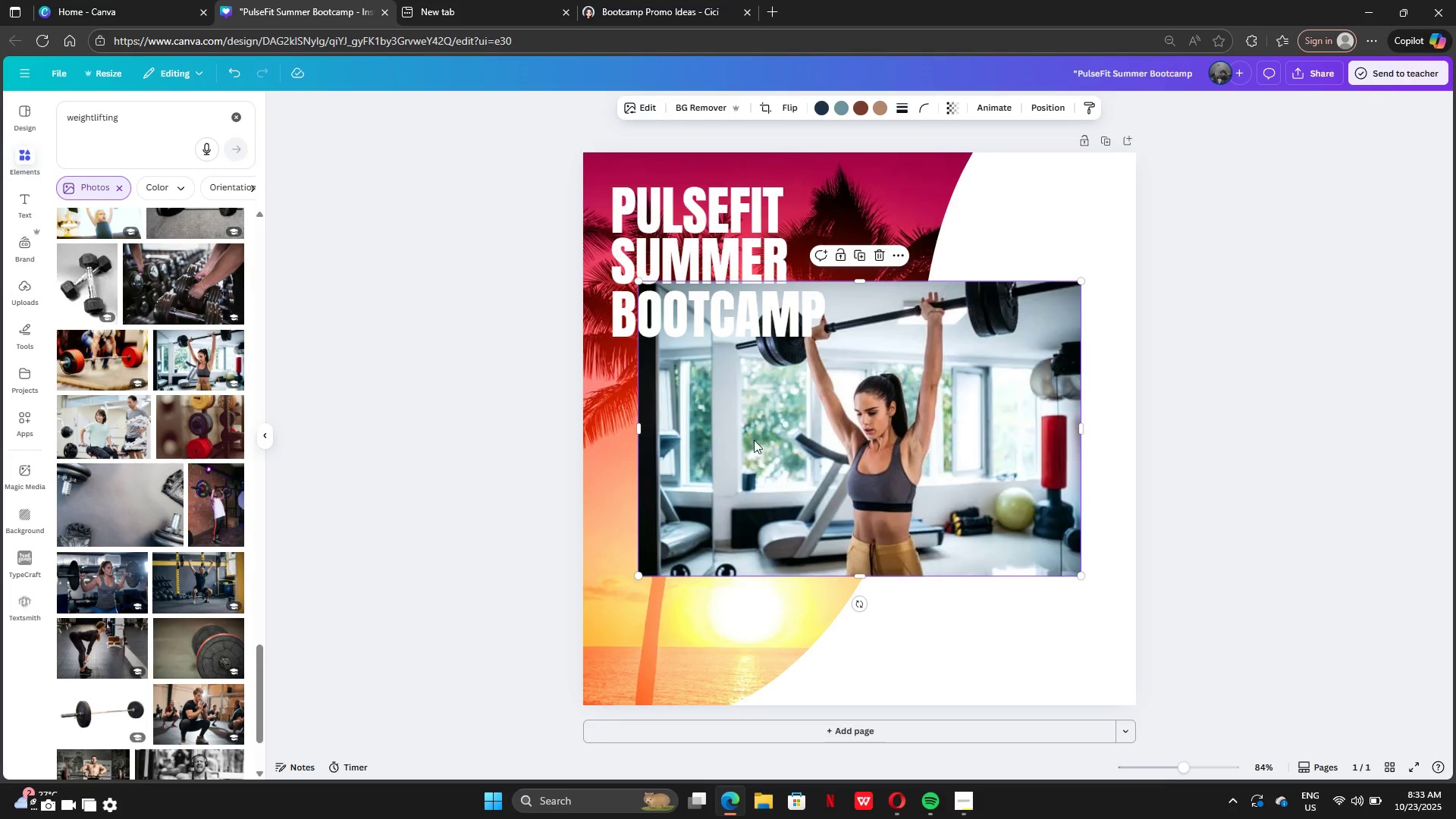 
left_click_drag(start_coordinate=[789, 435], to_coordinate=[795, 482])
 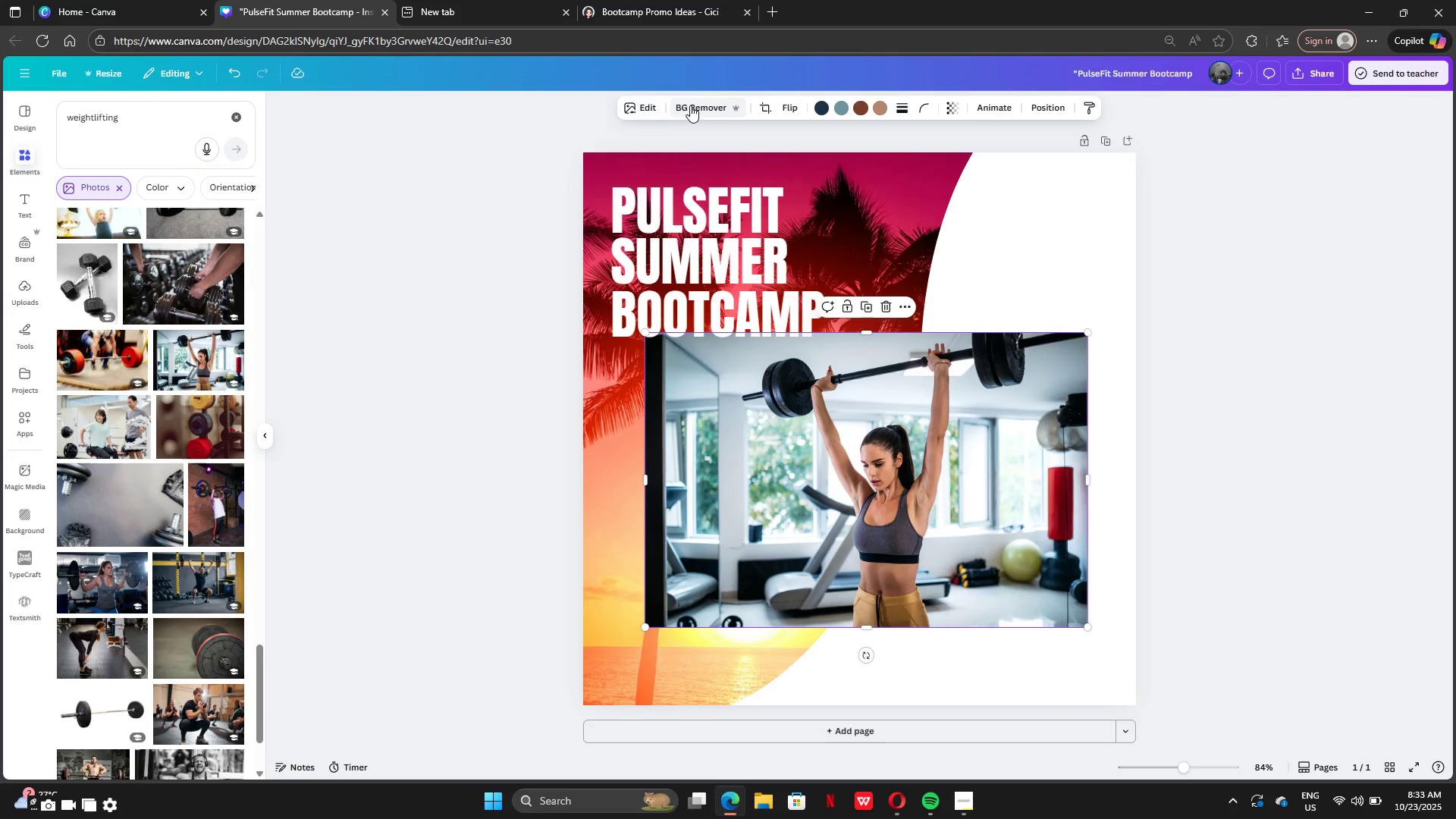 
left_click([690, 105])
 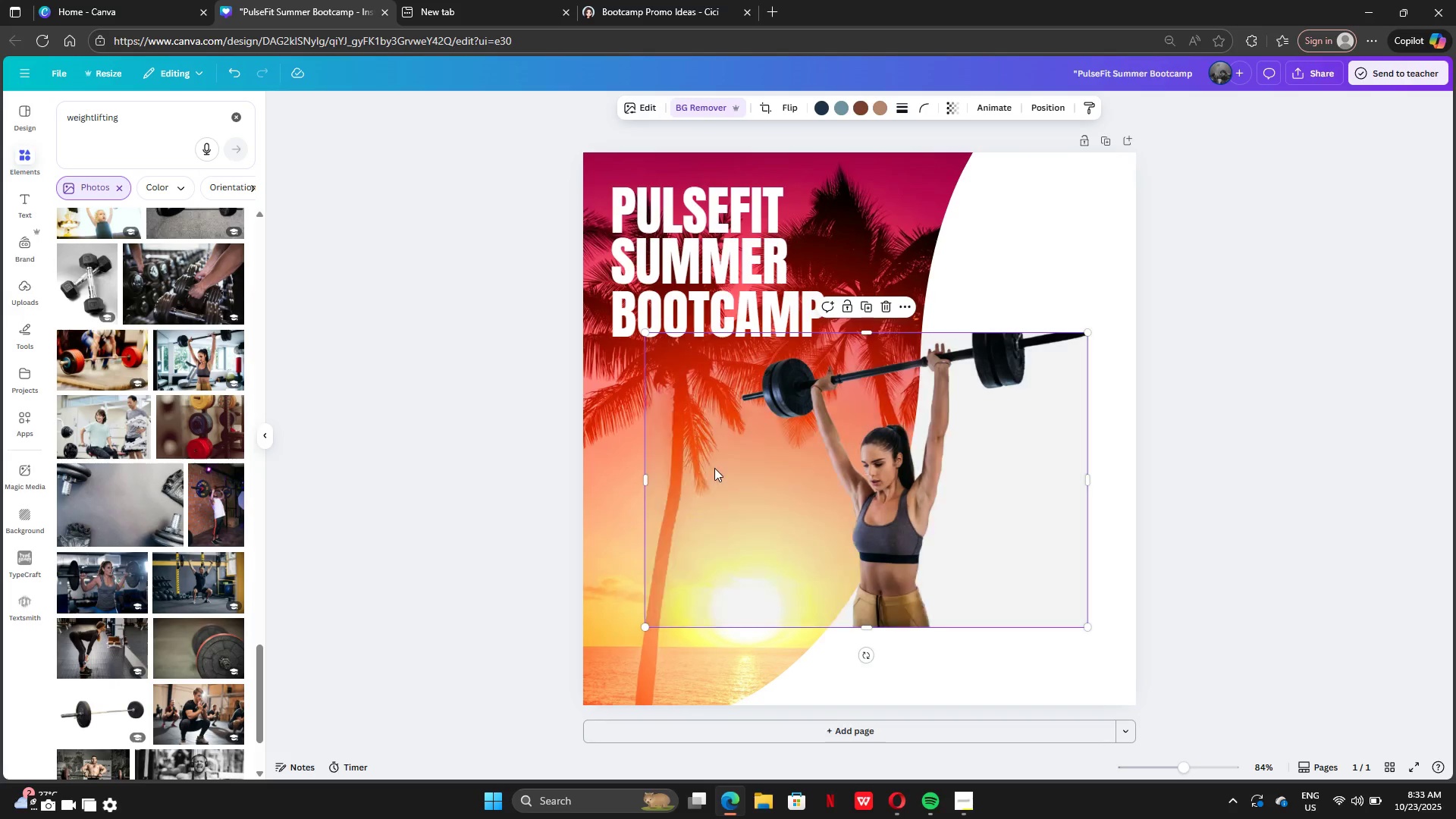 
left_click_drag(start_coordinate=[1048, 468], to_coordinate=[921, 551])
 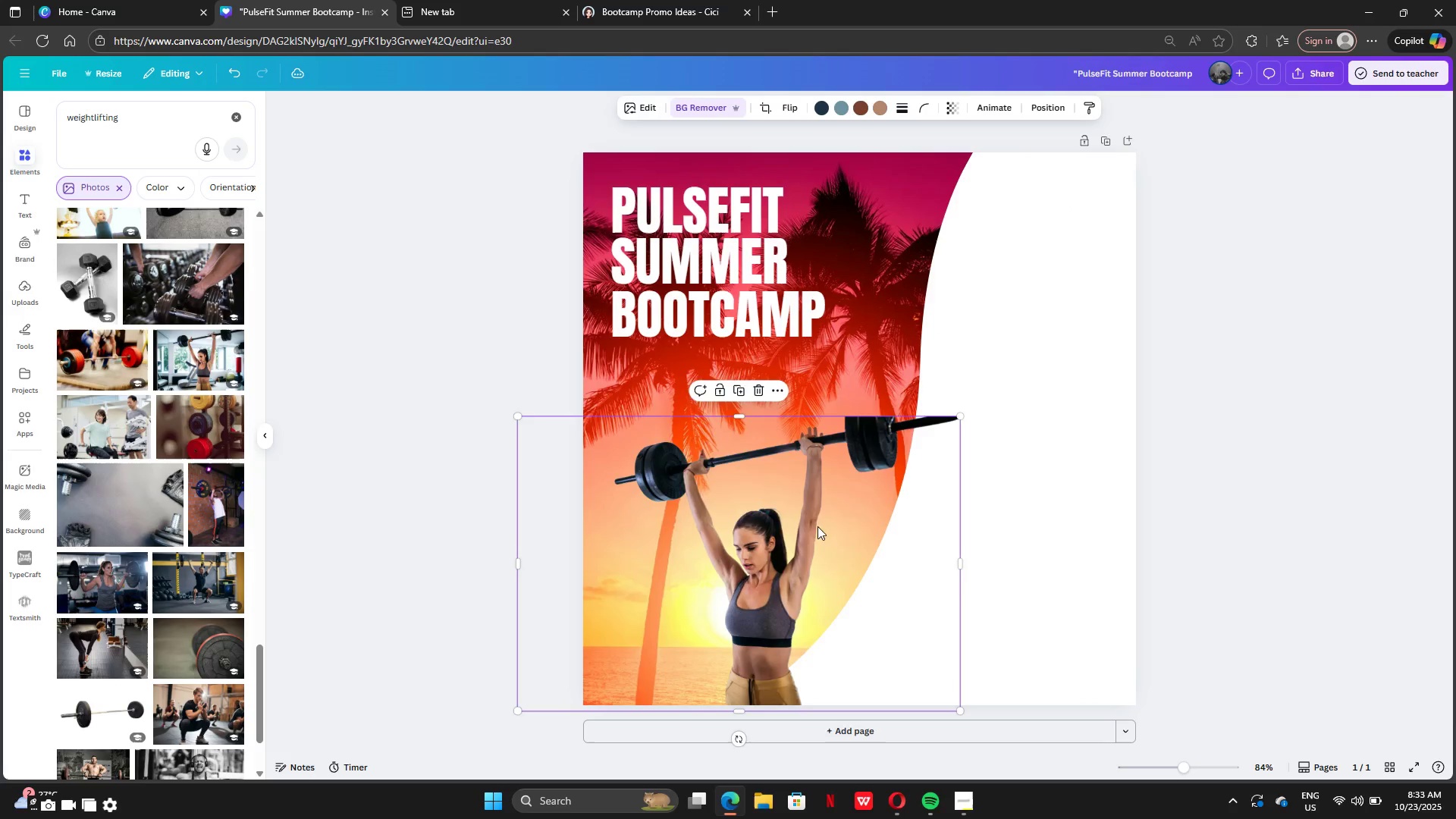 
left_click_drag(start_coordinate=[817, 526], to_coordinate=[1053, 259])
 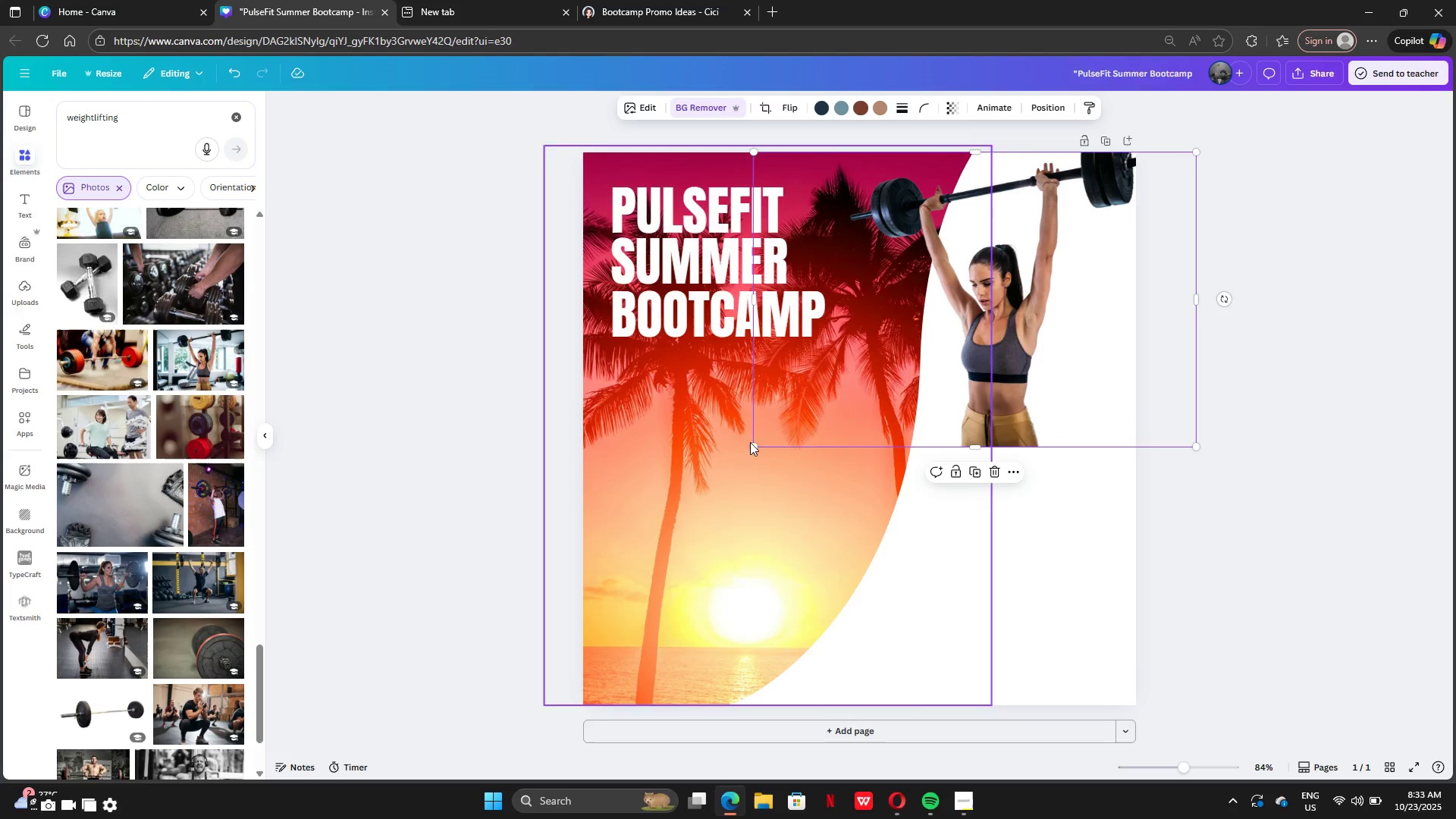 
left_click_drag(start_coordinate=[753, 441], to_coordinate=[869, 393])
 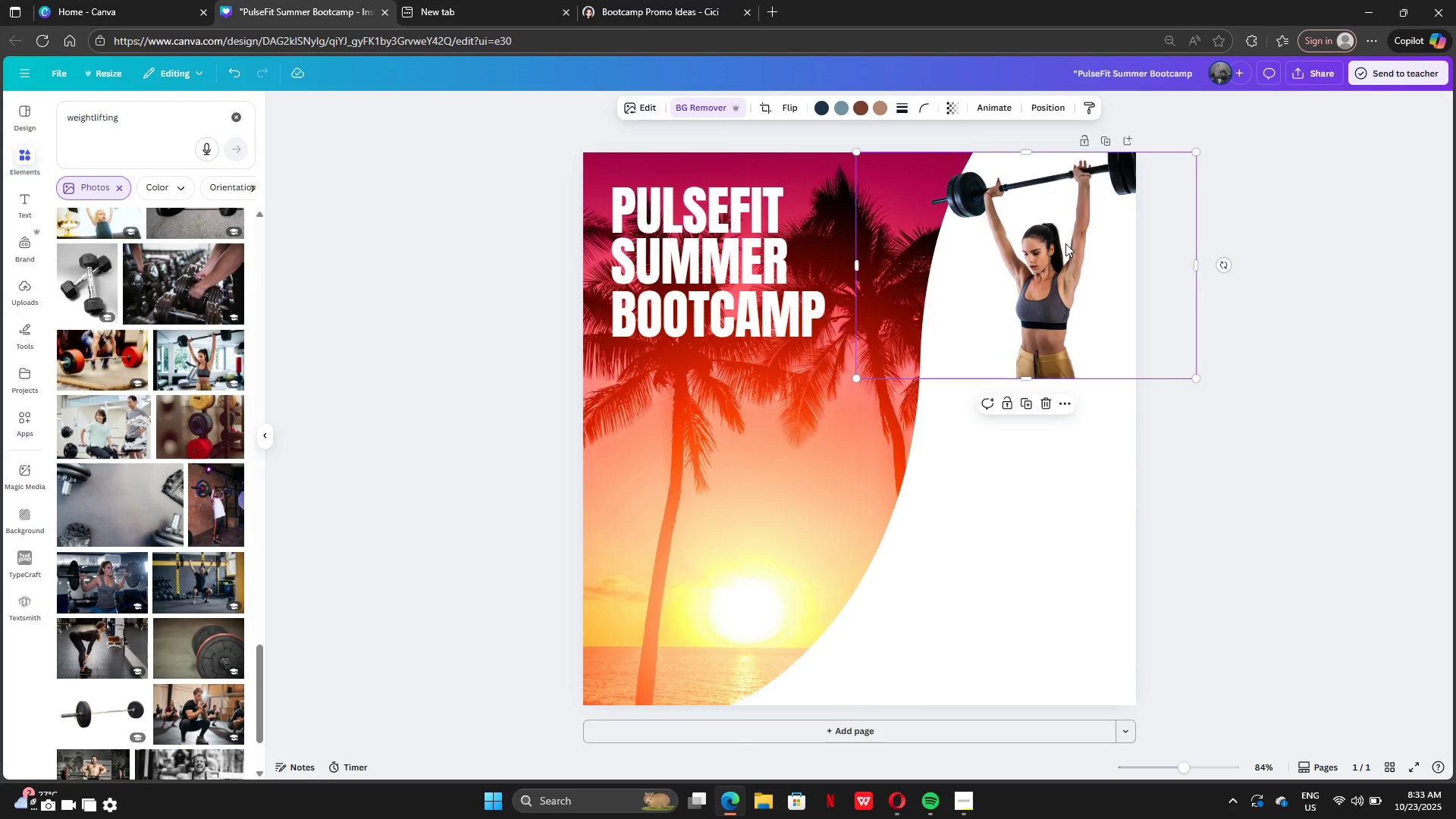 
left_click_drag(start_coordinate=[1065, 243], to_coordinate=[930, 491])
 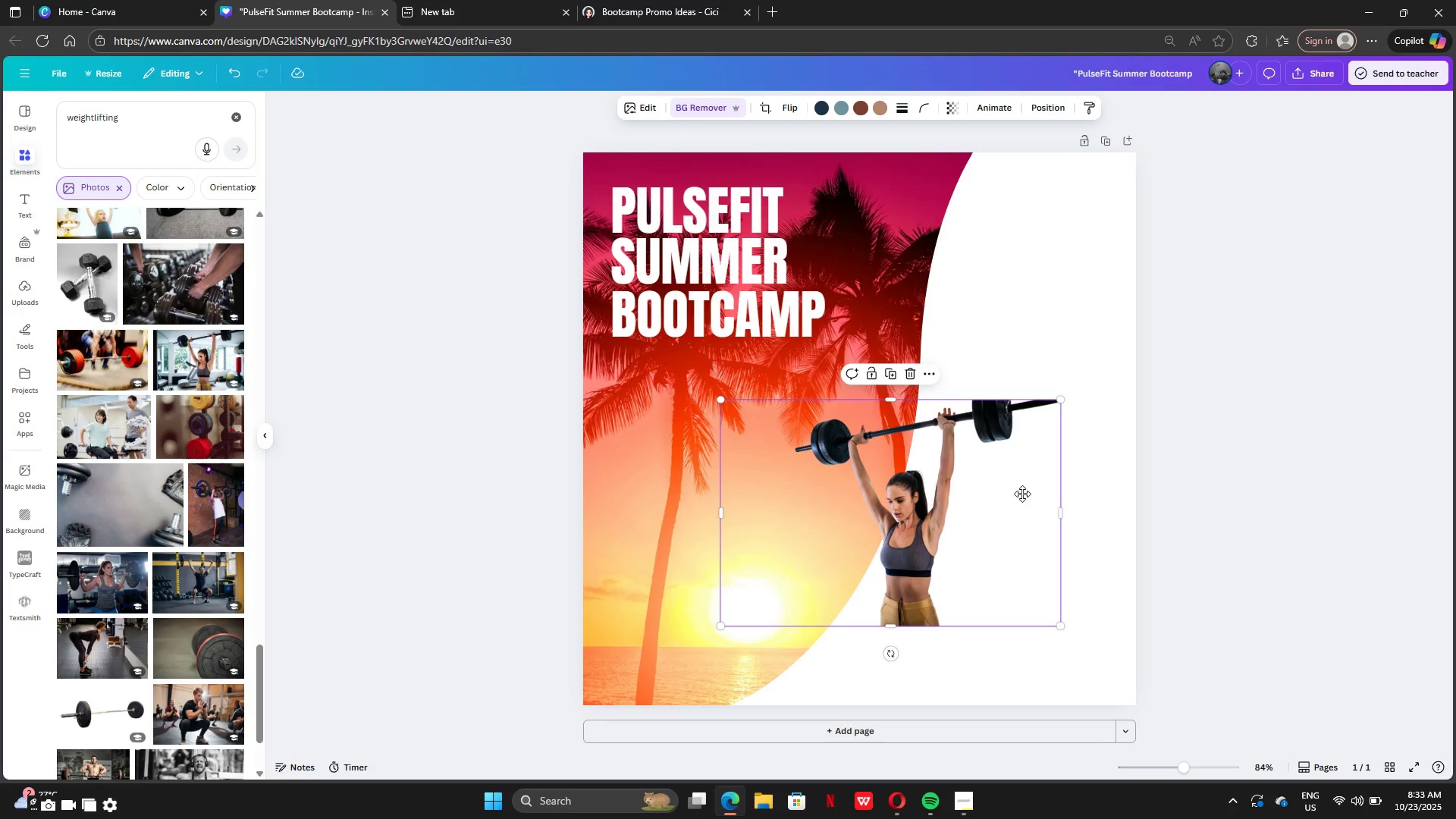 
left_click_drag(start_coordinate=[931, 491], to_coordinate=[1036, 494])
 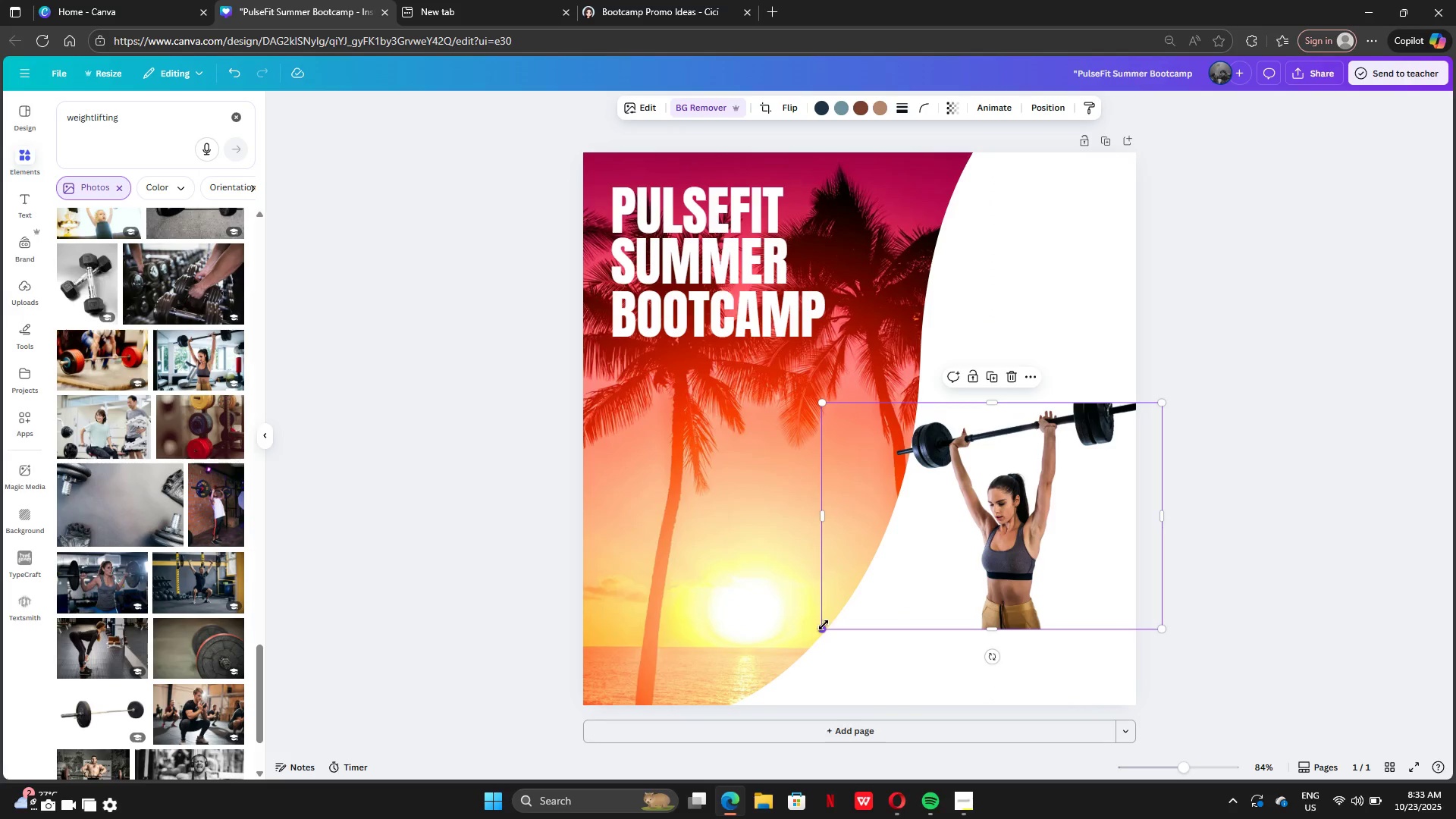 
left_click_drag(start_coordinate=[824, 625], to_coordinate=[736, 752])
 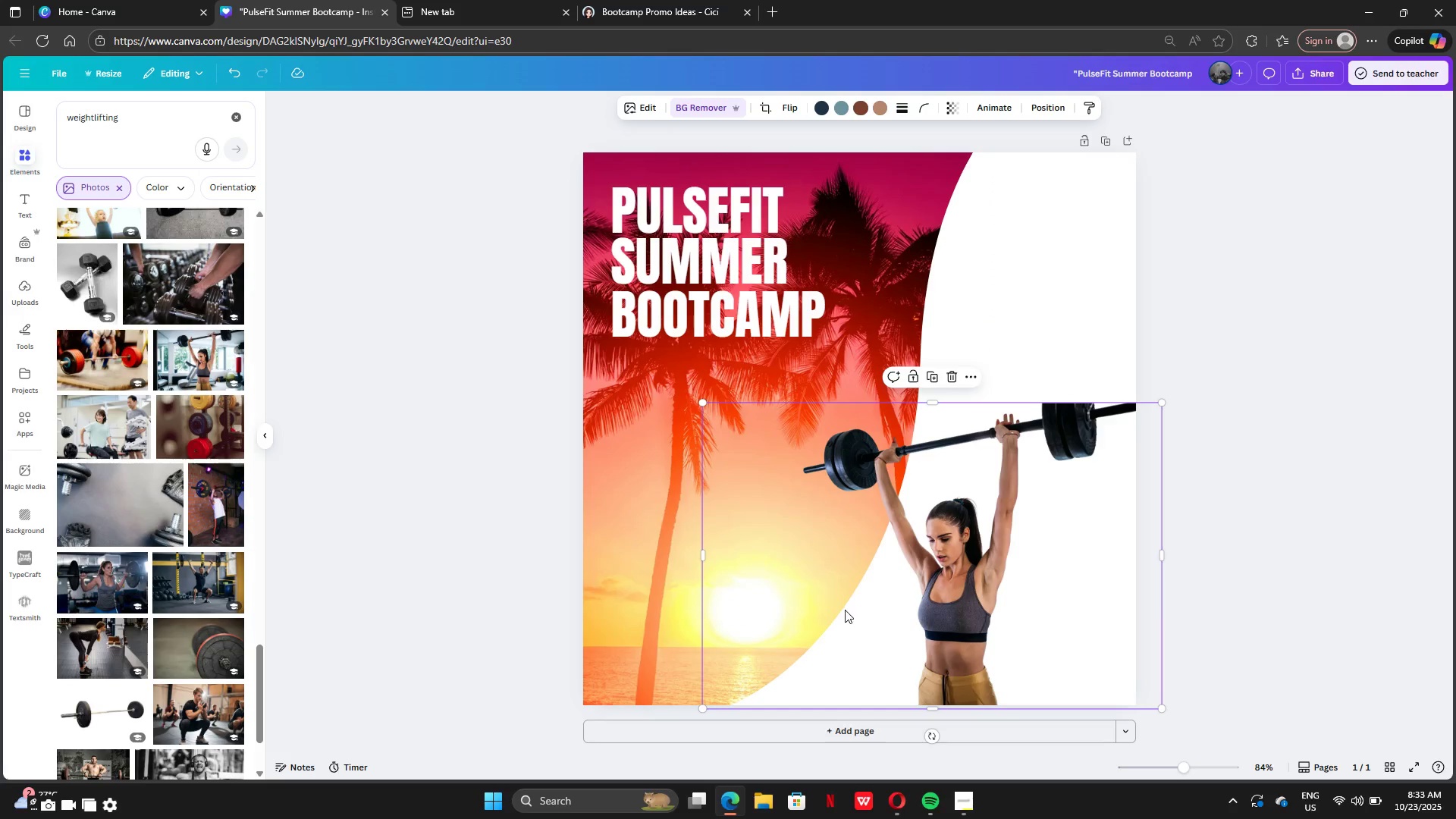 
left_click_drag(start_coordinate=[845, 610], to_coordinate=[796, 611])
 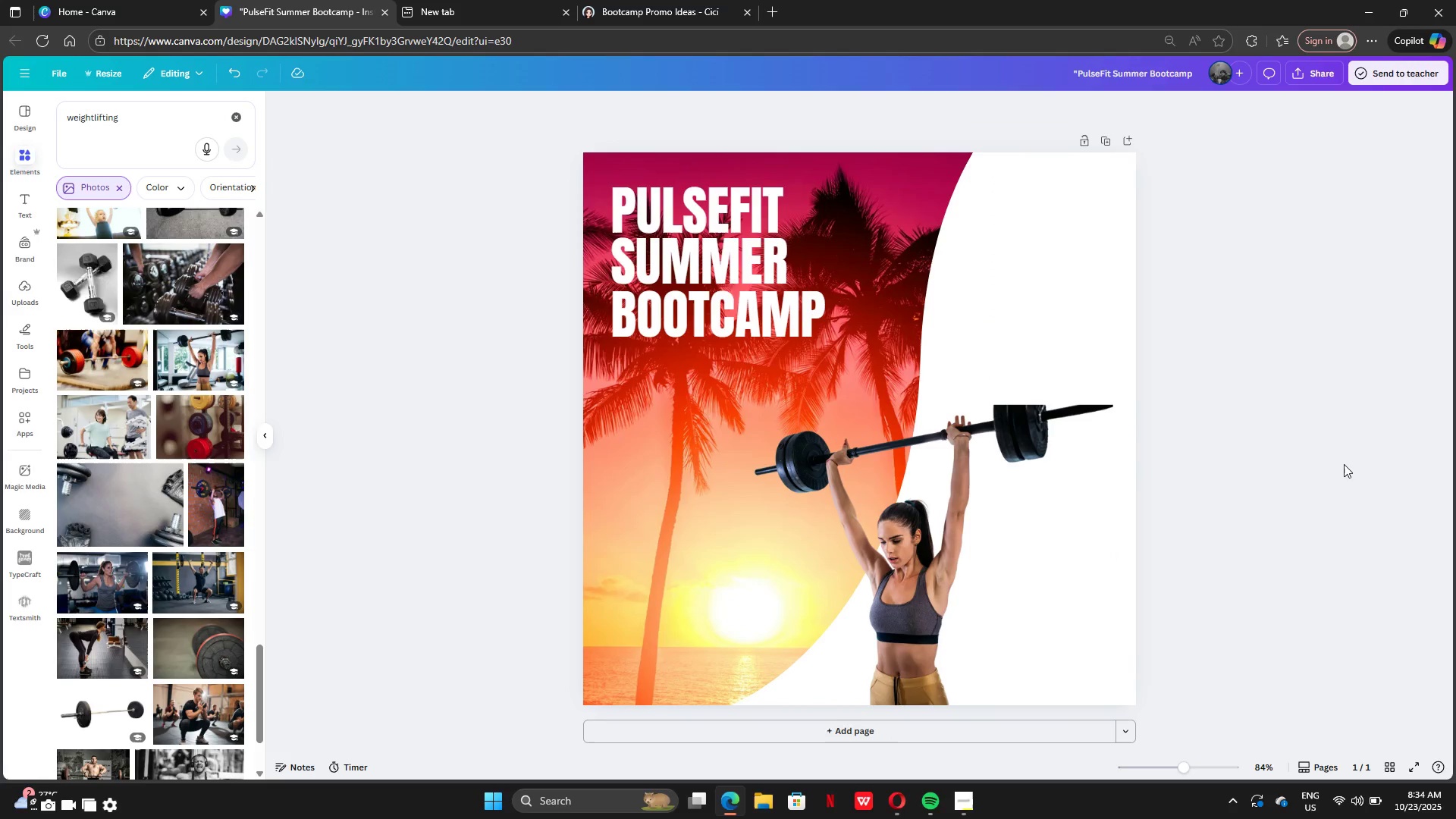 
left_click([1344, 464])
 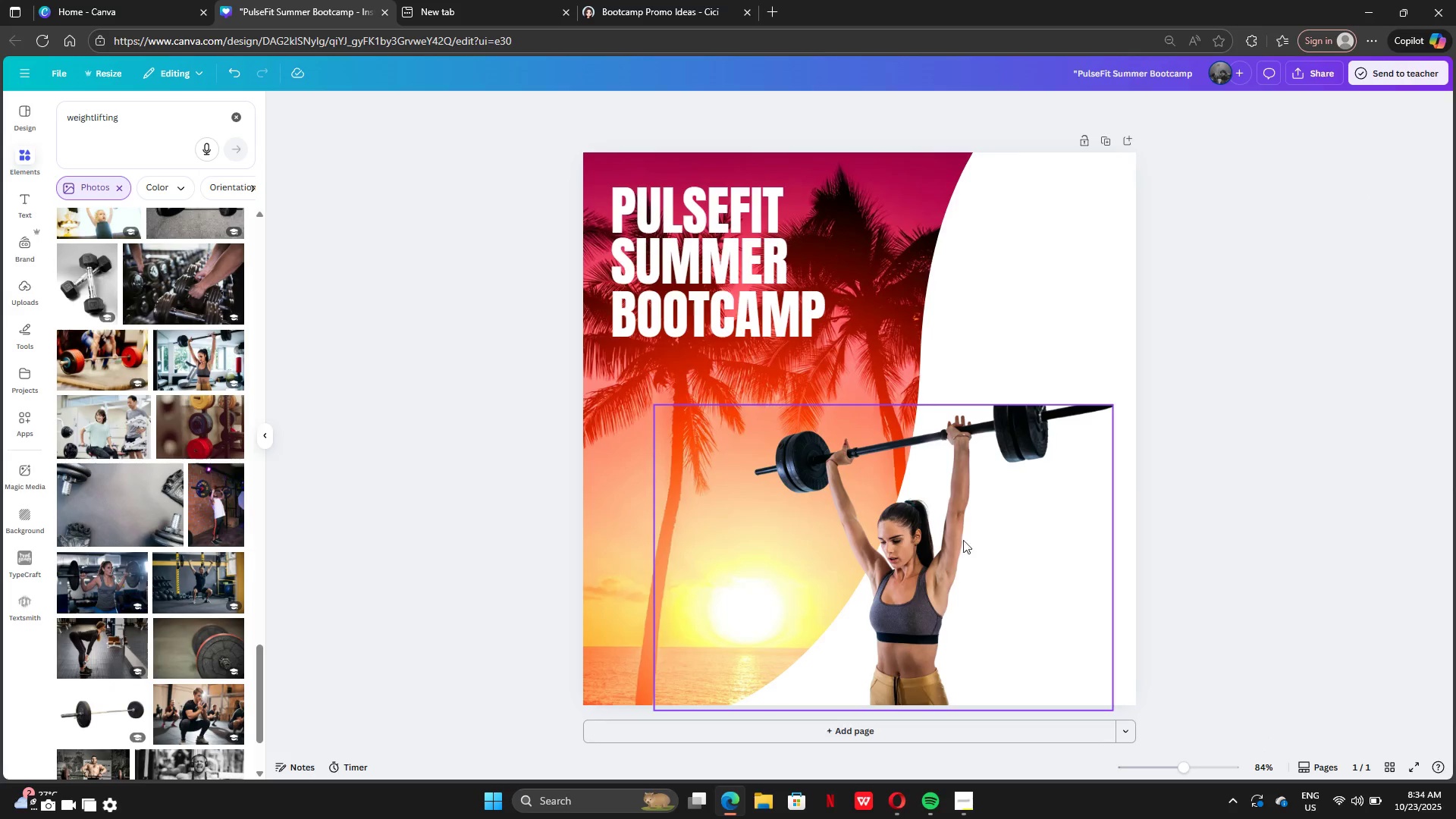 
left_click_drag(start_coordinate=[884, 535], to_coordinate=[893, 531])
 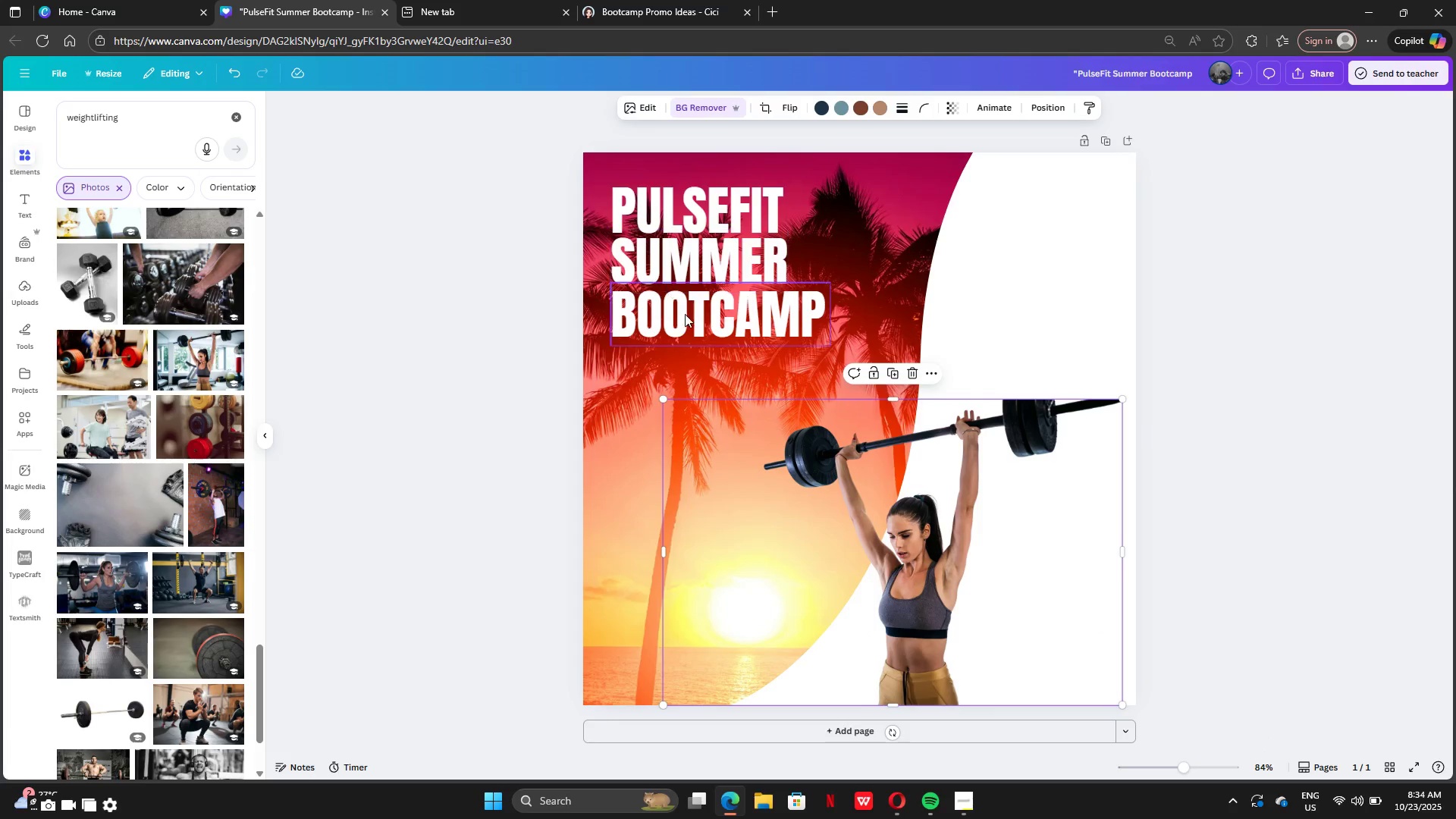 
left_click([677, 306])
 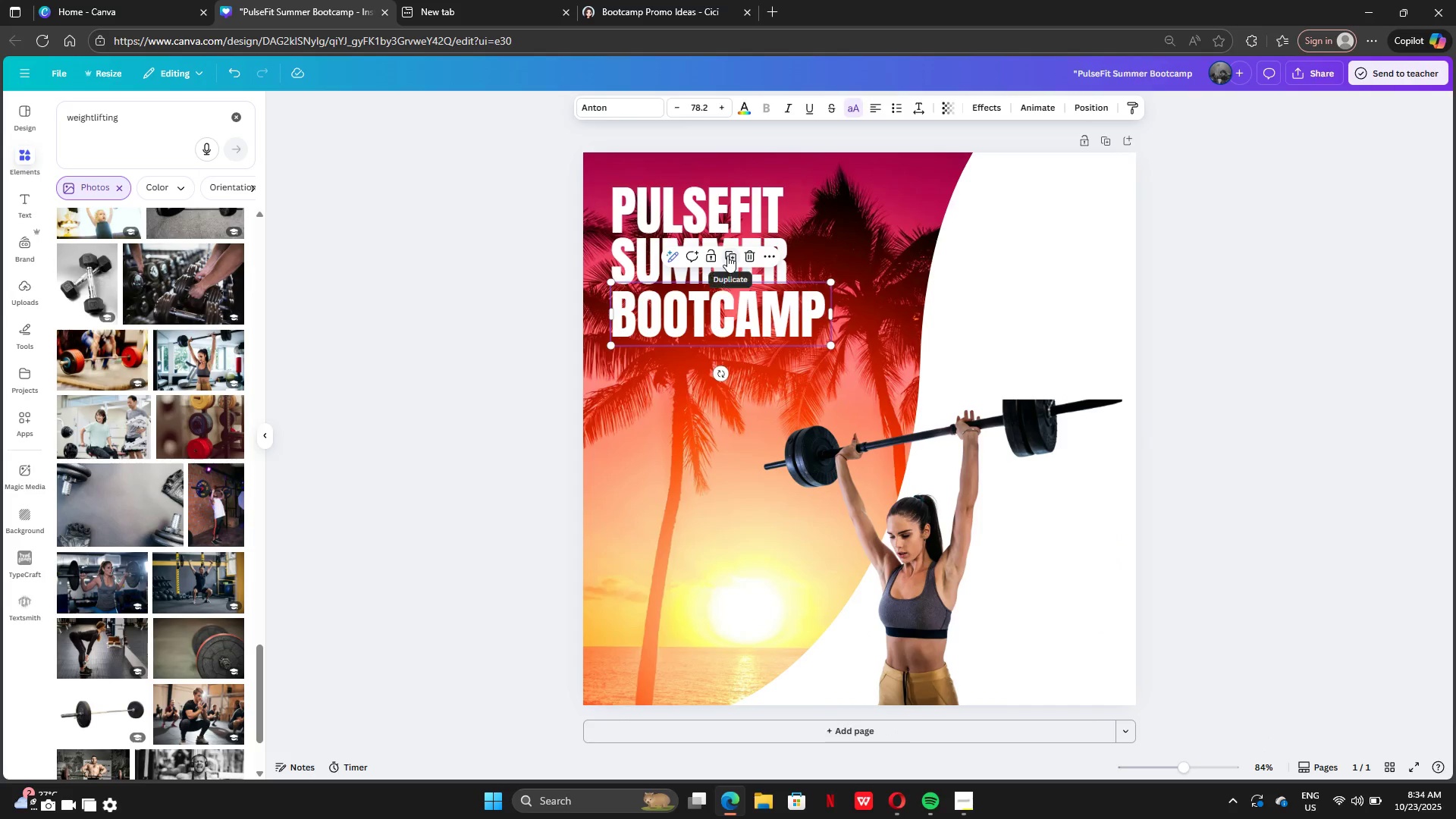 
left_click([727, 256])
 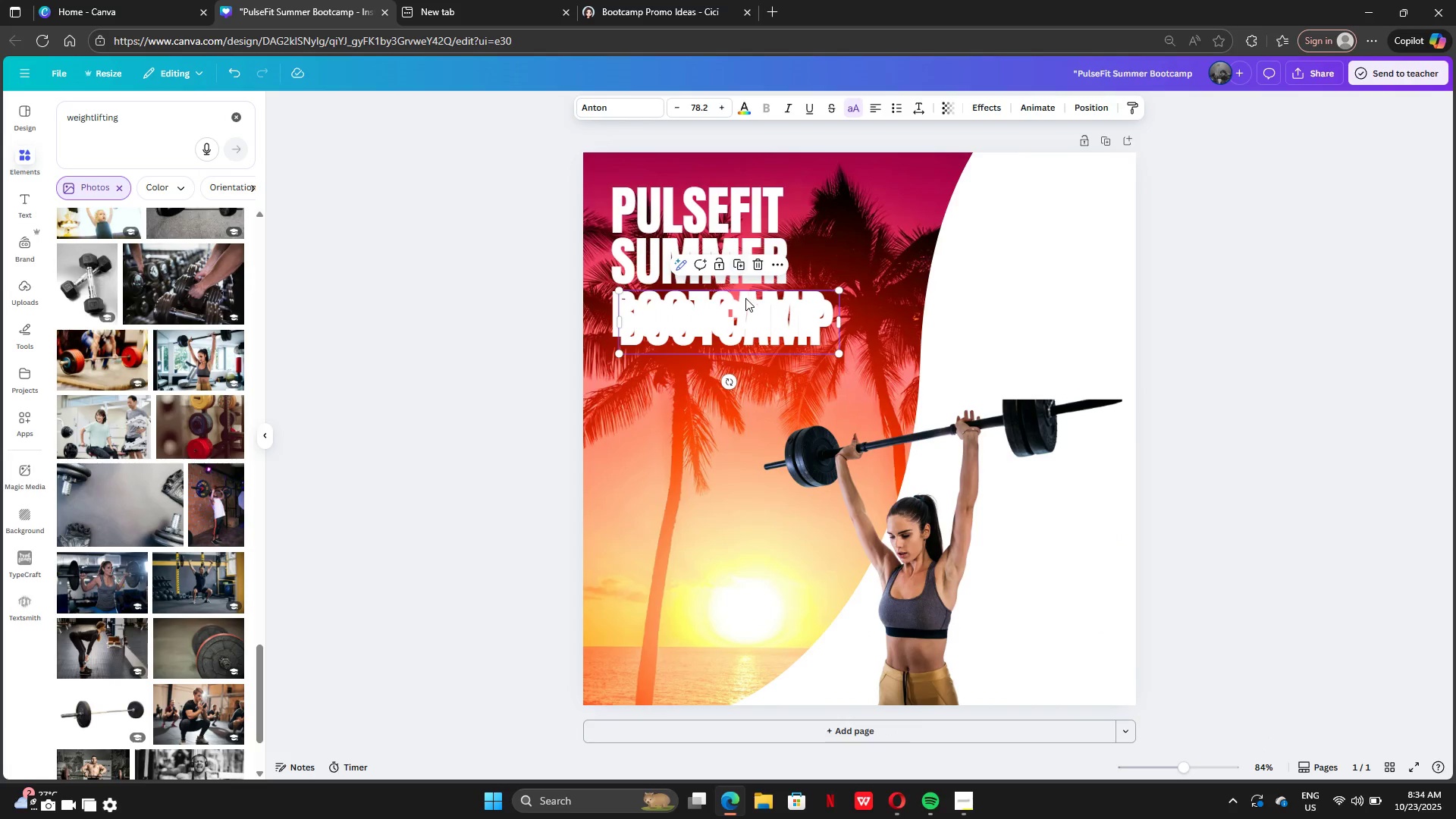 
left_click_drag(start_coordinate=[745, 298], to_coordinate=[736, 344])
 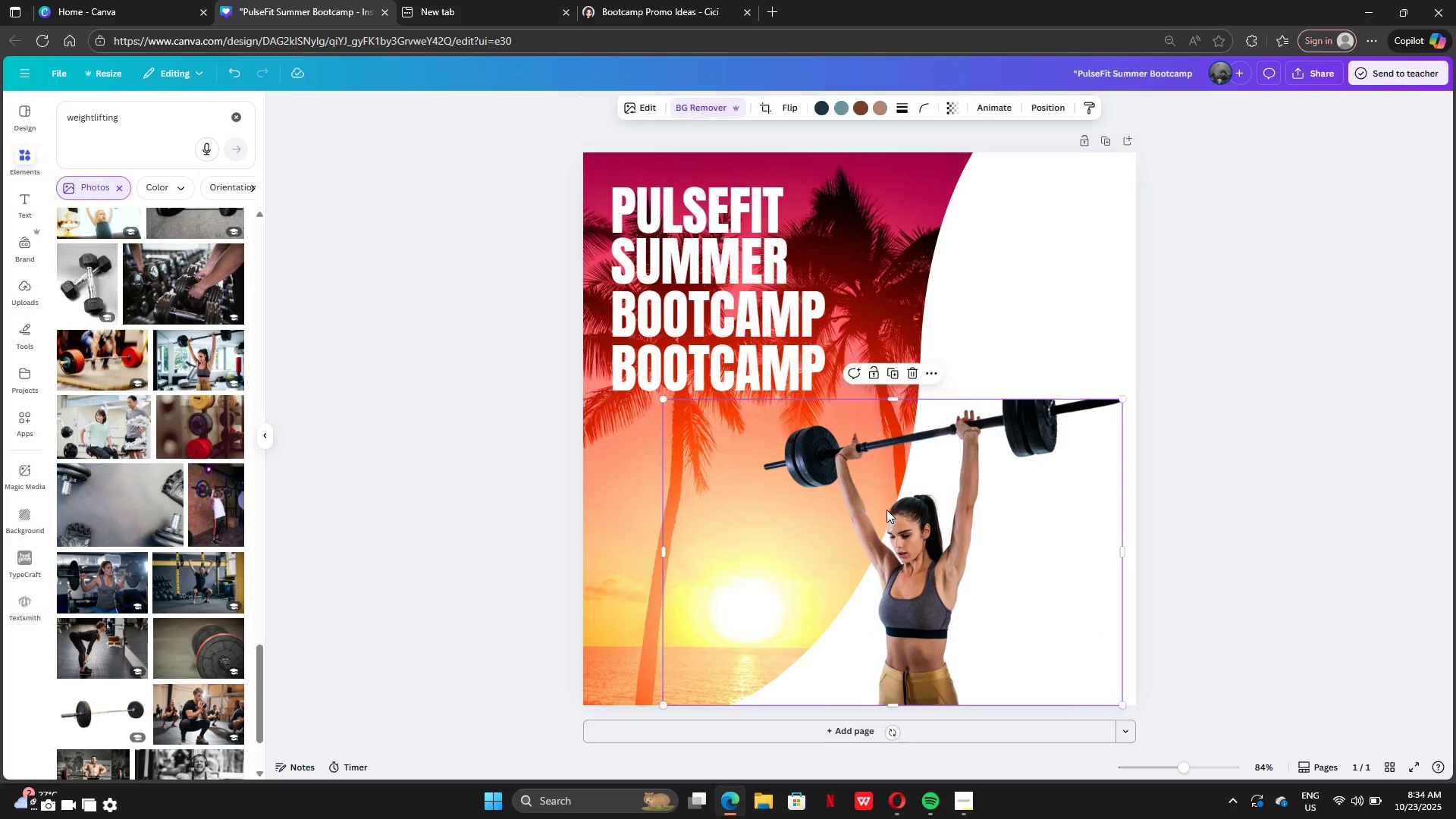 
left_click_drag(start_coordinate=[885, 510], to_coordinate=[921, 510])
 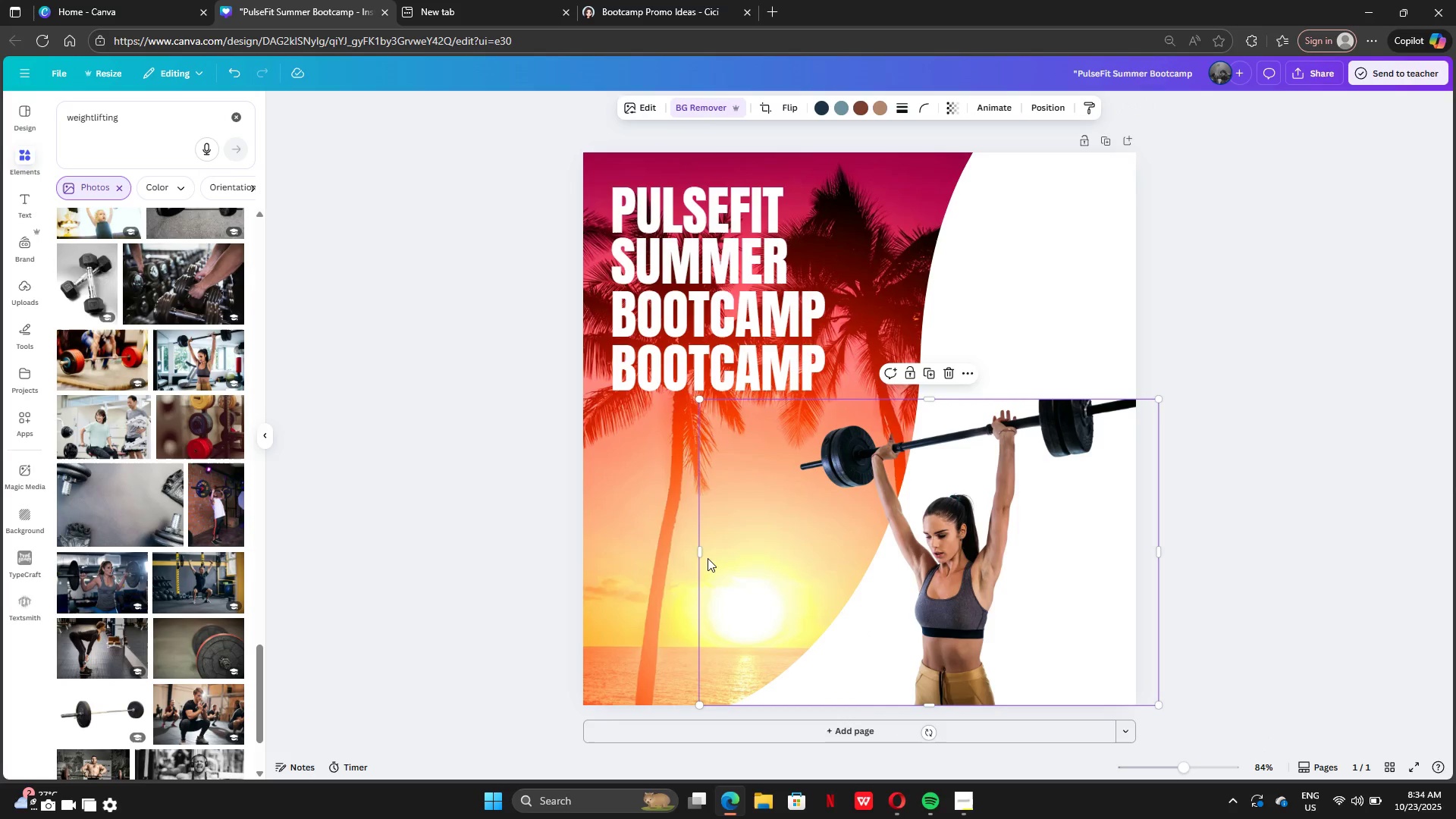 
left_click_drag(start_coordinate=[702, 554], to_coordinate=[793, 548])
 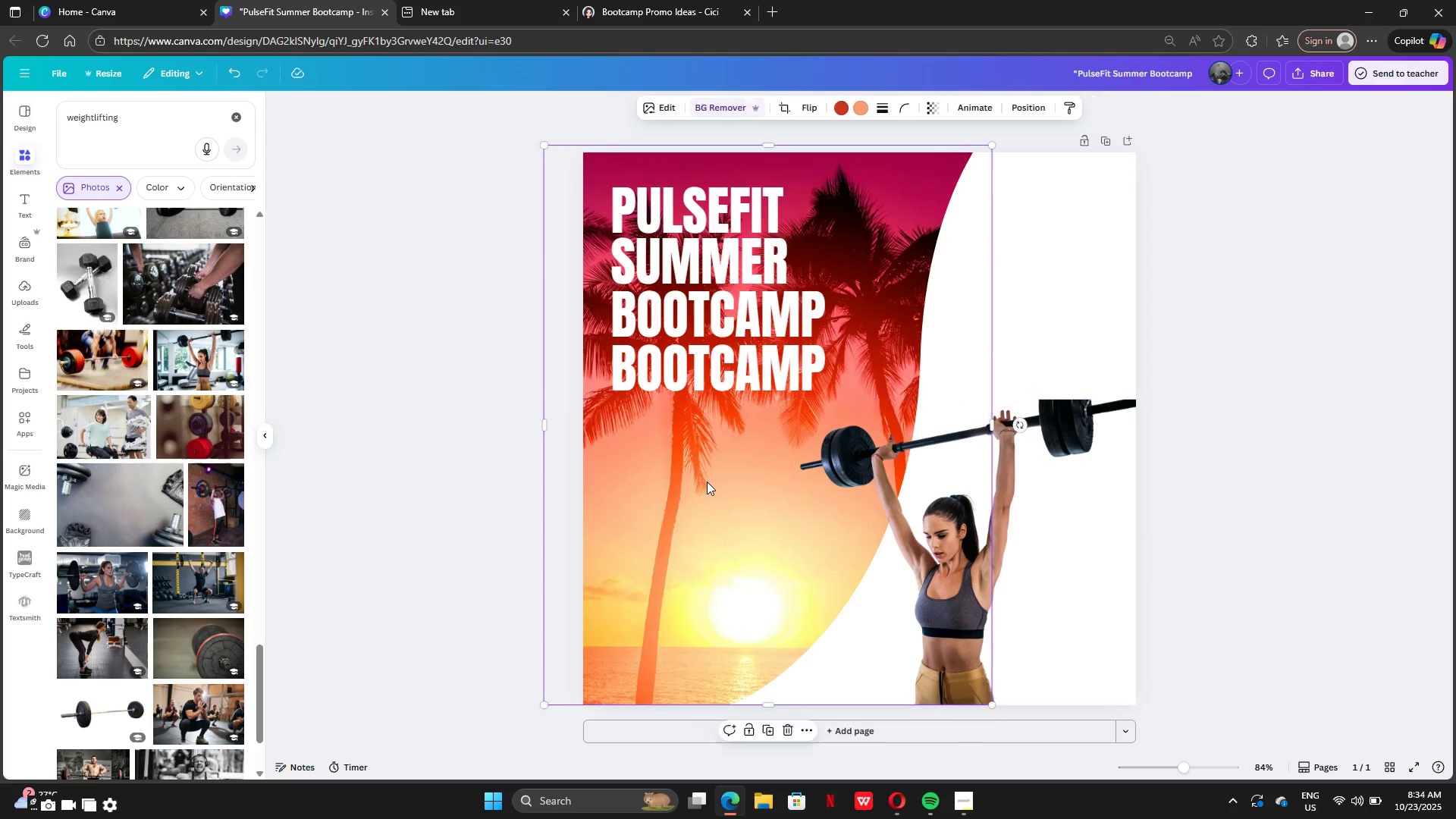 
left_click([707, 482])
 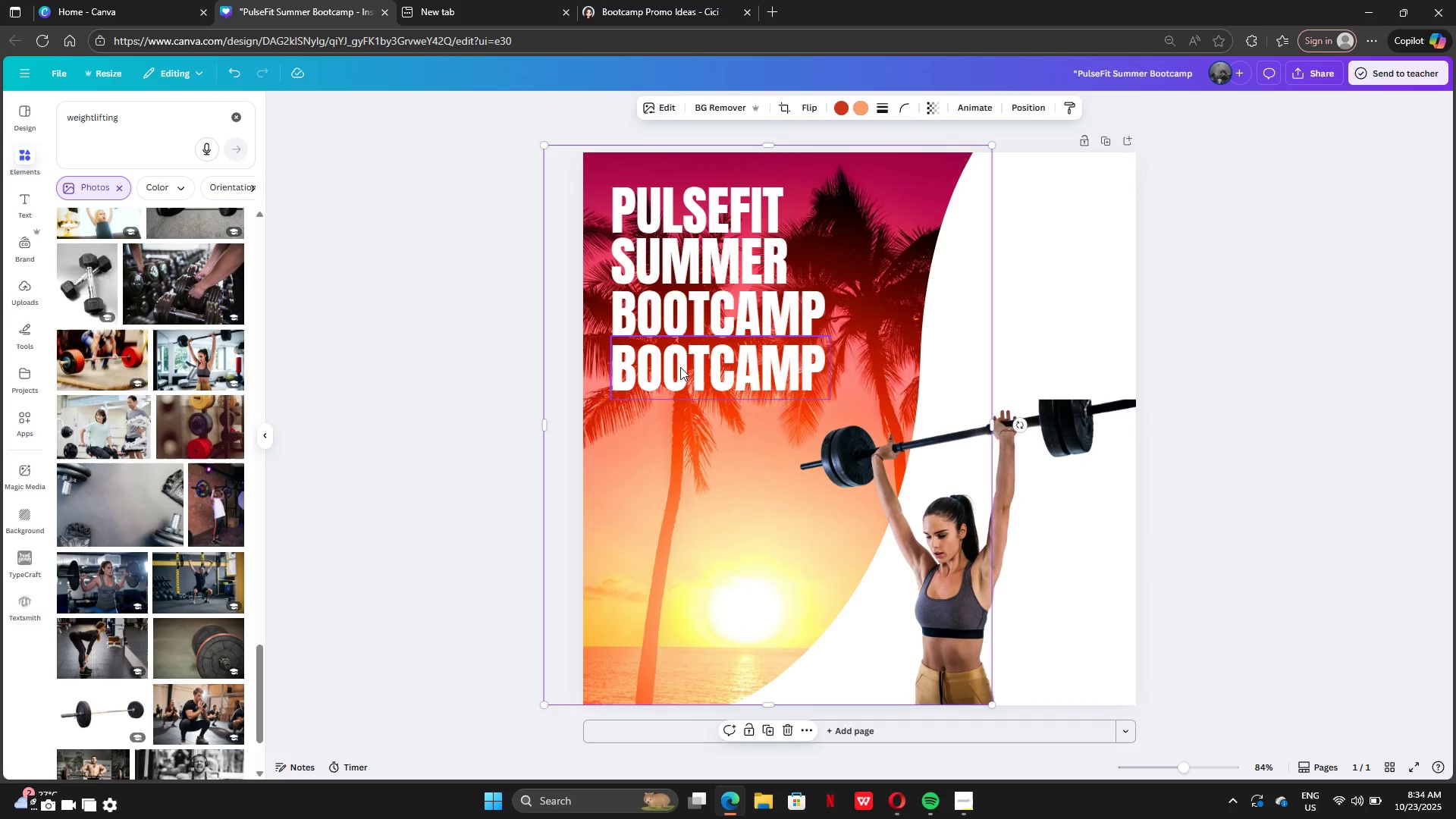 
left_click_drag(start_coordinate=[680, 367], to_coordinate=[674, 385])
 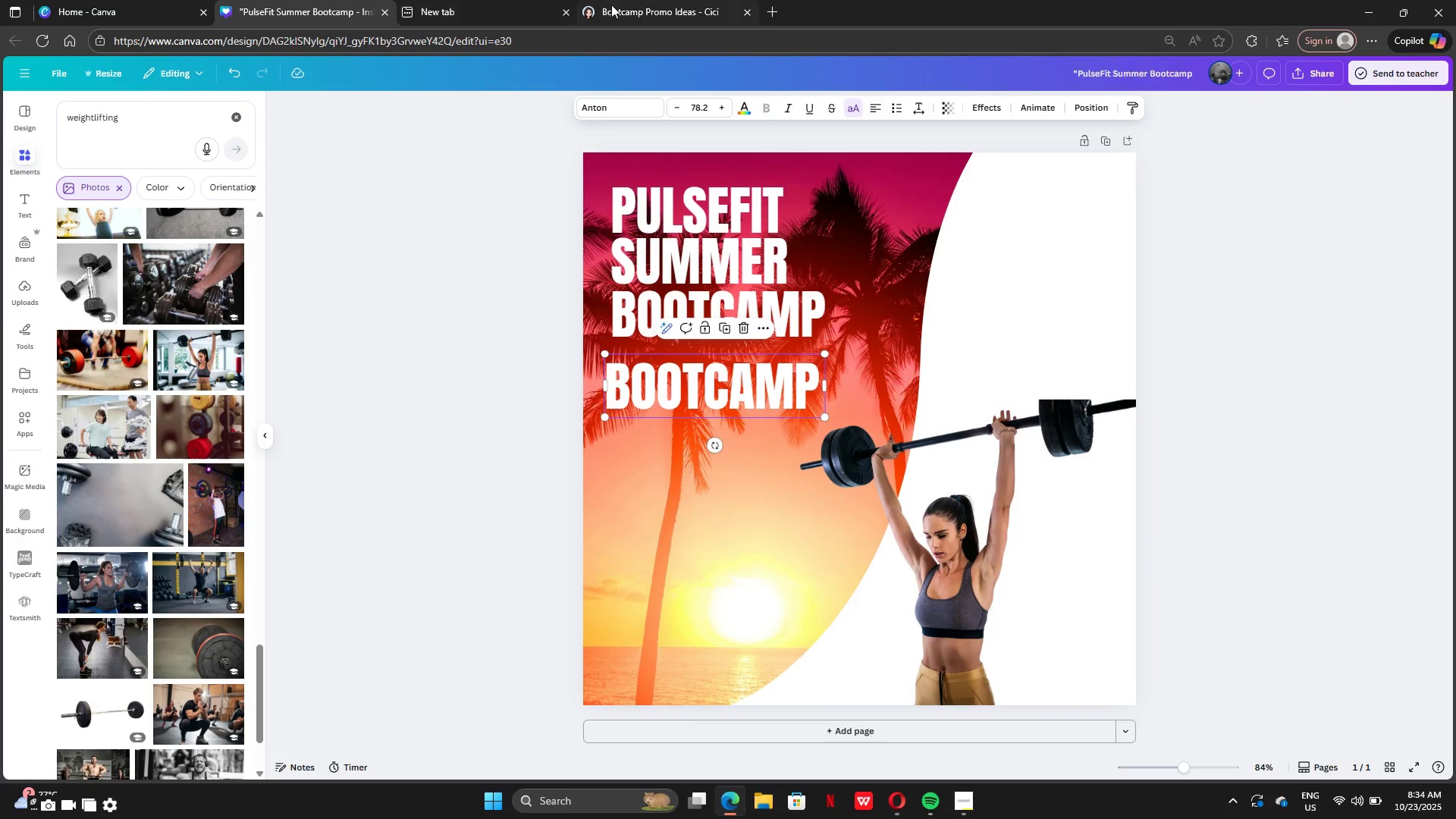 
left_click([611, 5])
 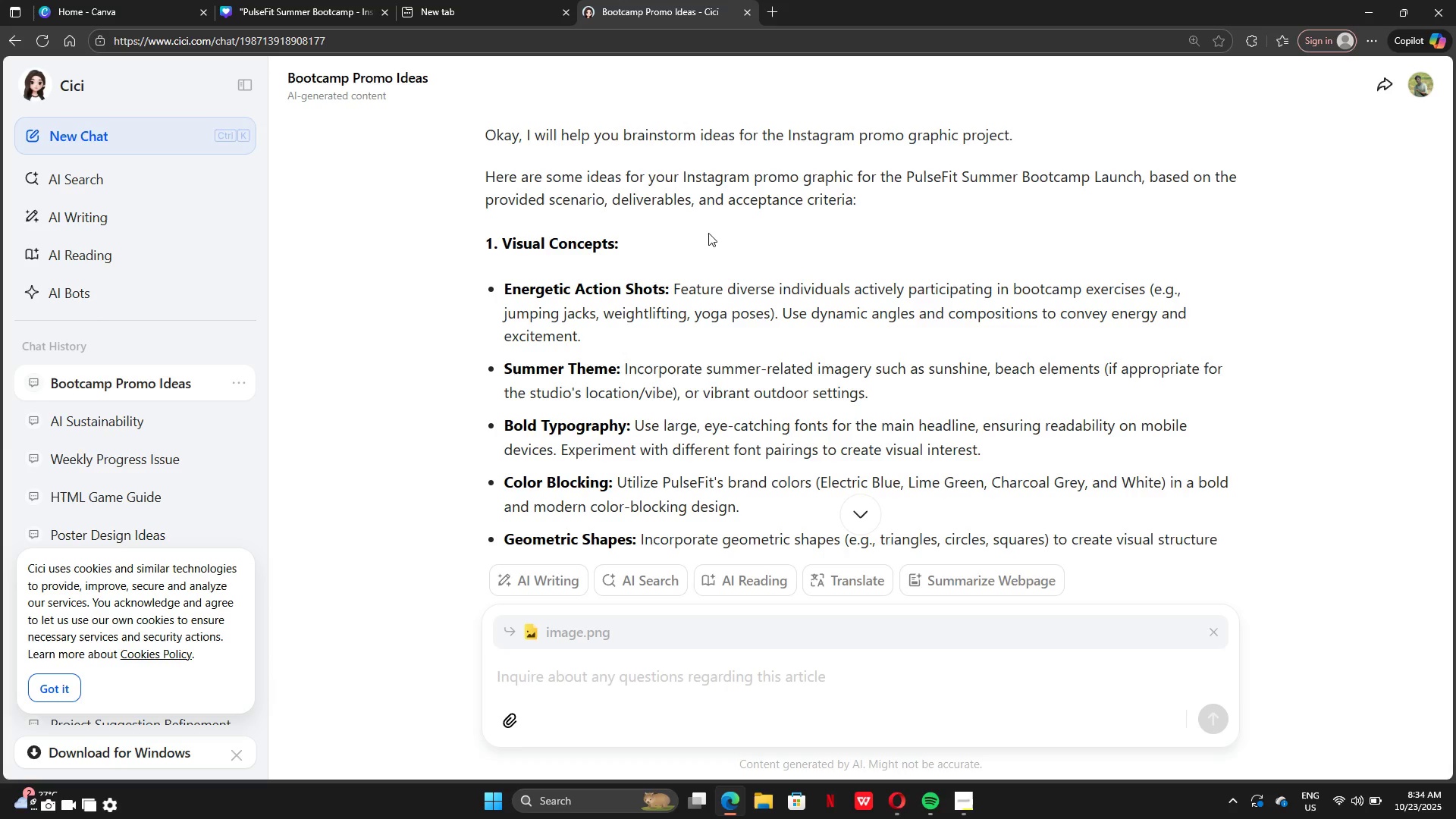 
scroll: coordinate [707, 287], scroll_direction: down, amount: 4.0
 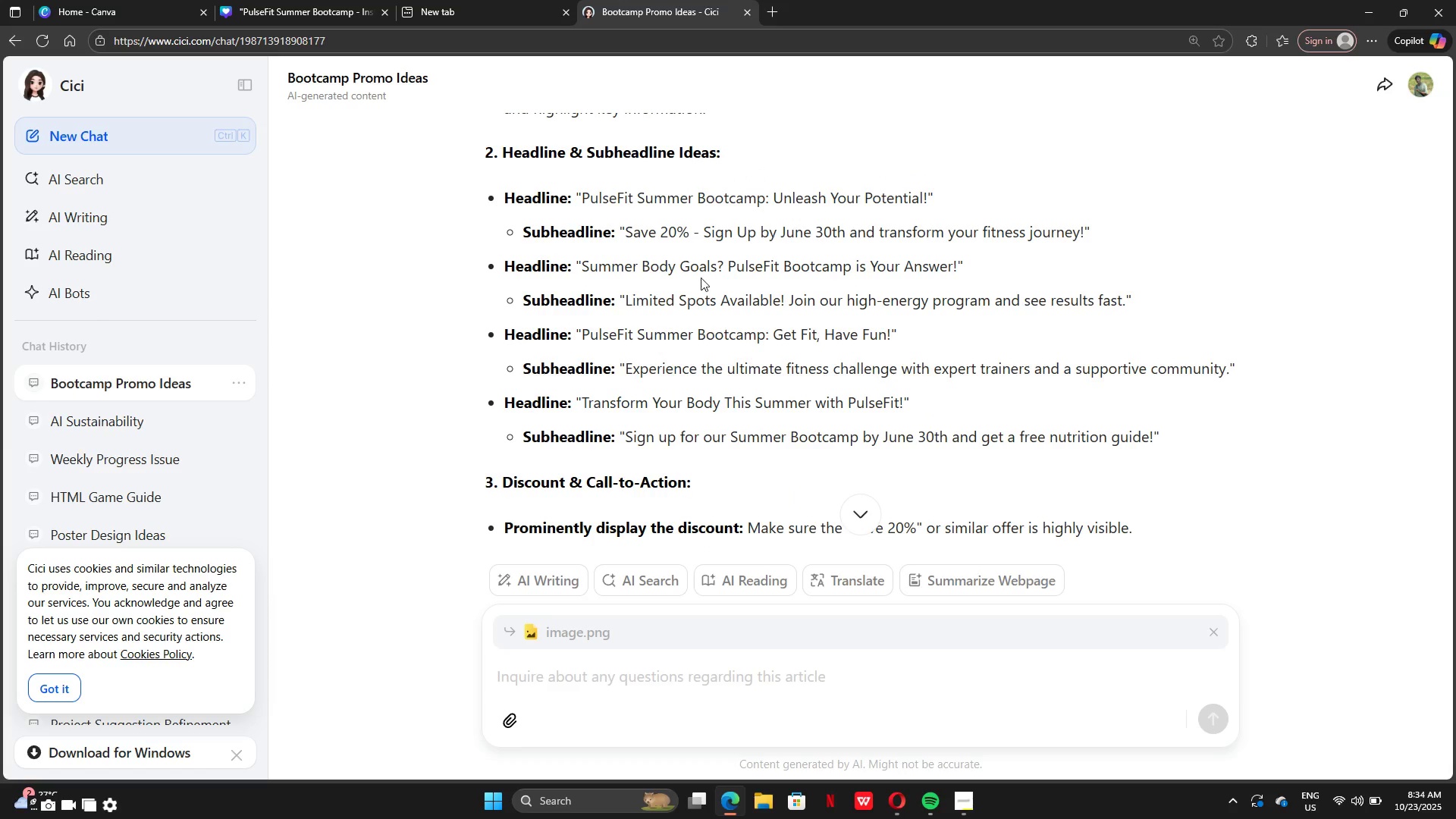 
scroll: coordinate [688, 253], scroll_direction: up, amount: 1.0
 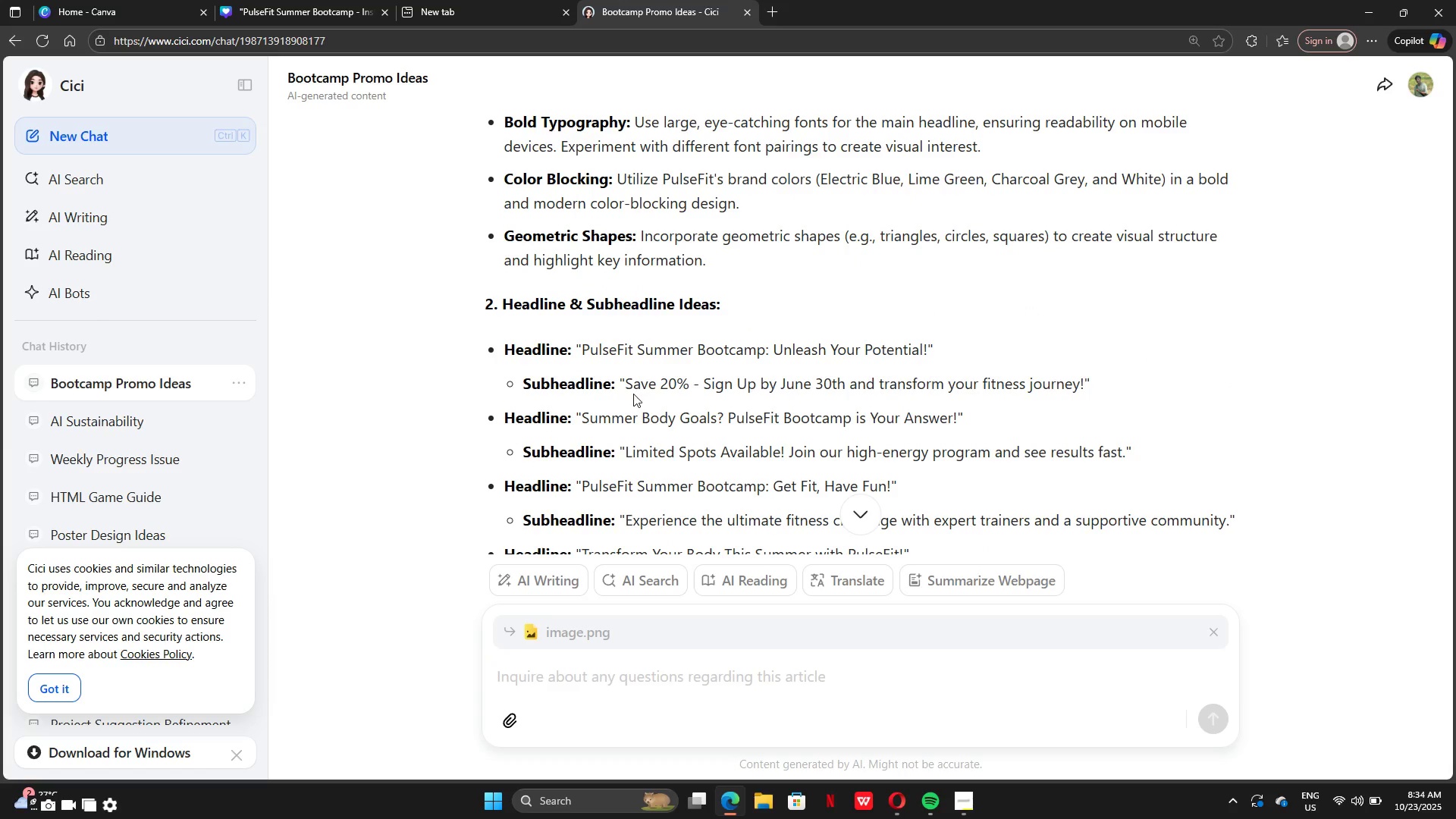 
left_click_drag(start_coordinate=[623, 379], to_coordinate=[1084, 366])
 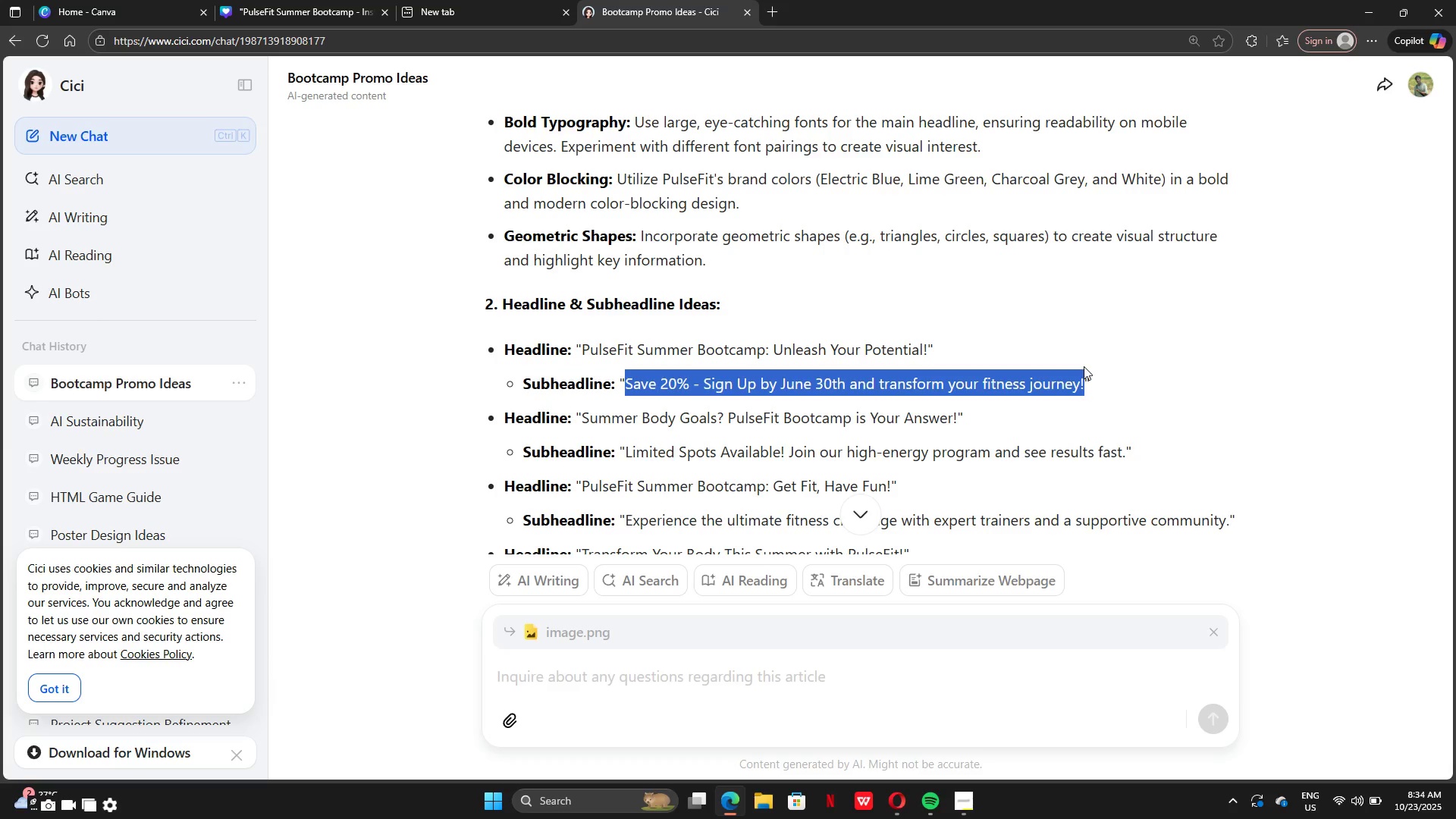 
key(Control+C)
 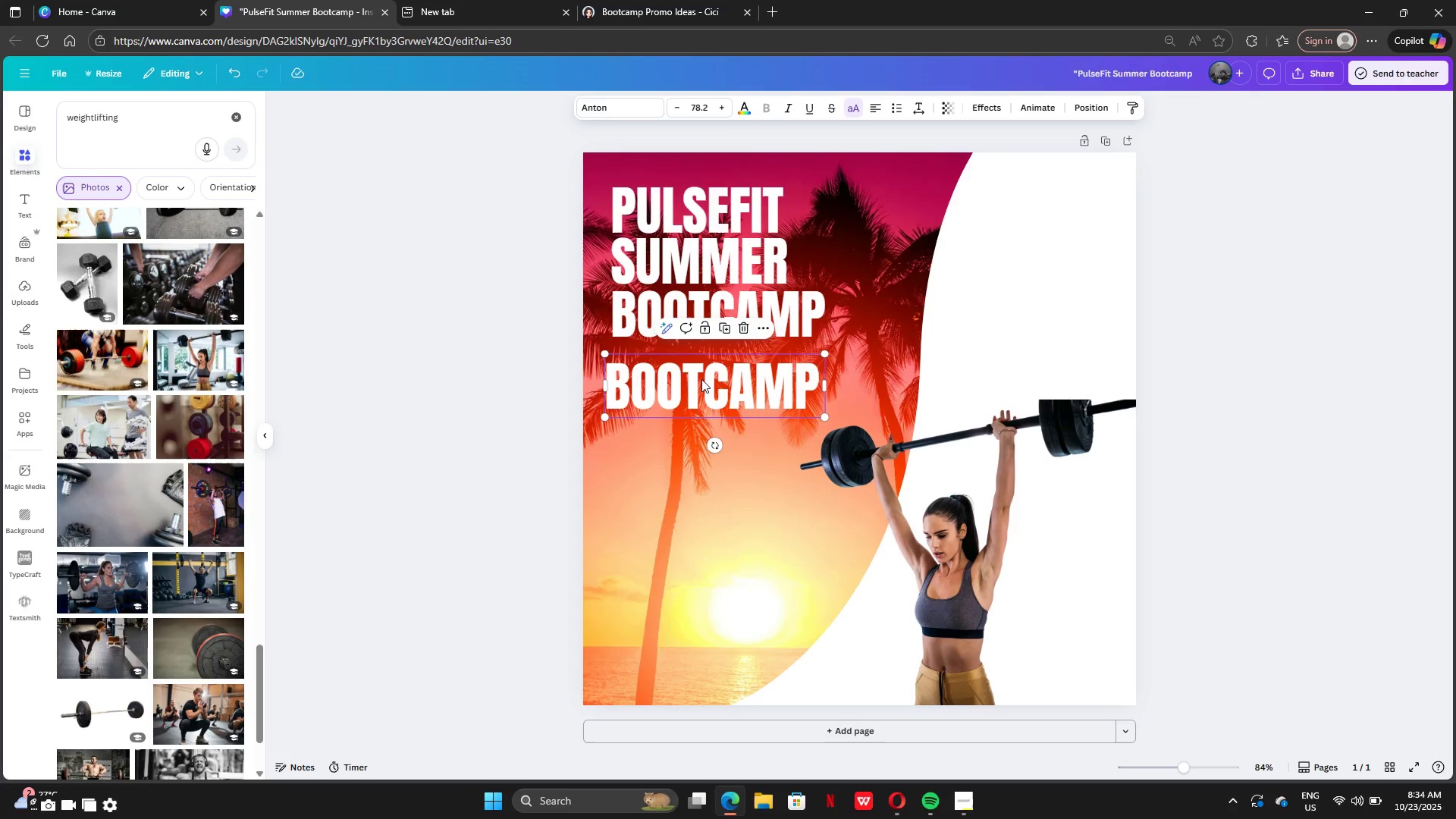 
double_click([701, 379])
 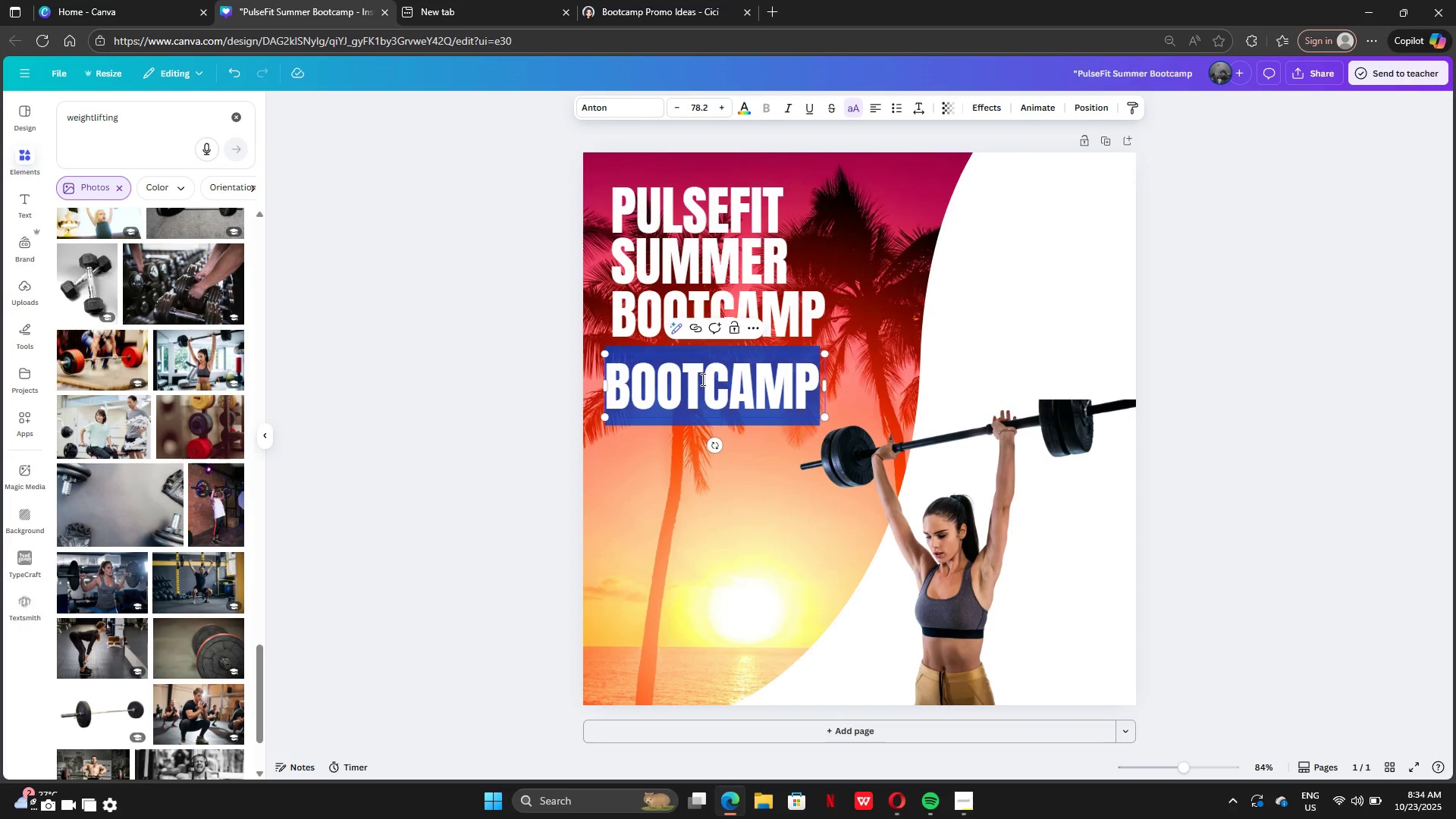 
key(Control+V)
 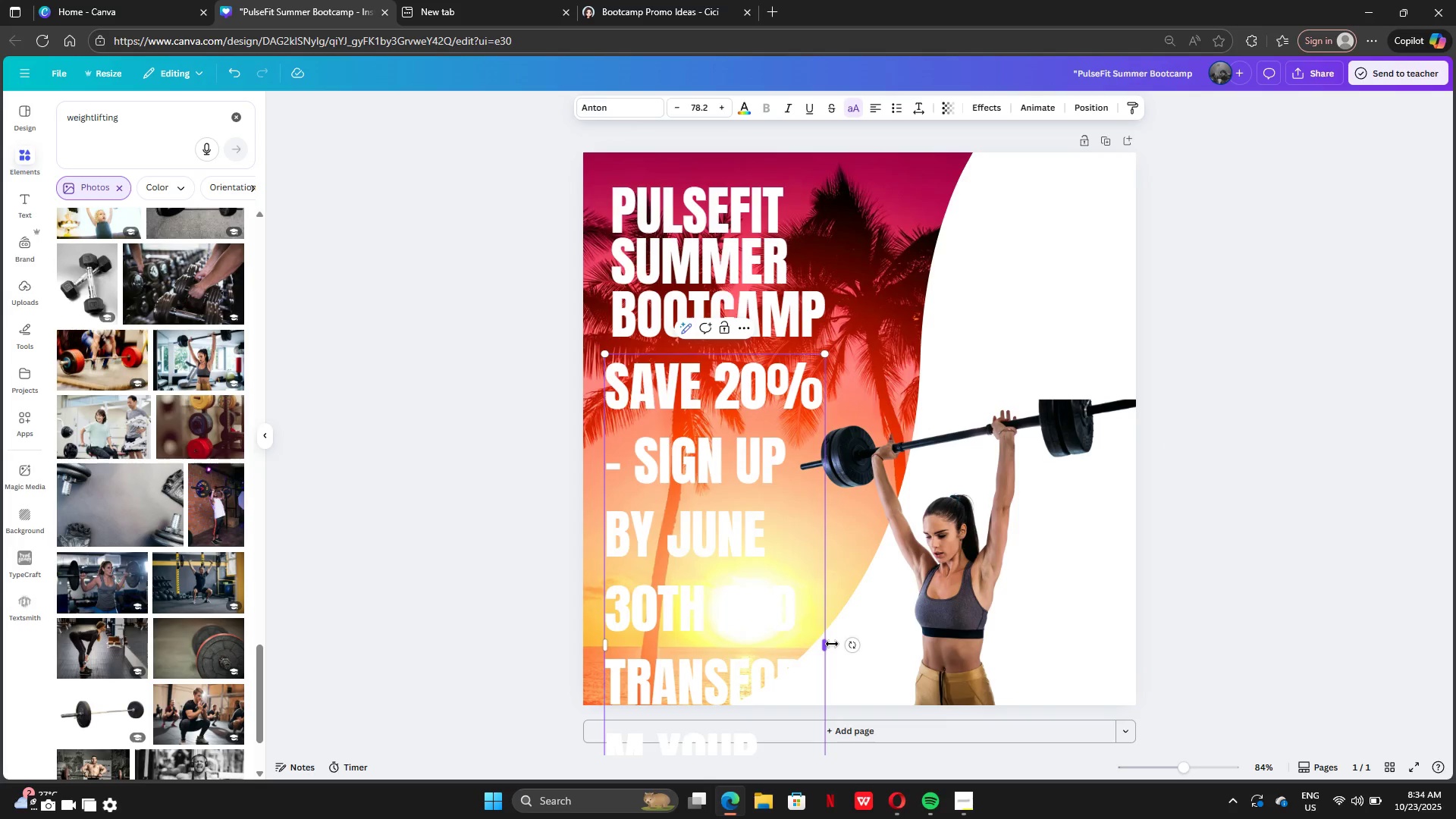 
left_click_drag(start_coordinate=[832, 644], to_coordinate=[1197, 479])
 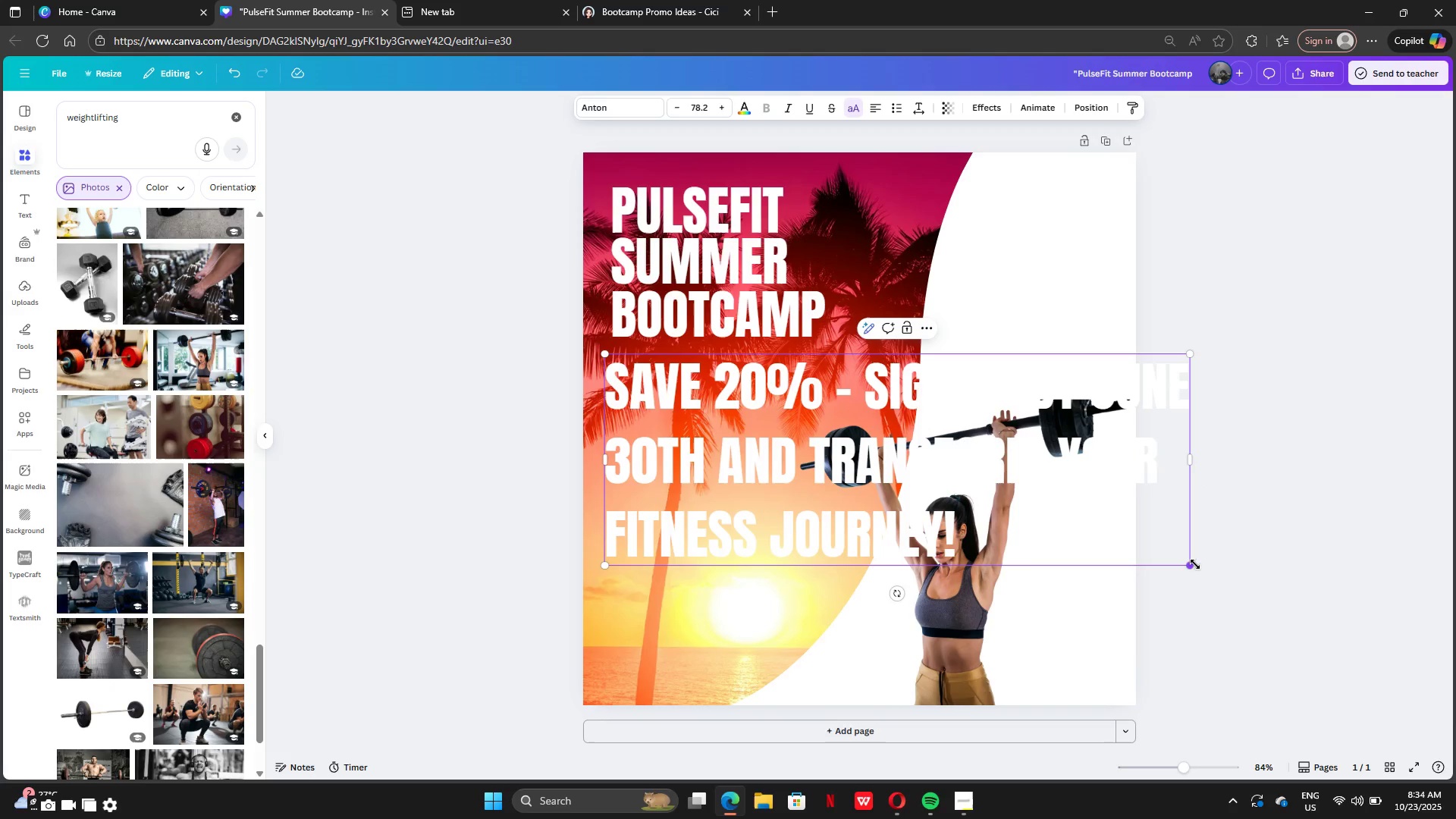 
left_click_drag(start_coordinate=[1195, 564], to_coordinate=[725, 456])
 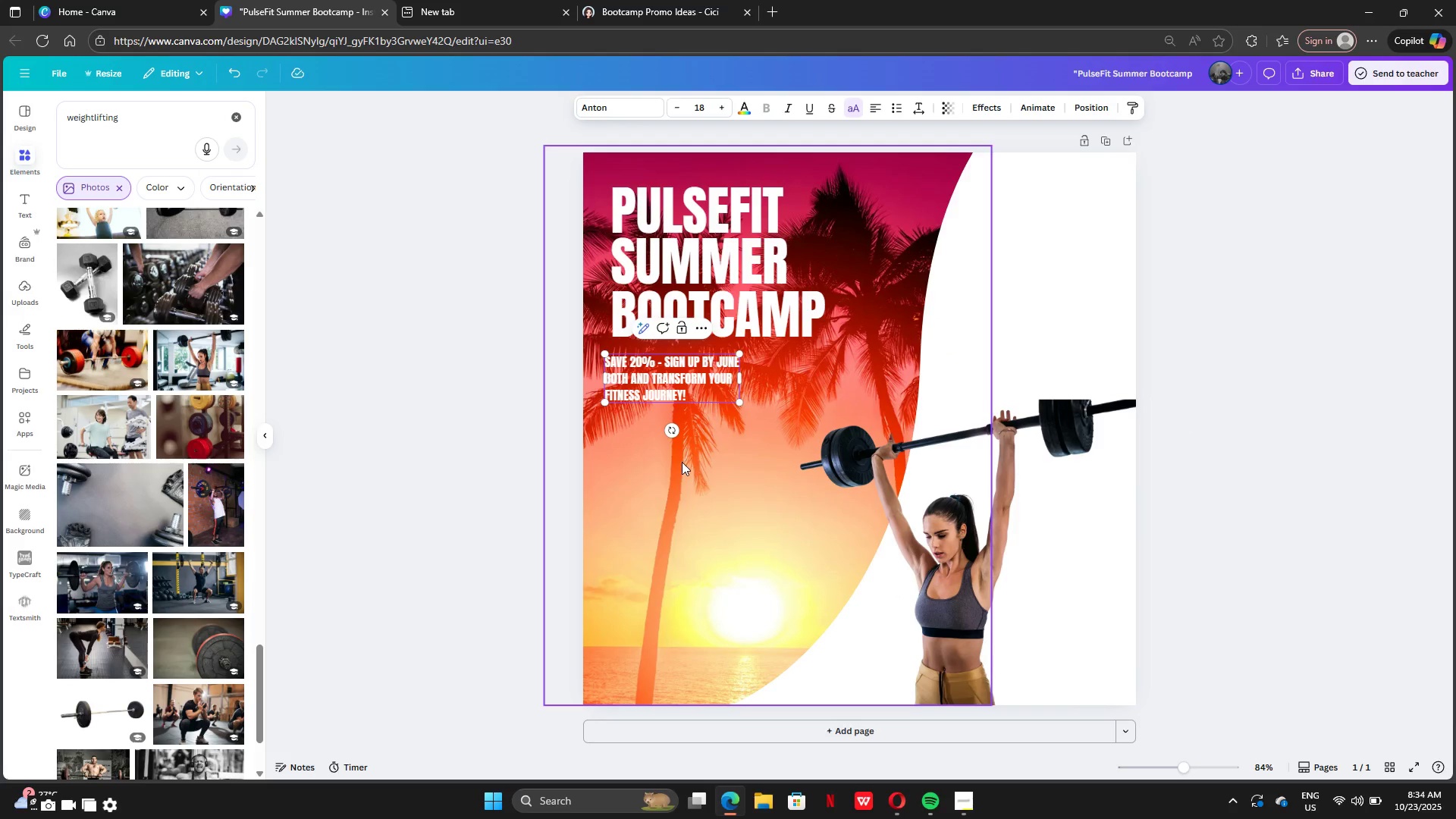 
left_click([682, 462])
 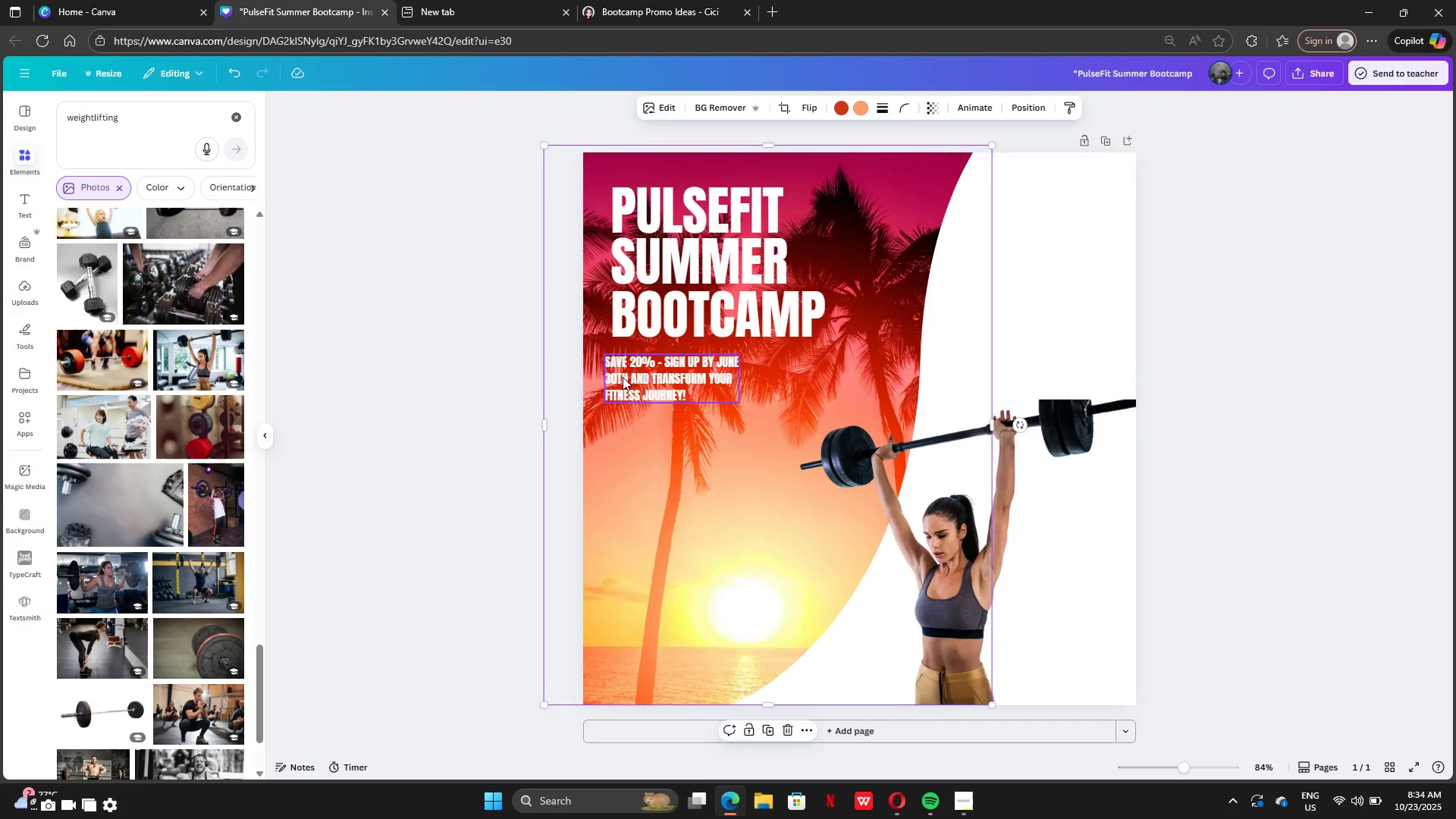 
left_click_drag(start_coordinate=[623, 377], to_coordinate=[635, 366])
 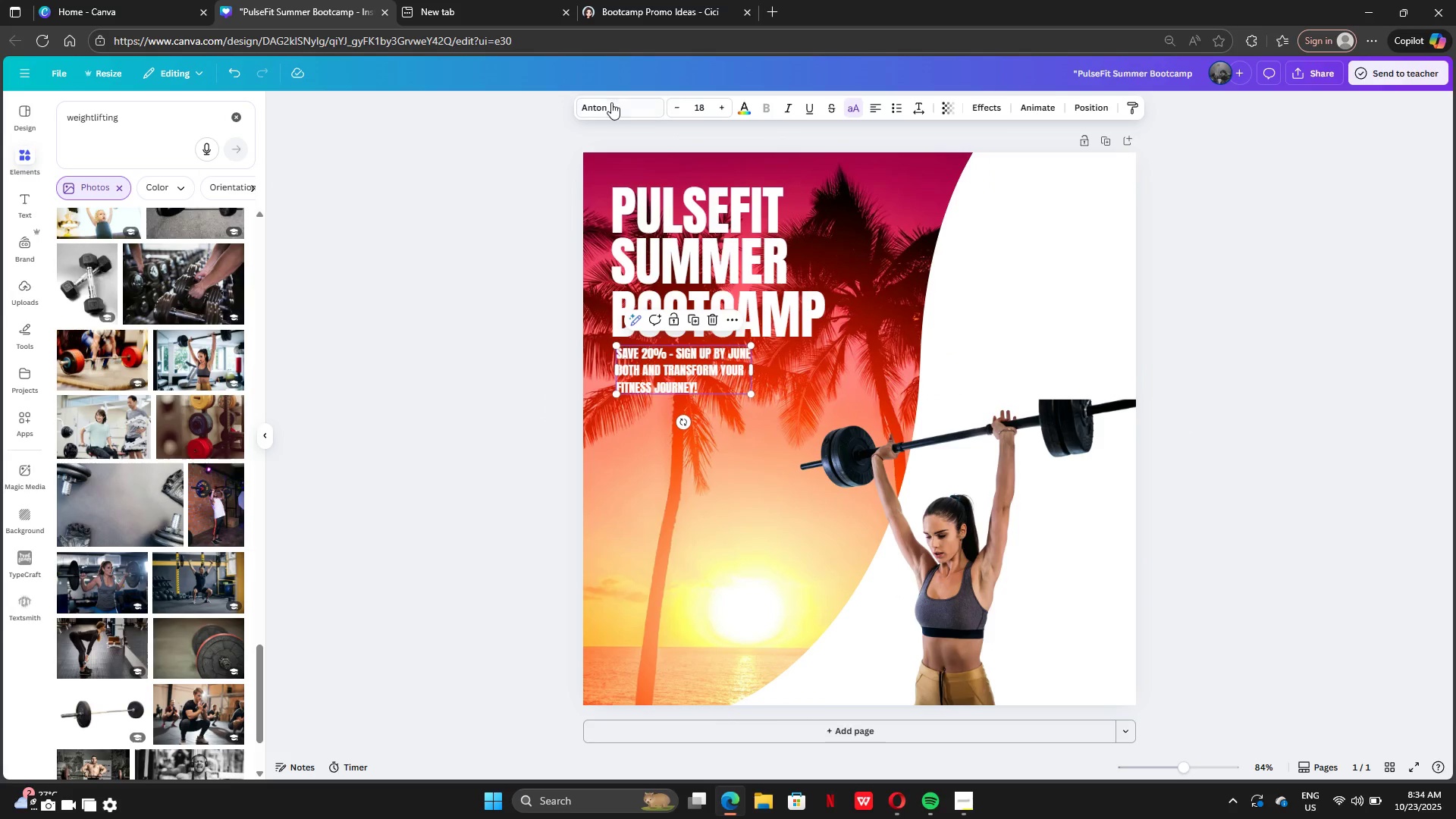 
left_click([613, 105])
 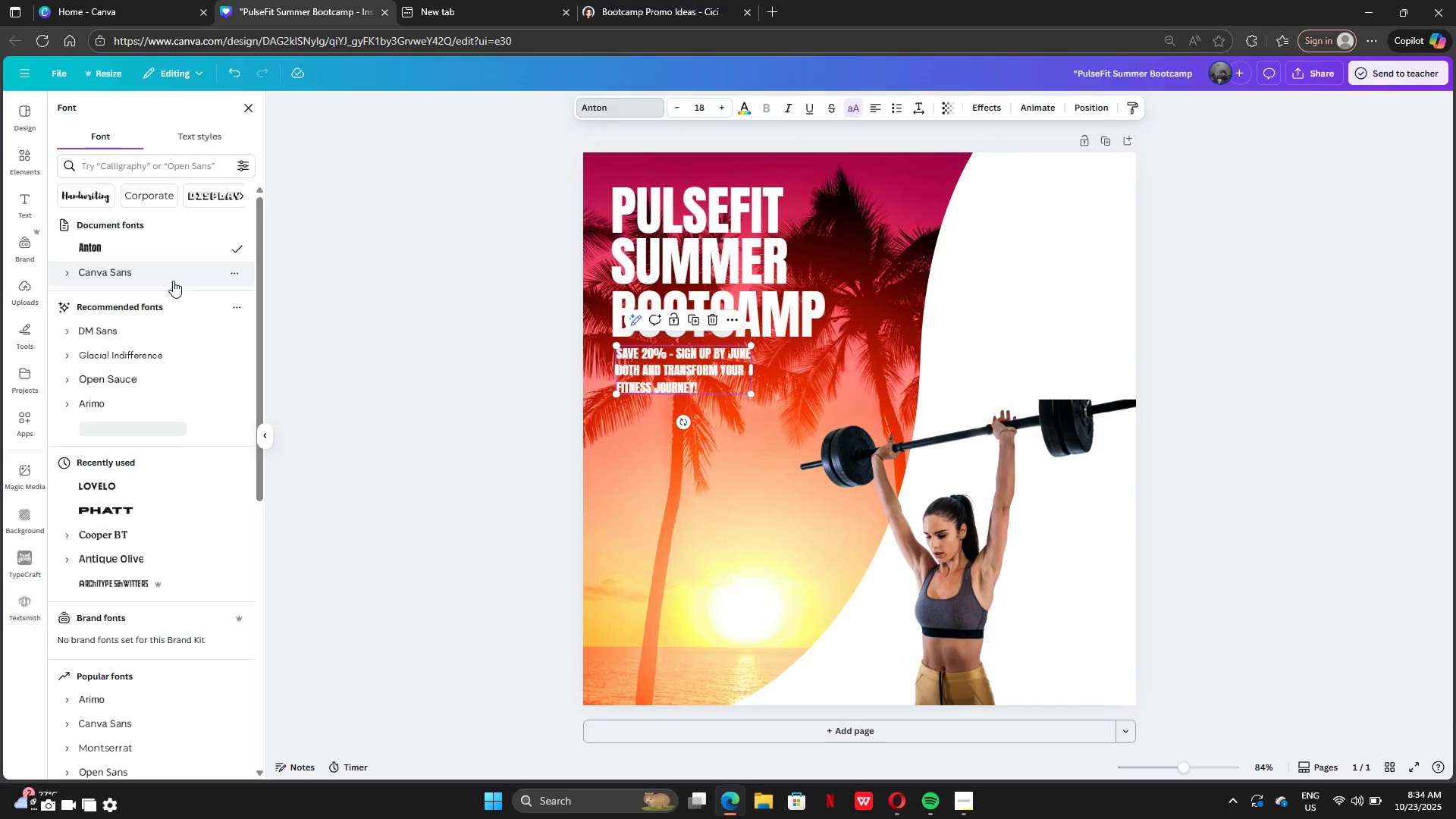 
left_click([173, 281])
 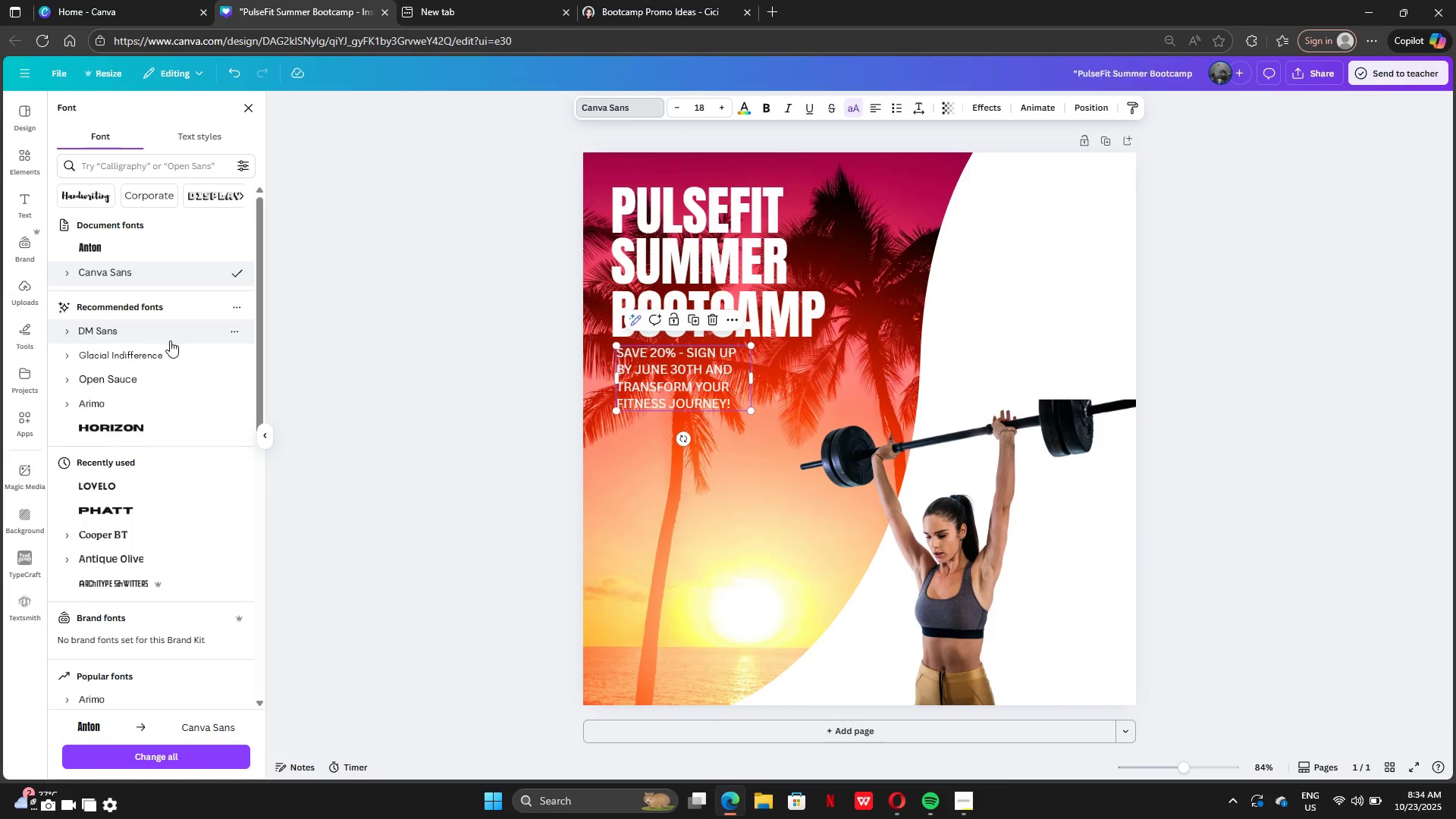 
left_click([170, 340])
 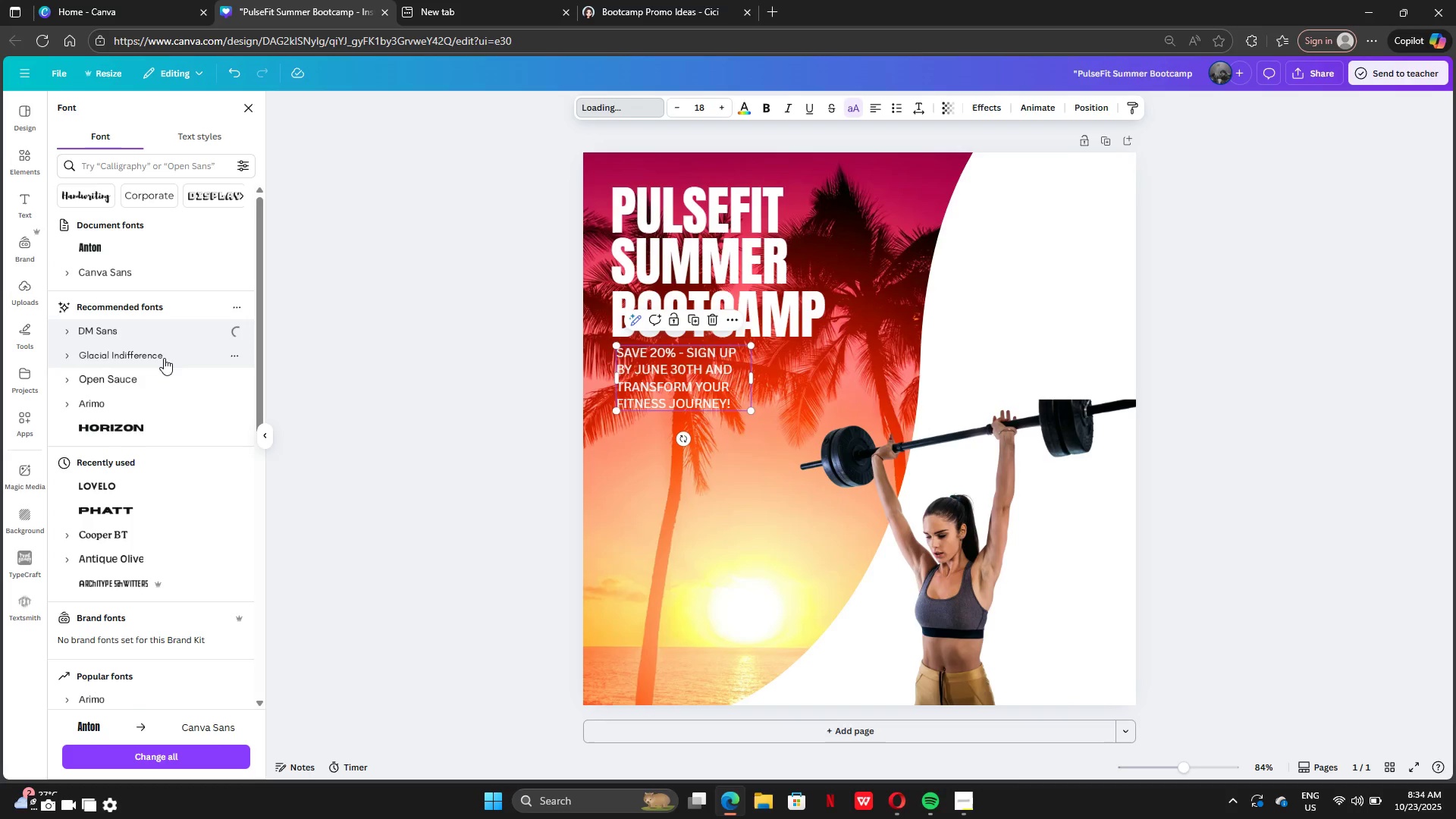 
left_click([164, 358])
 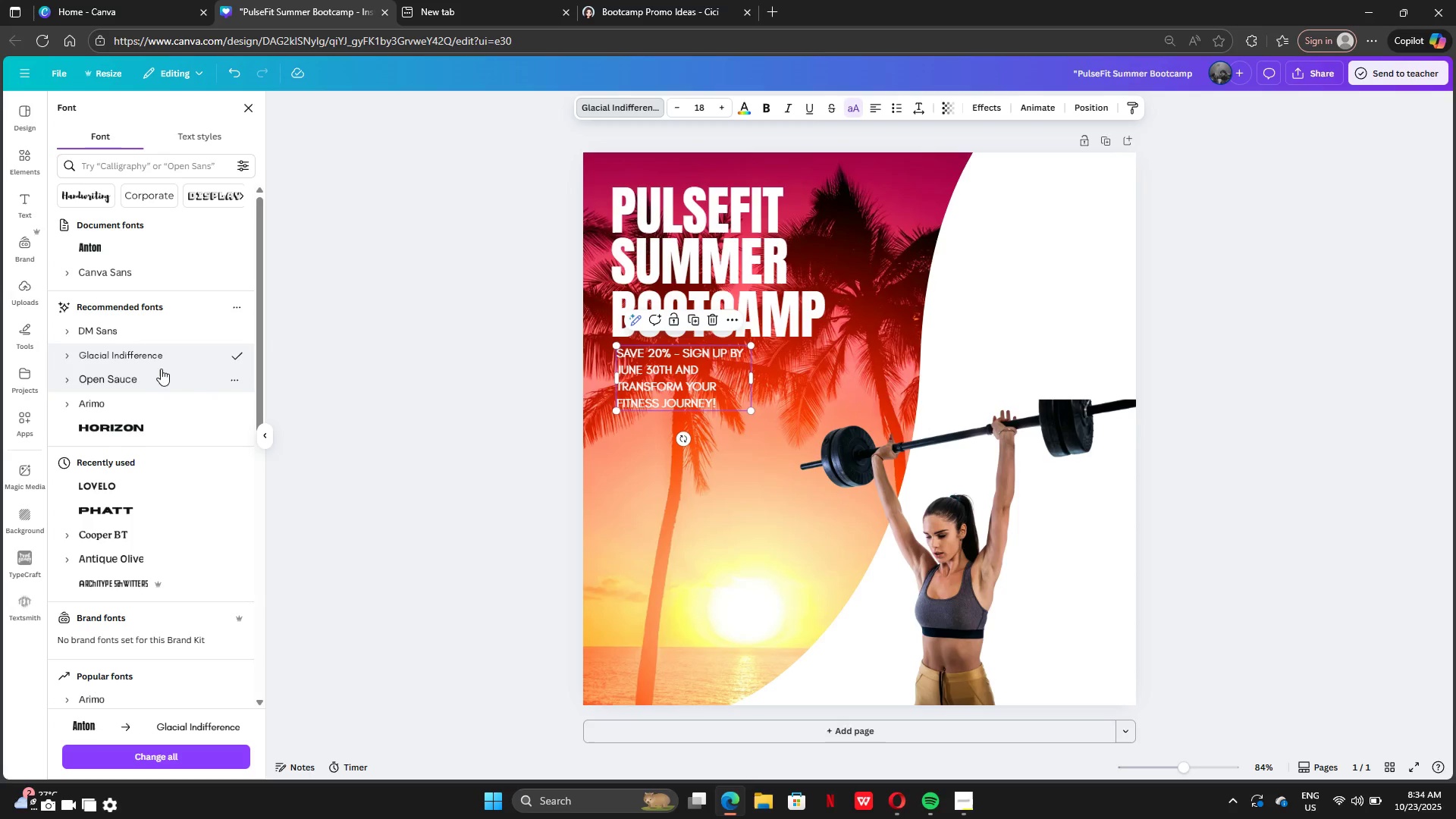 
left_click([161, 369])
 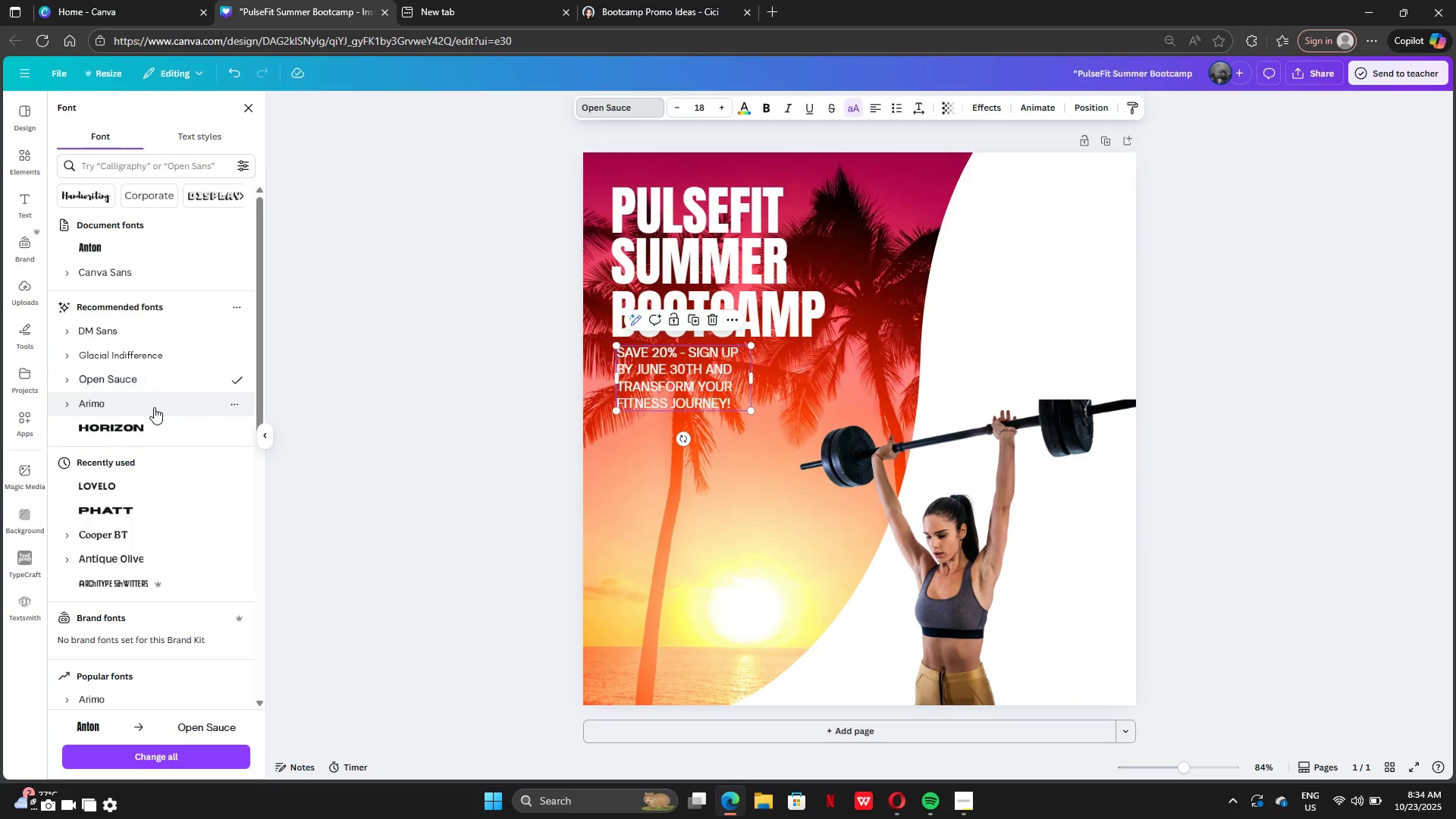 
left_click([154, 407])
 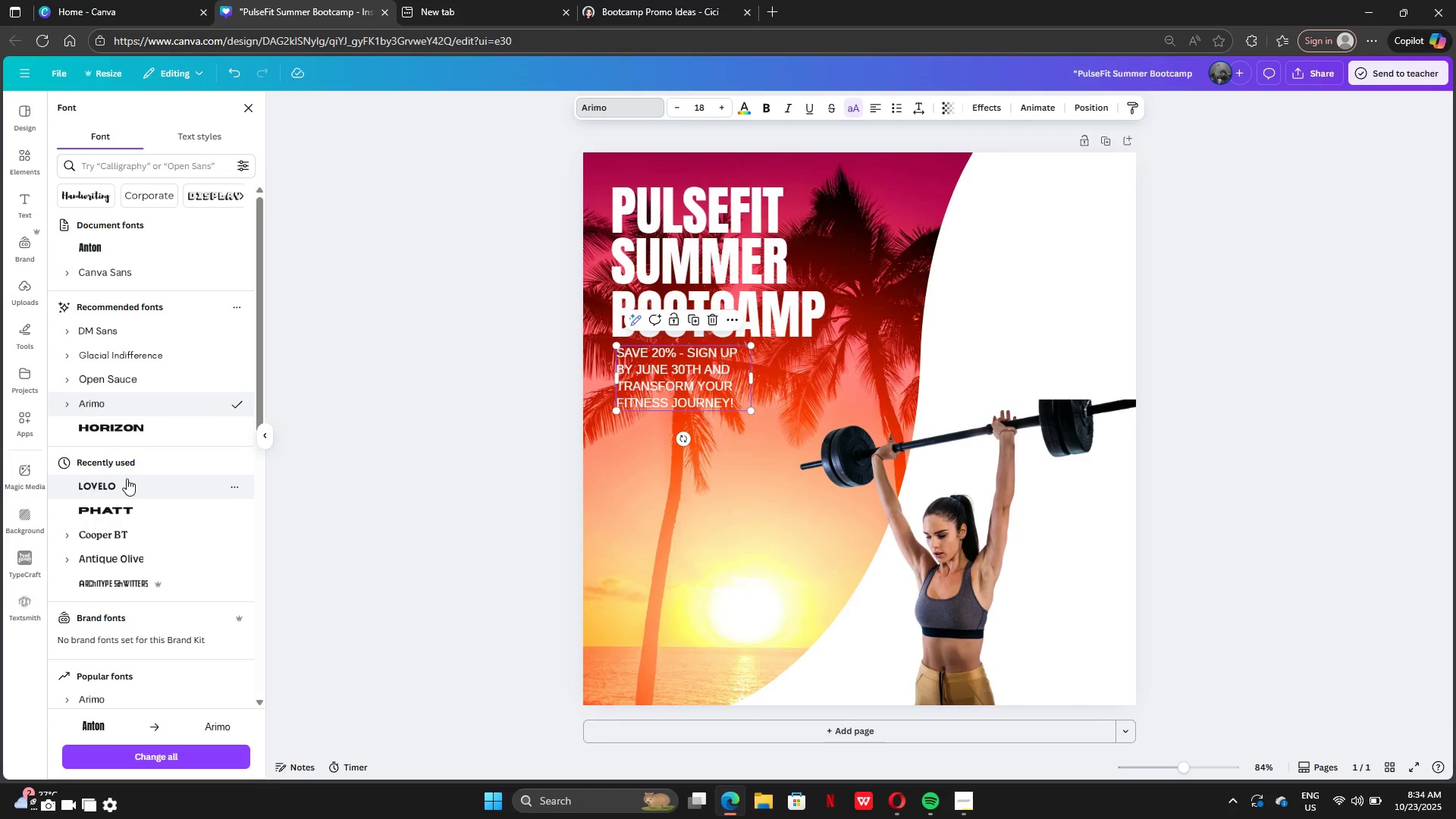 
left_click([127, 480])
 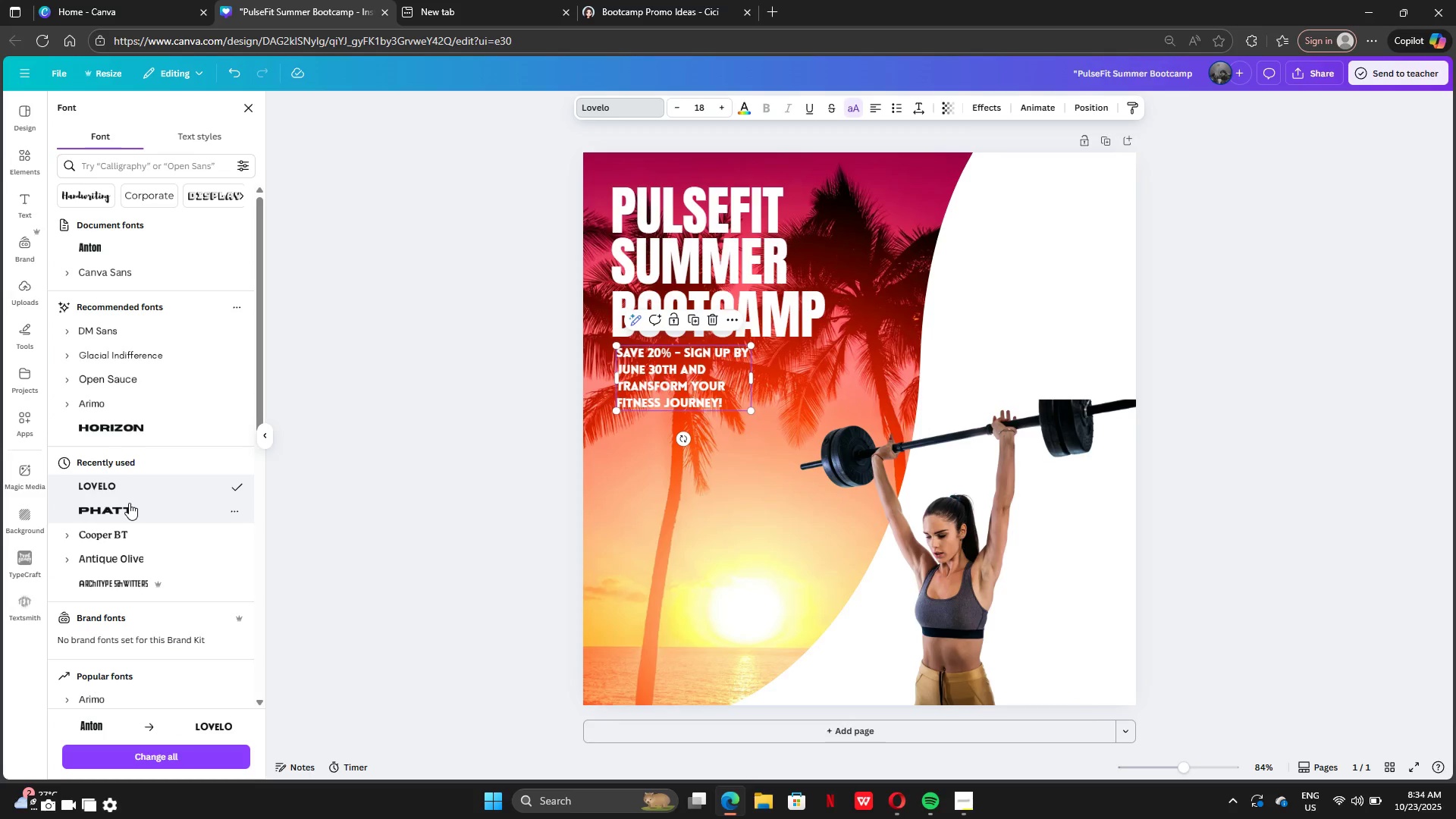 
left_click([129, 503])
 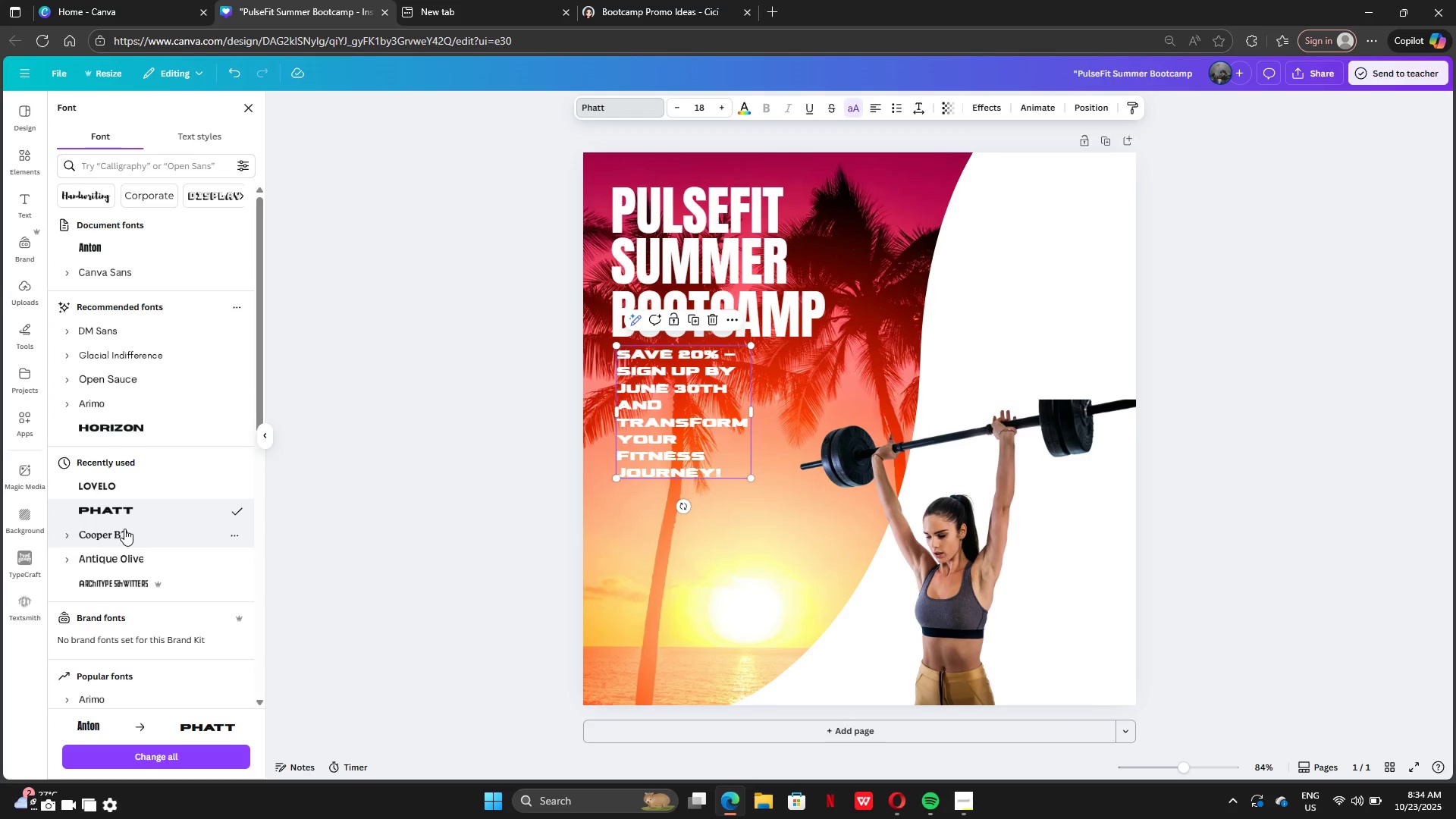 
left_click([124, 529])
 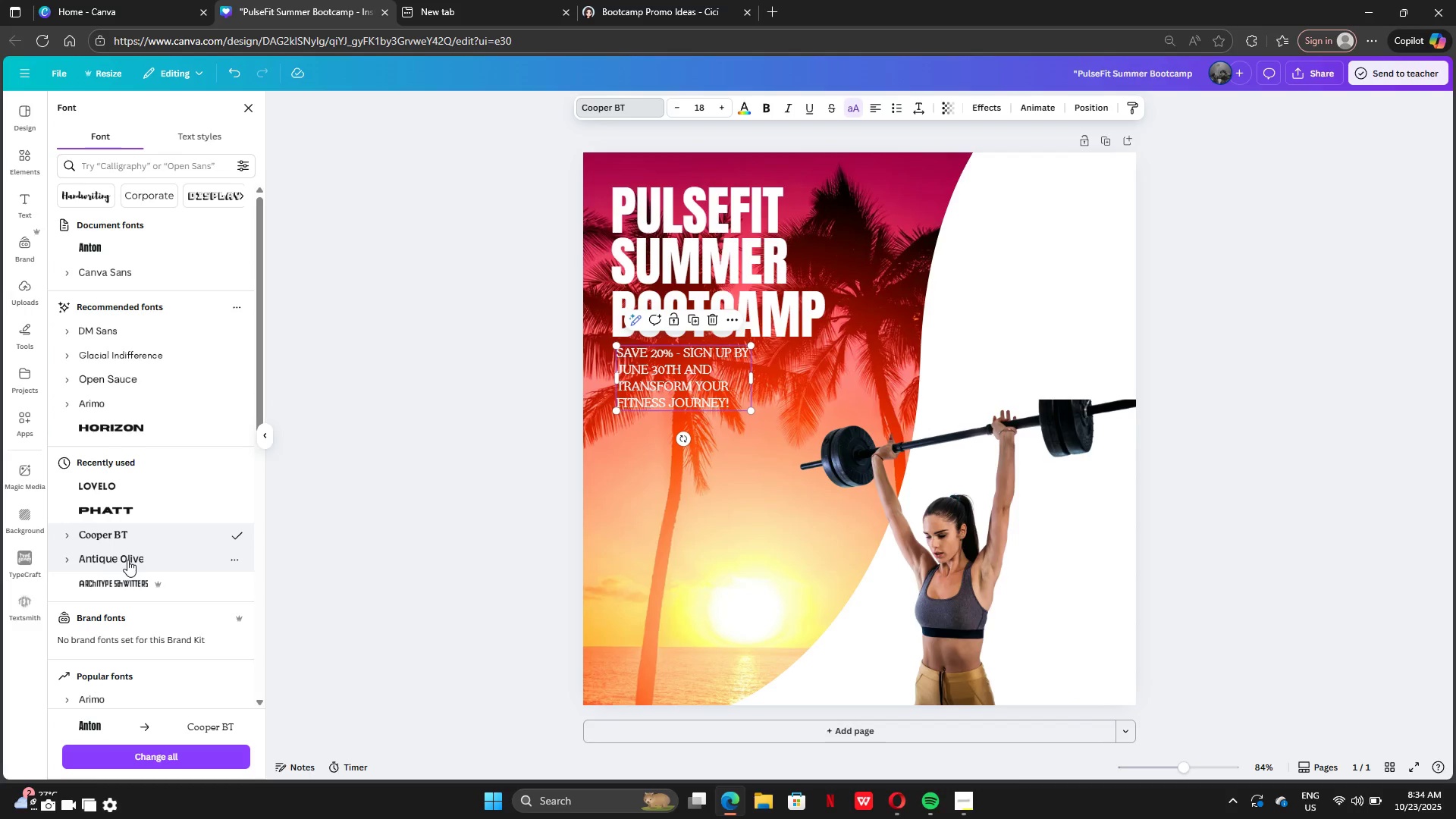 
left_click([127, 560])
 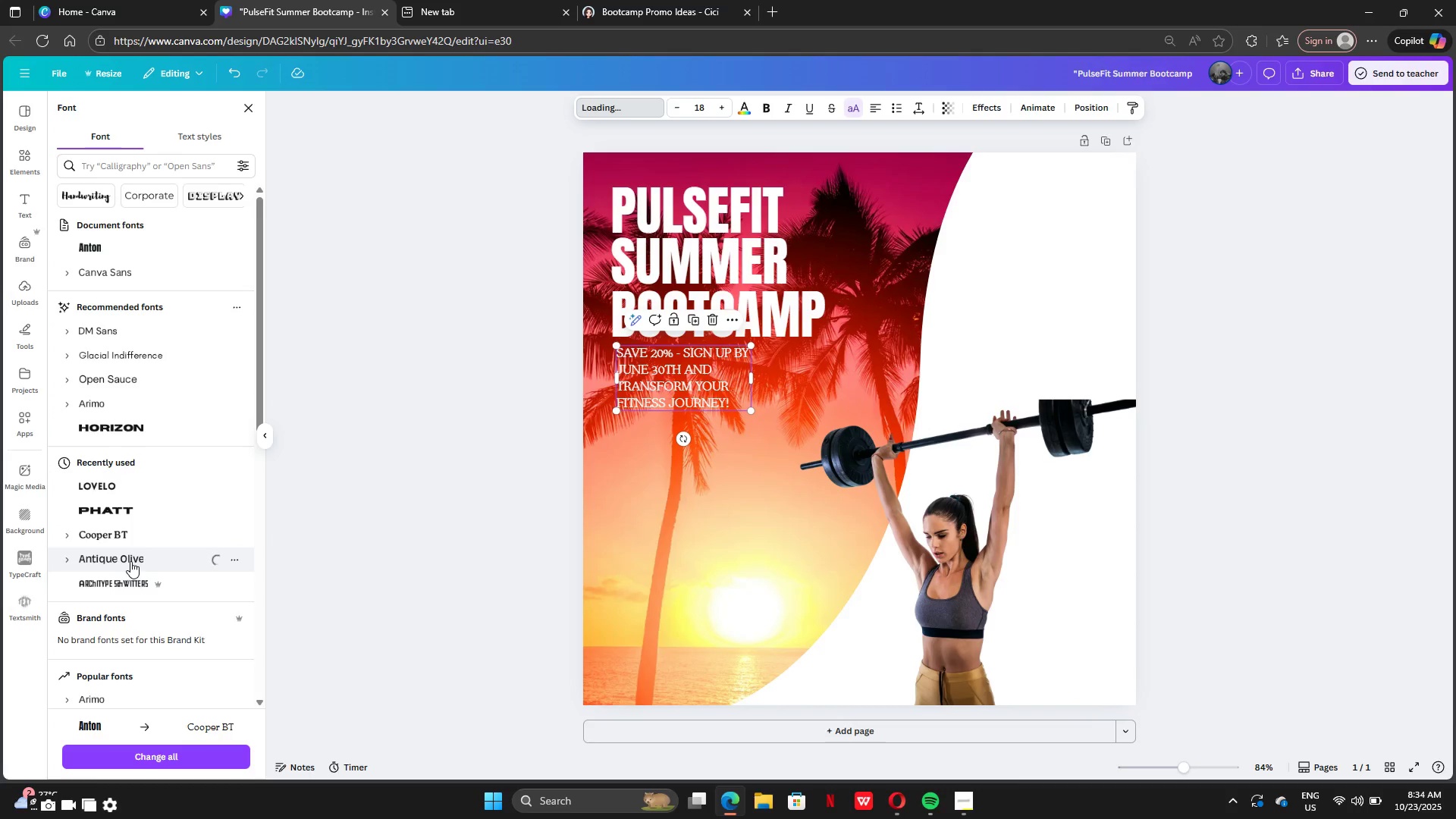 
scroll: coordinate [135, 656], scroll_direction: down, amount: 5.0
 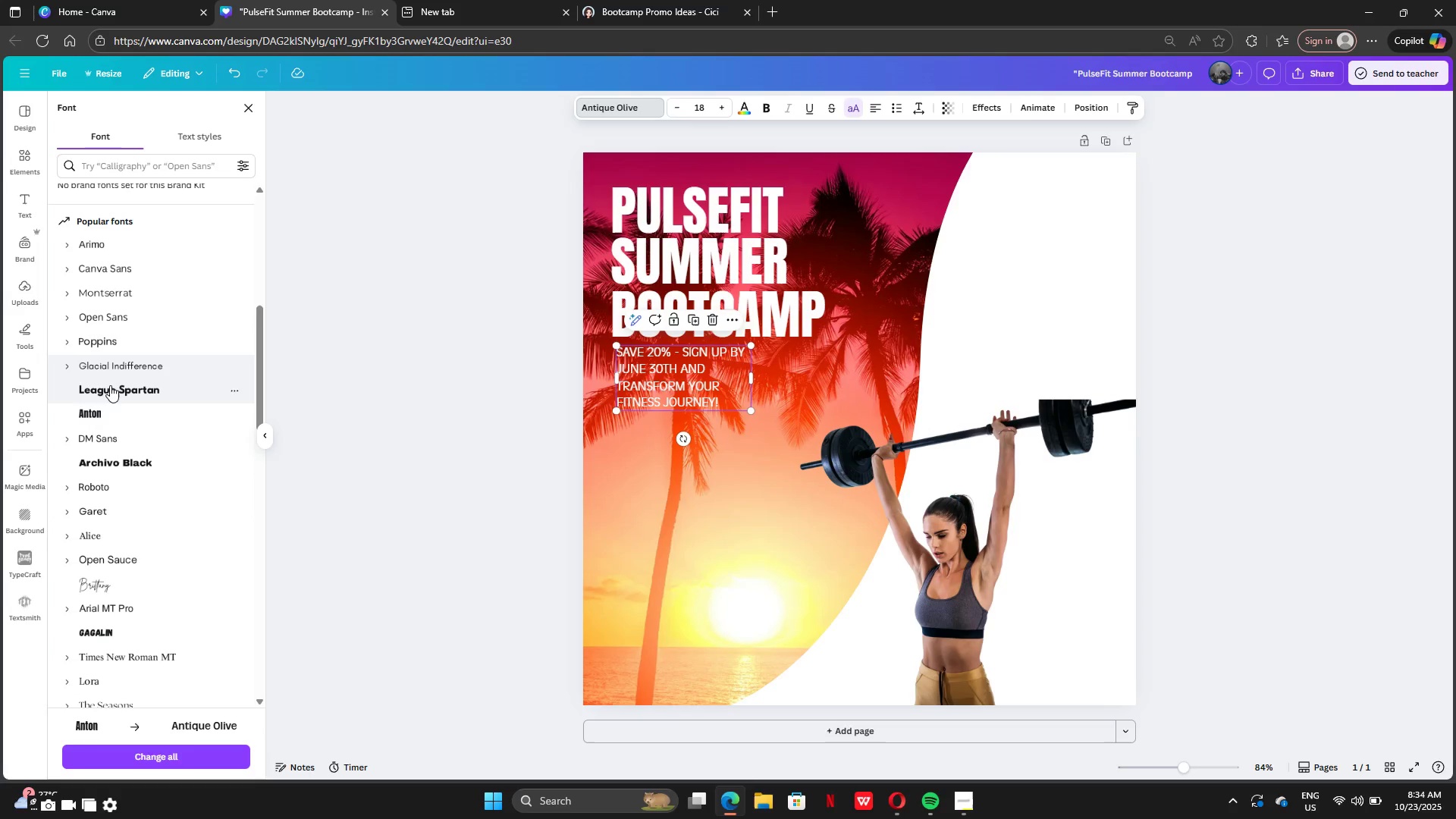 
left_click([110, 385])
 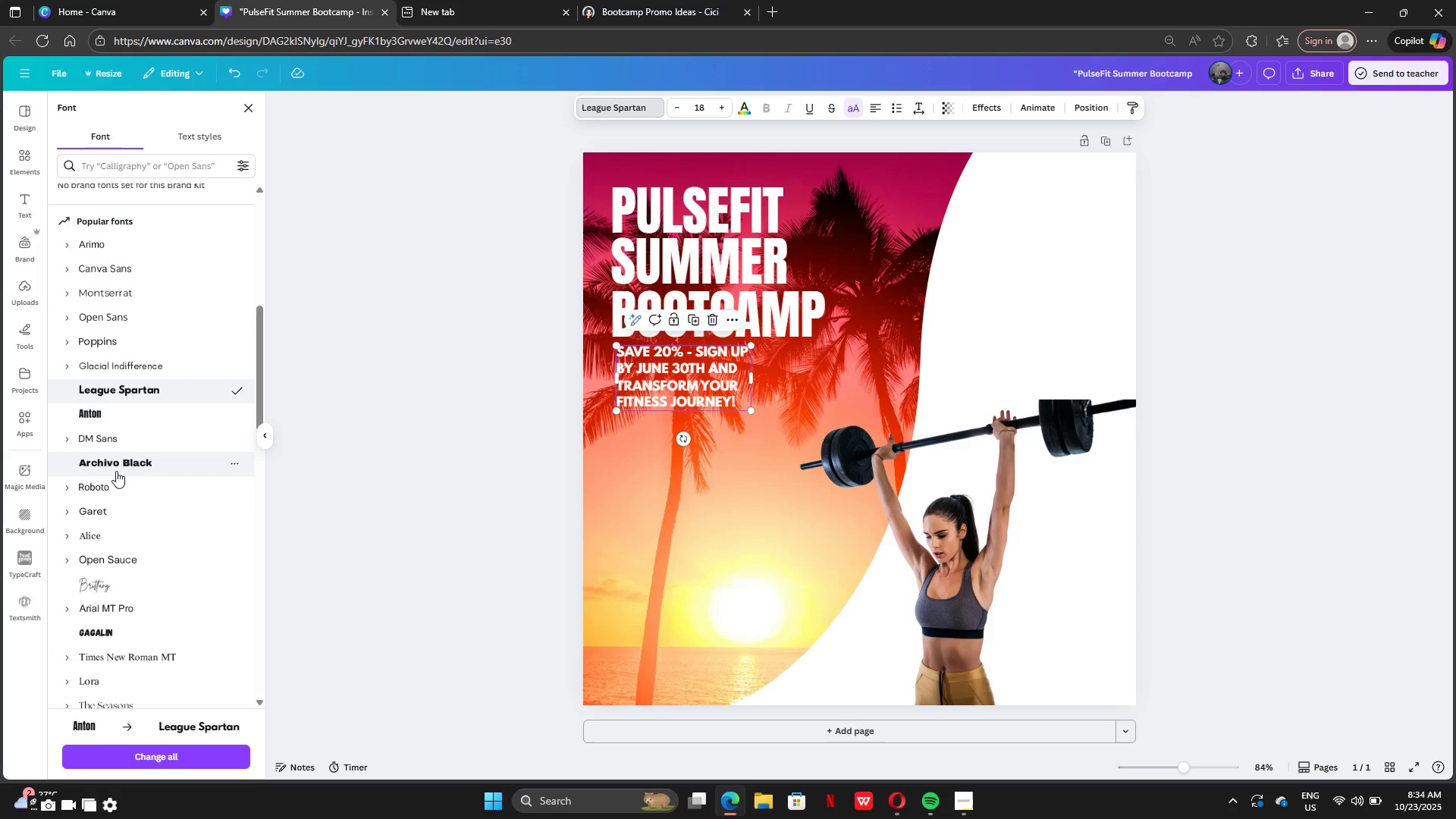 
left_click([117, 470])
 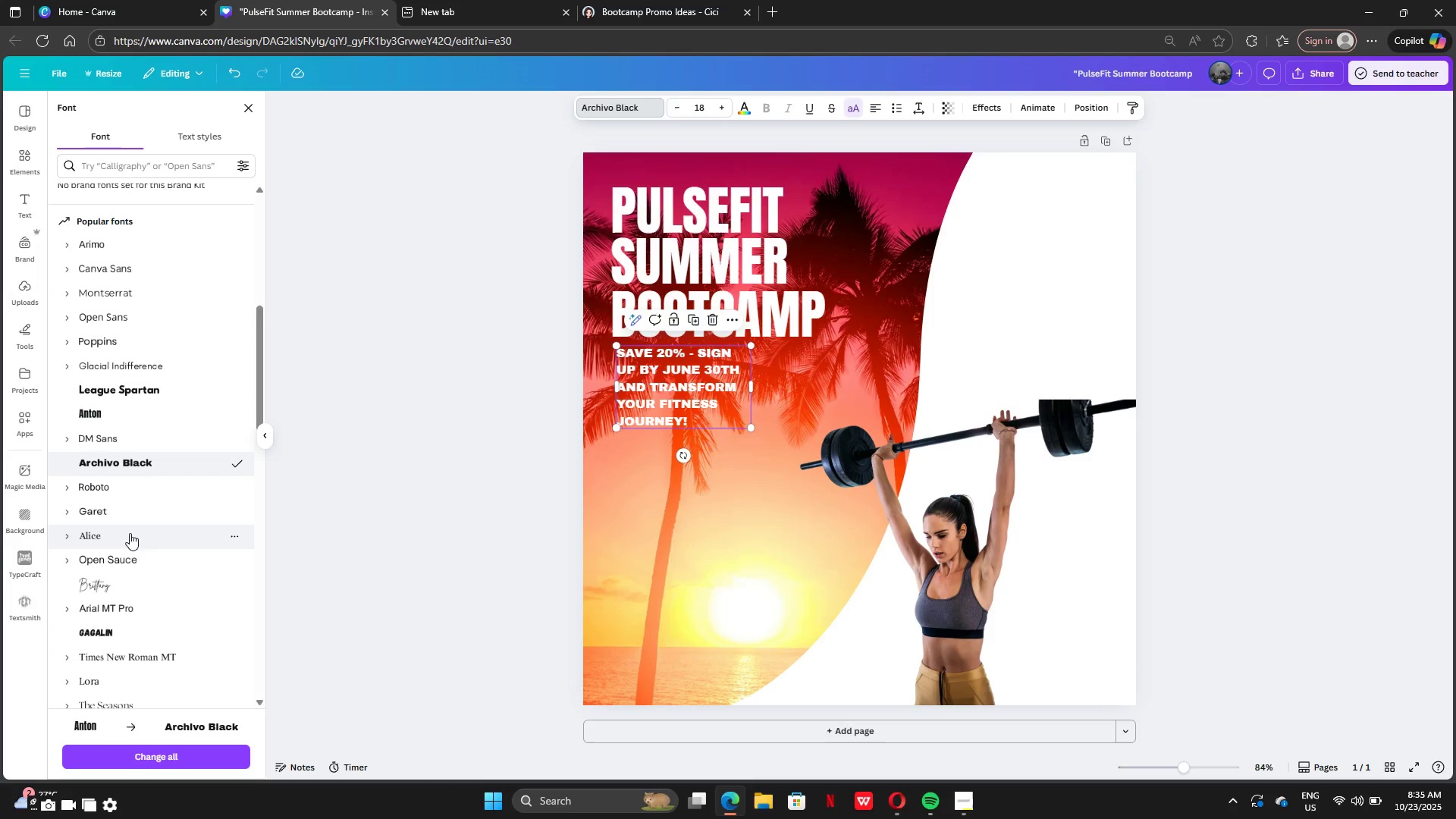 
left_click([124, 510])
 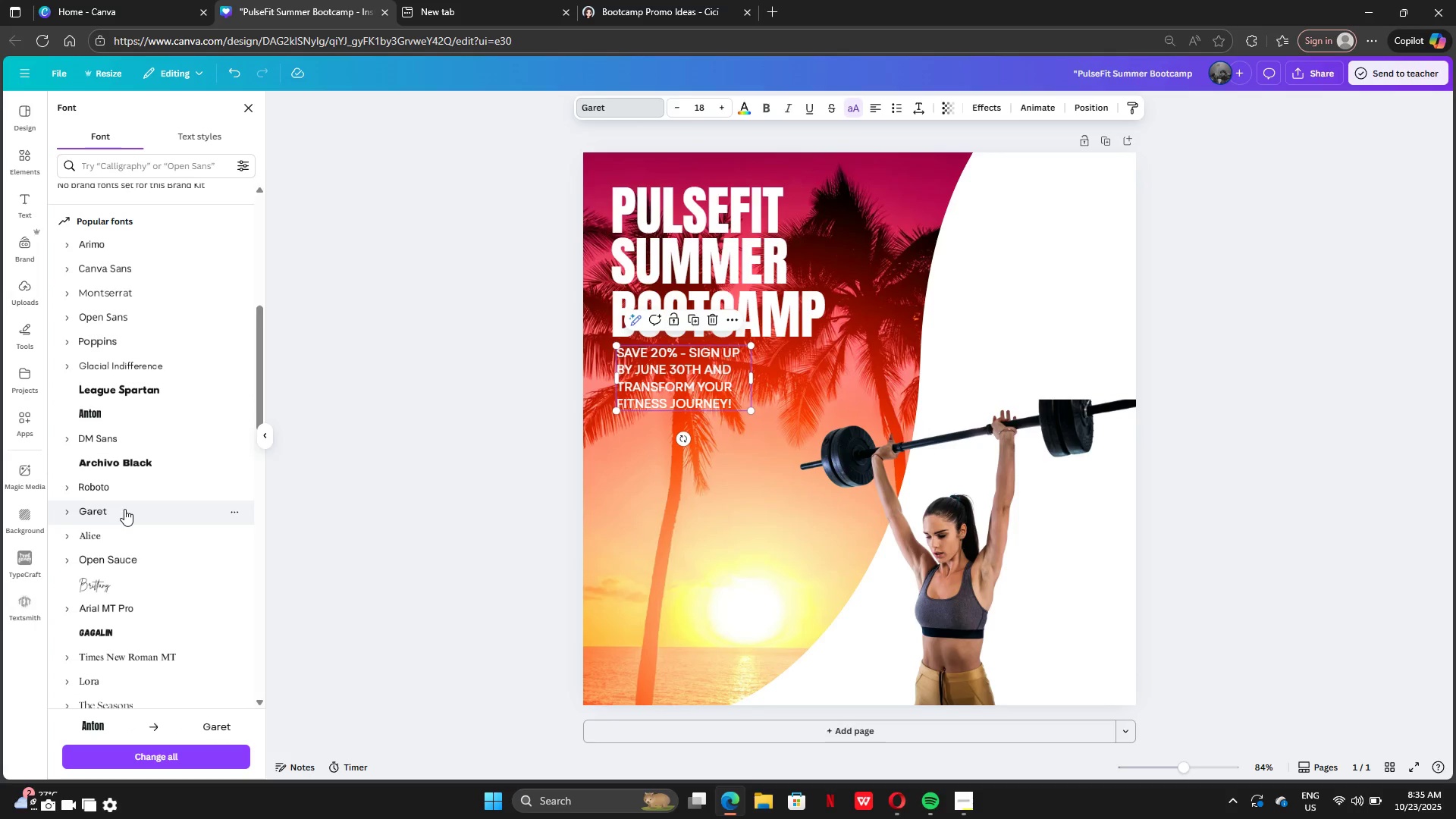 
scroll: coordinate [124, 509], scroll_direction: down, amount: 3.0
 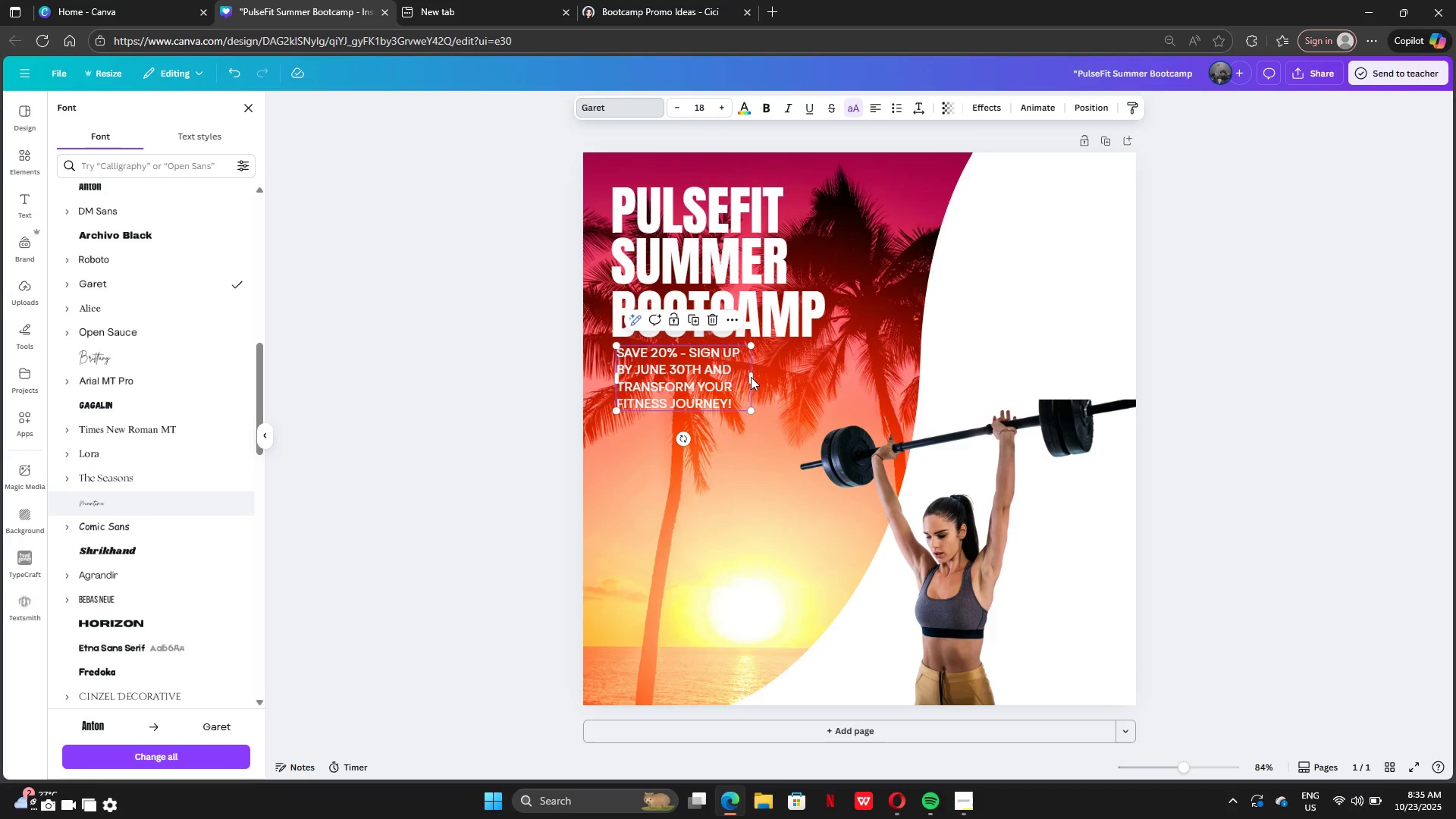 
left_click_drag(start_coordinate=[754, 380], to_coordinate=[823, 368])
 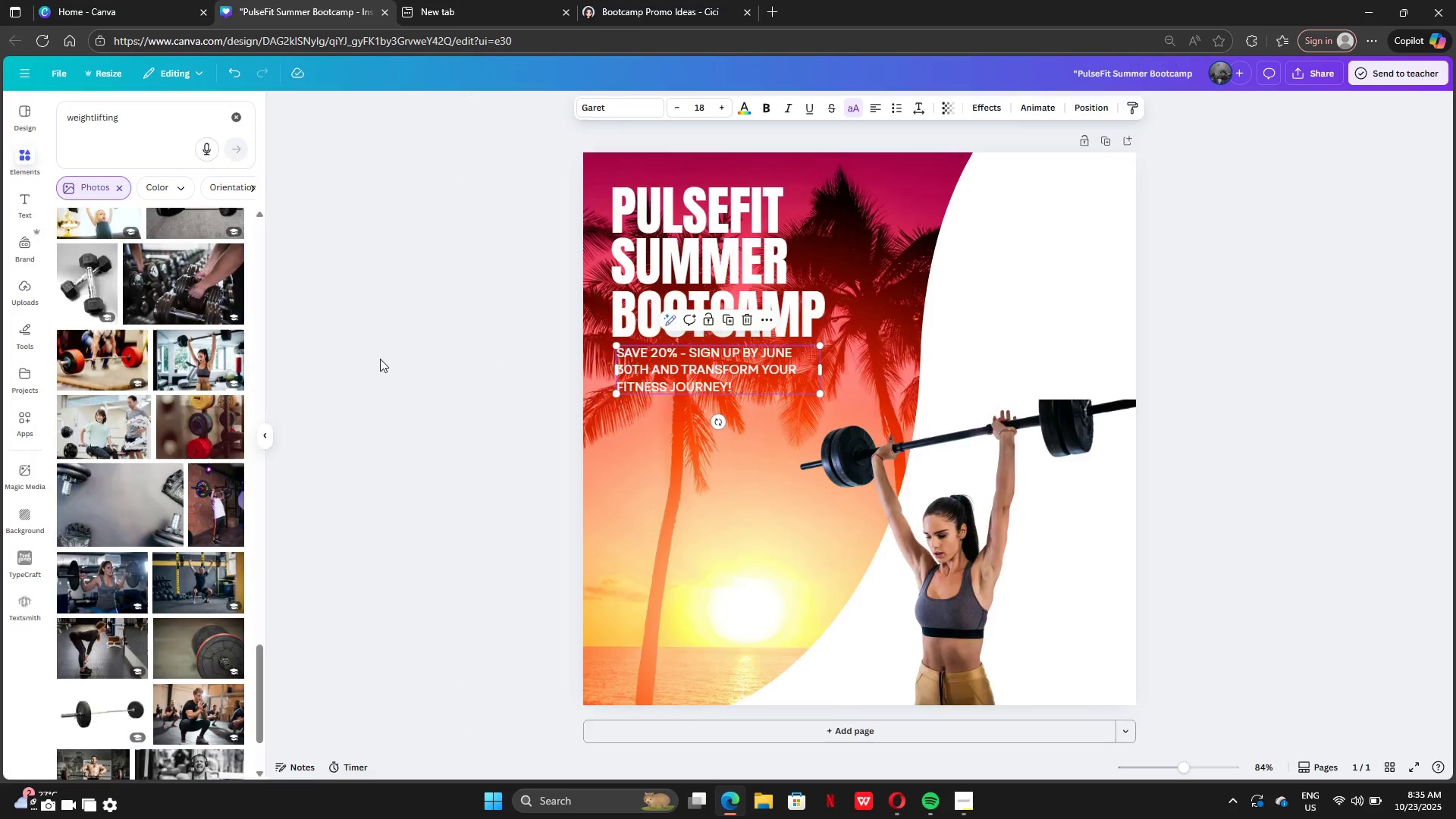 
double_click([380, 359])
 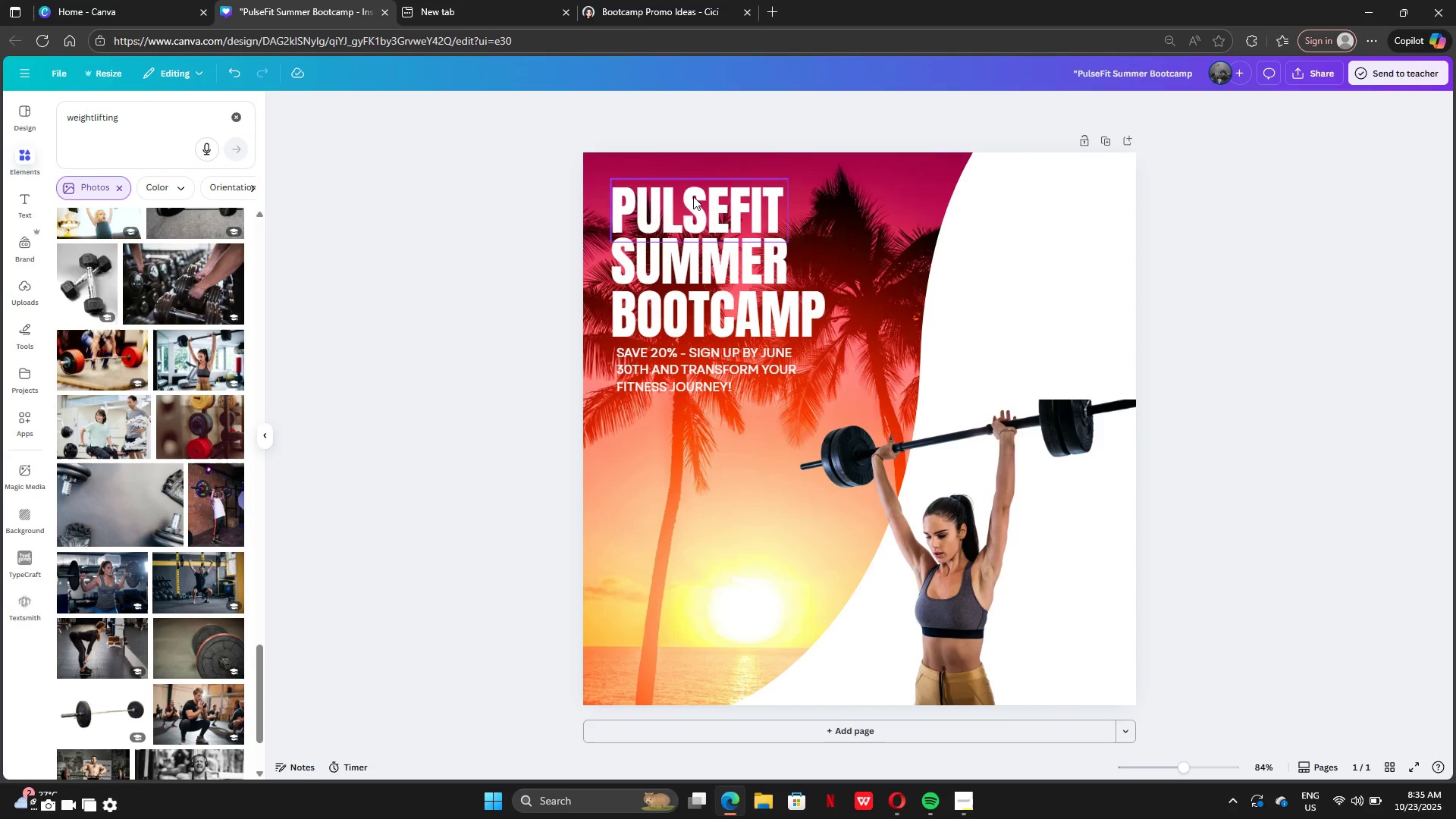 
left_click([693, 196])
 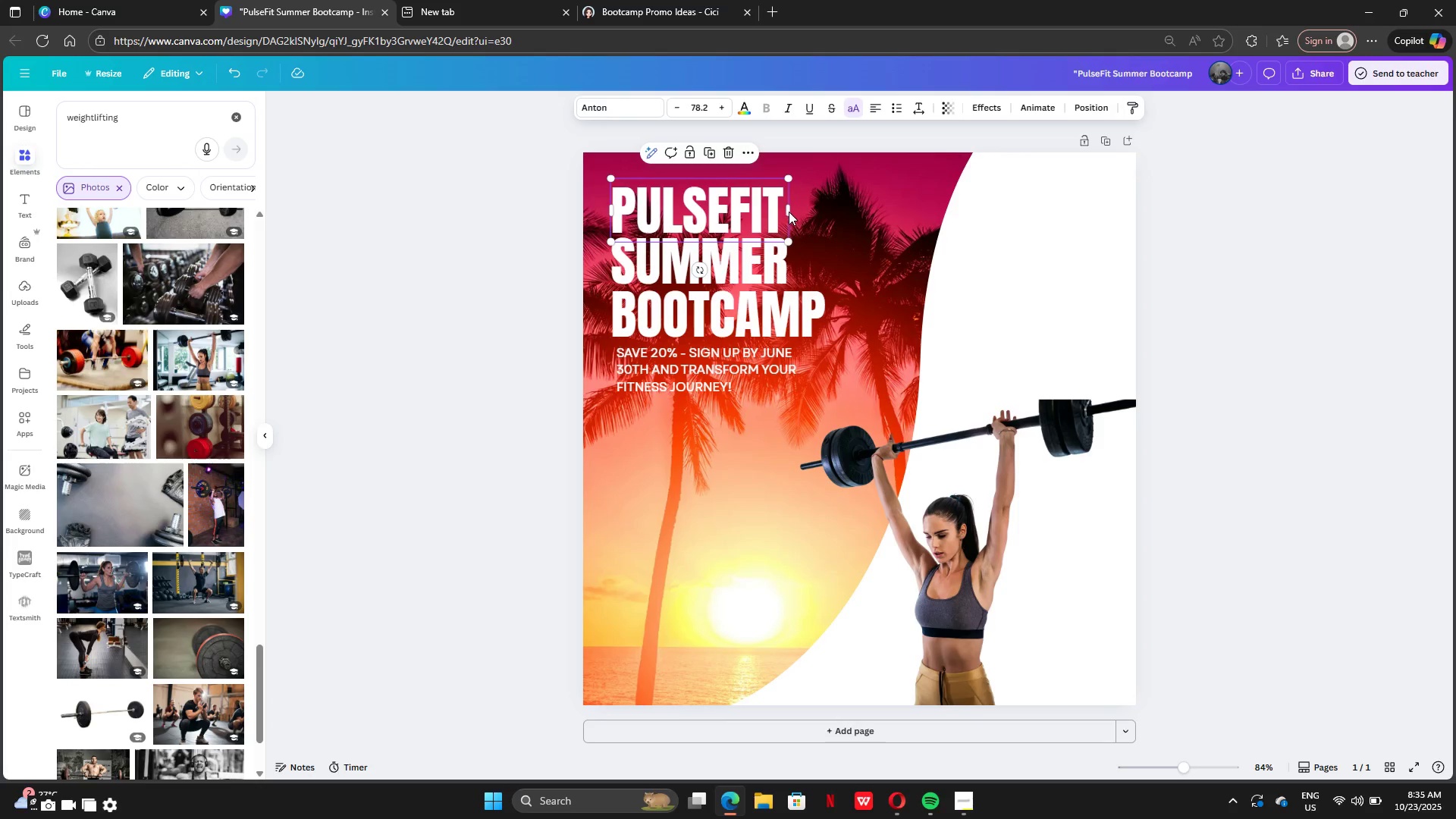 
left_click_drag(start_coordinate=[789, 211], to_coordinate=[808, 209])
 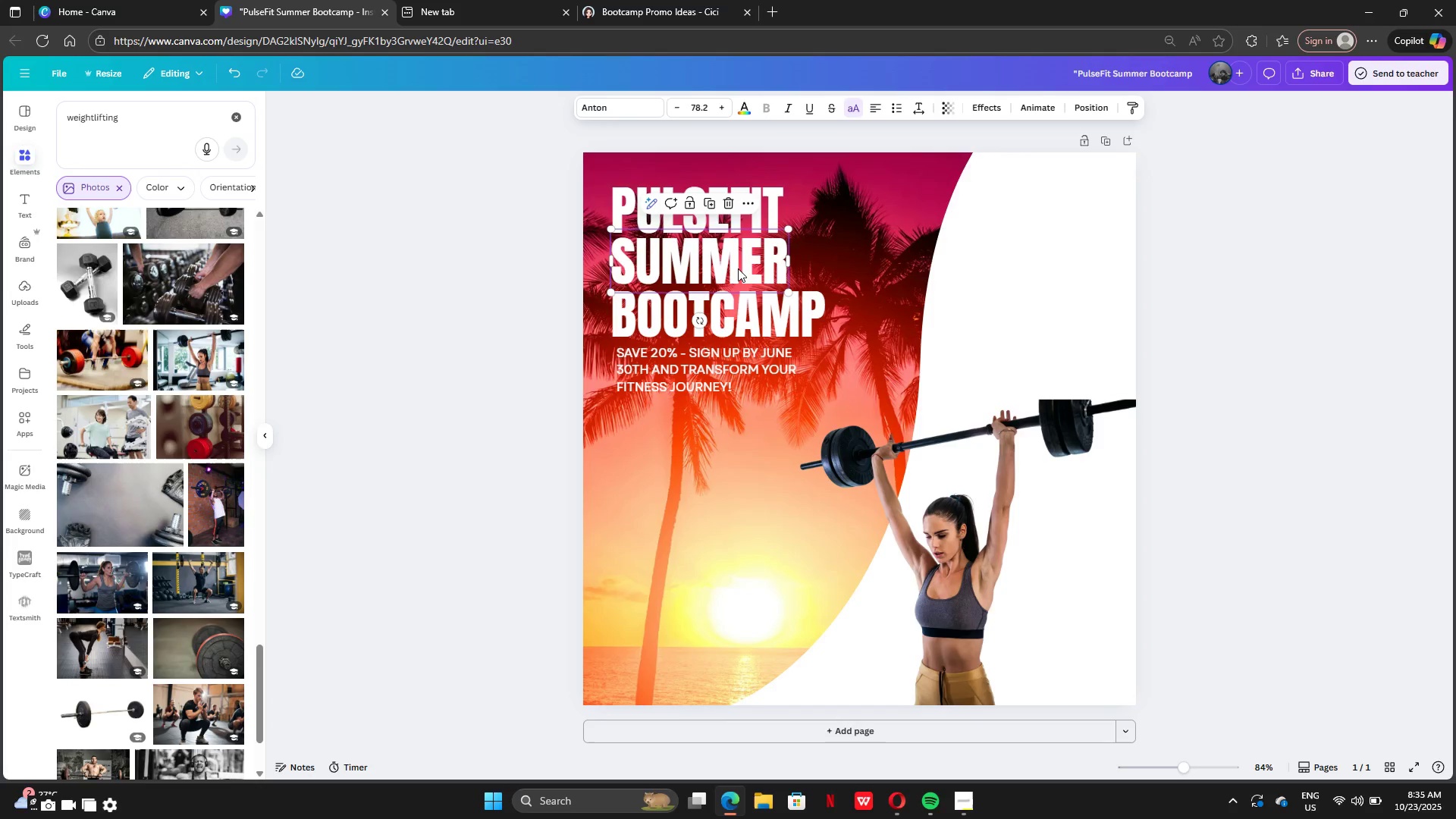 
left_click([738, 268])
 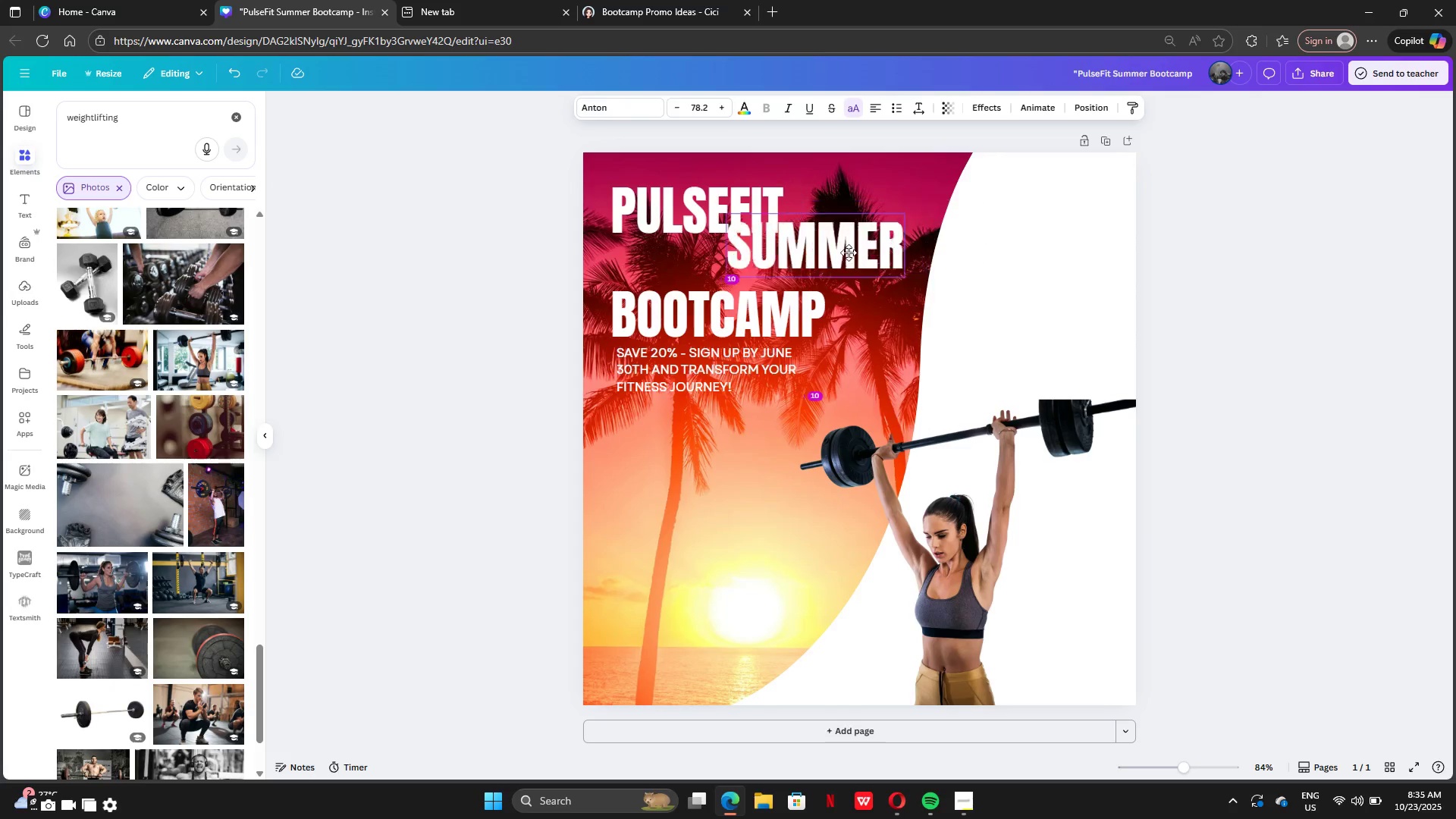 
wait(10.21)
 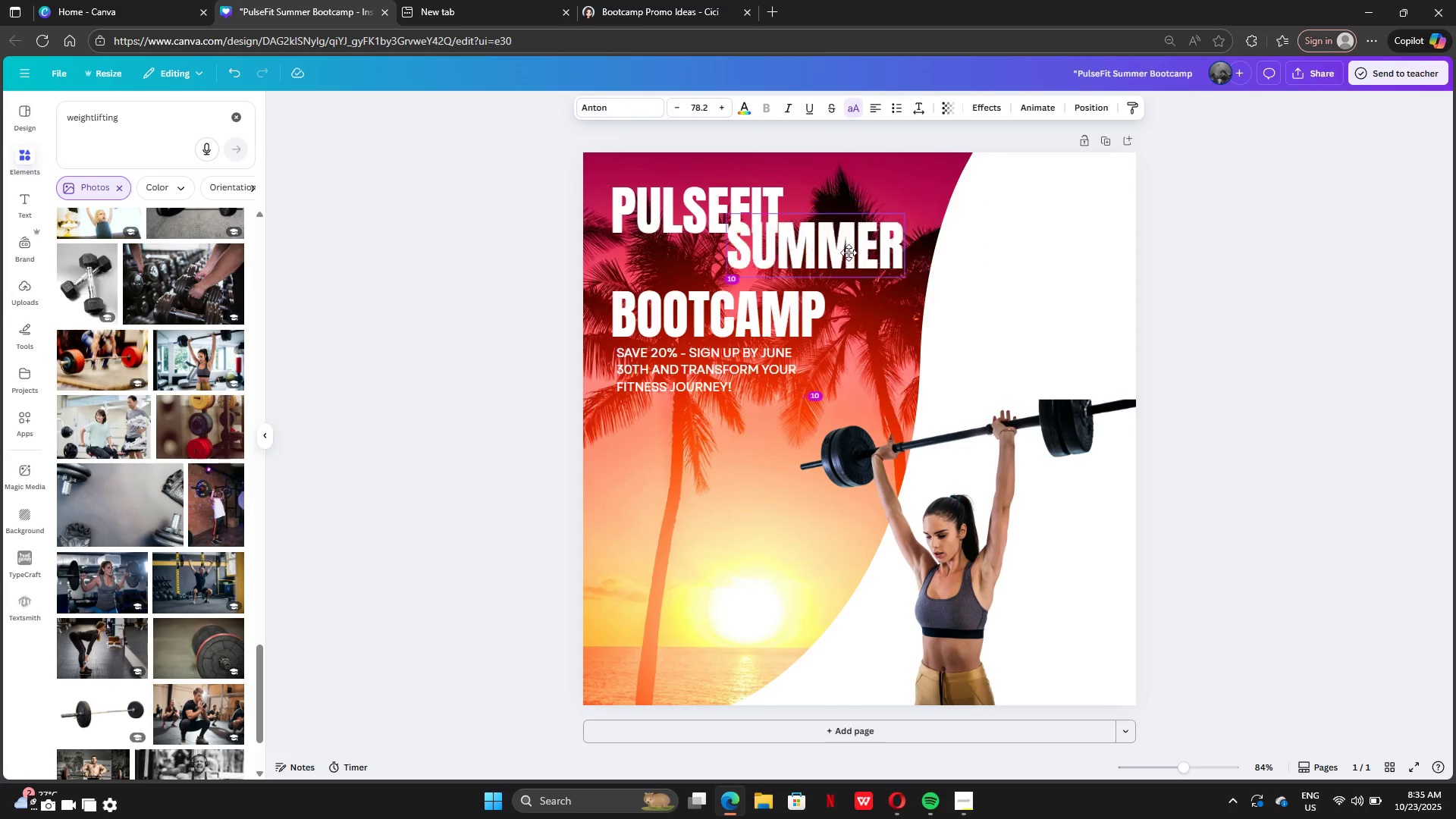 
left_click_drag(start_coordinate=[808, 175], to_coordinate=[902, 171])
 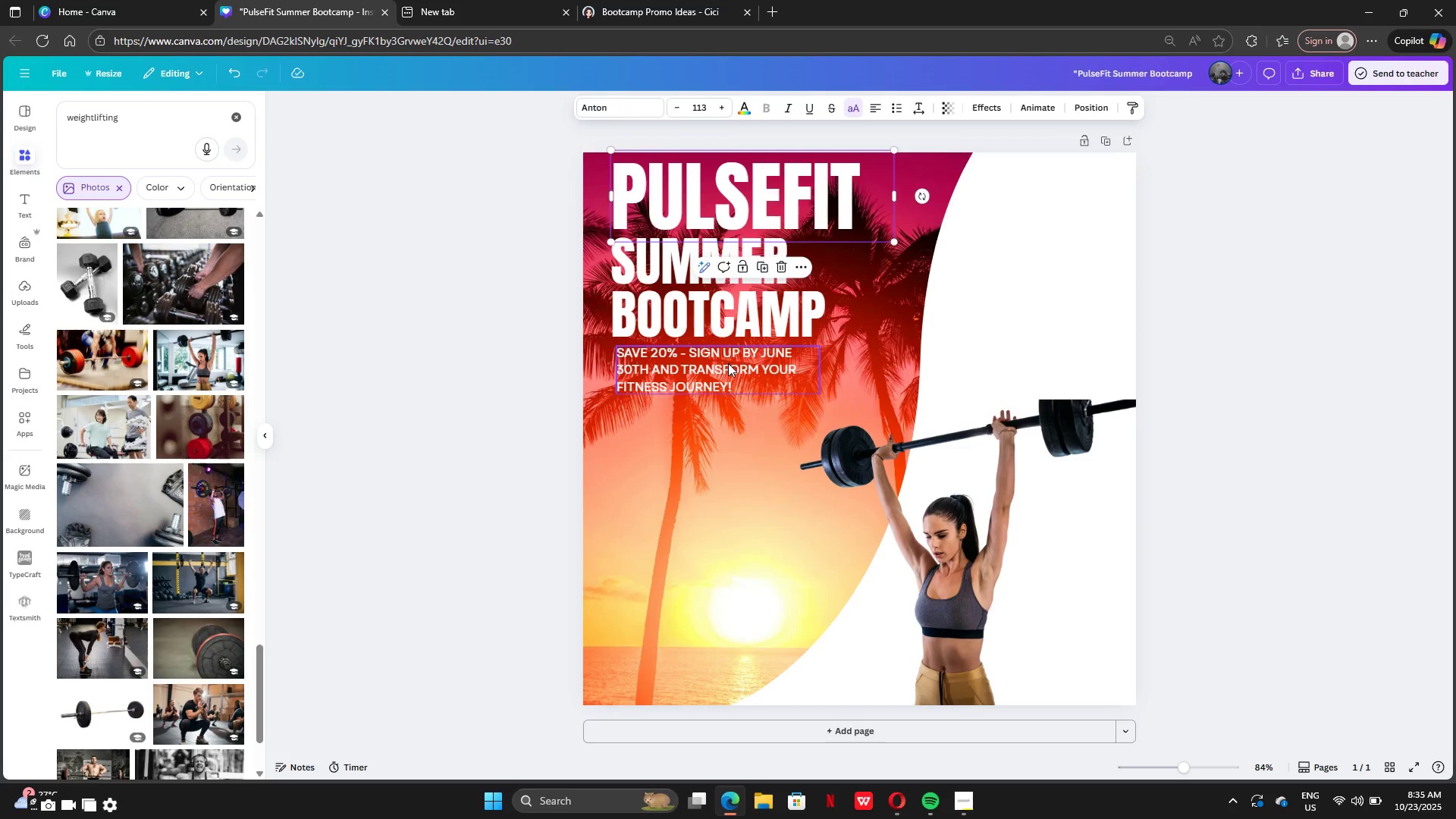 
left_click_drag(start_coordinate=[728, 363], to_coordinate=[730, 386])
 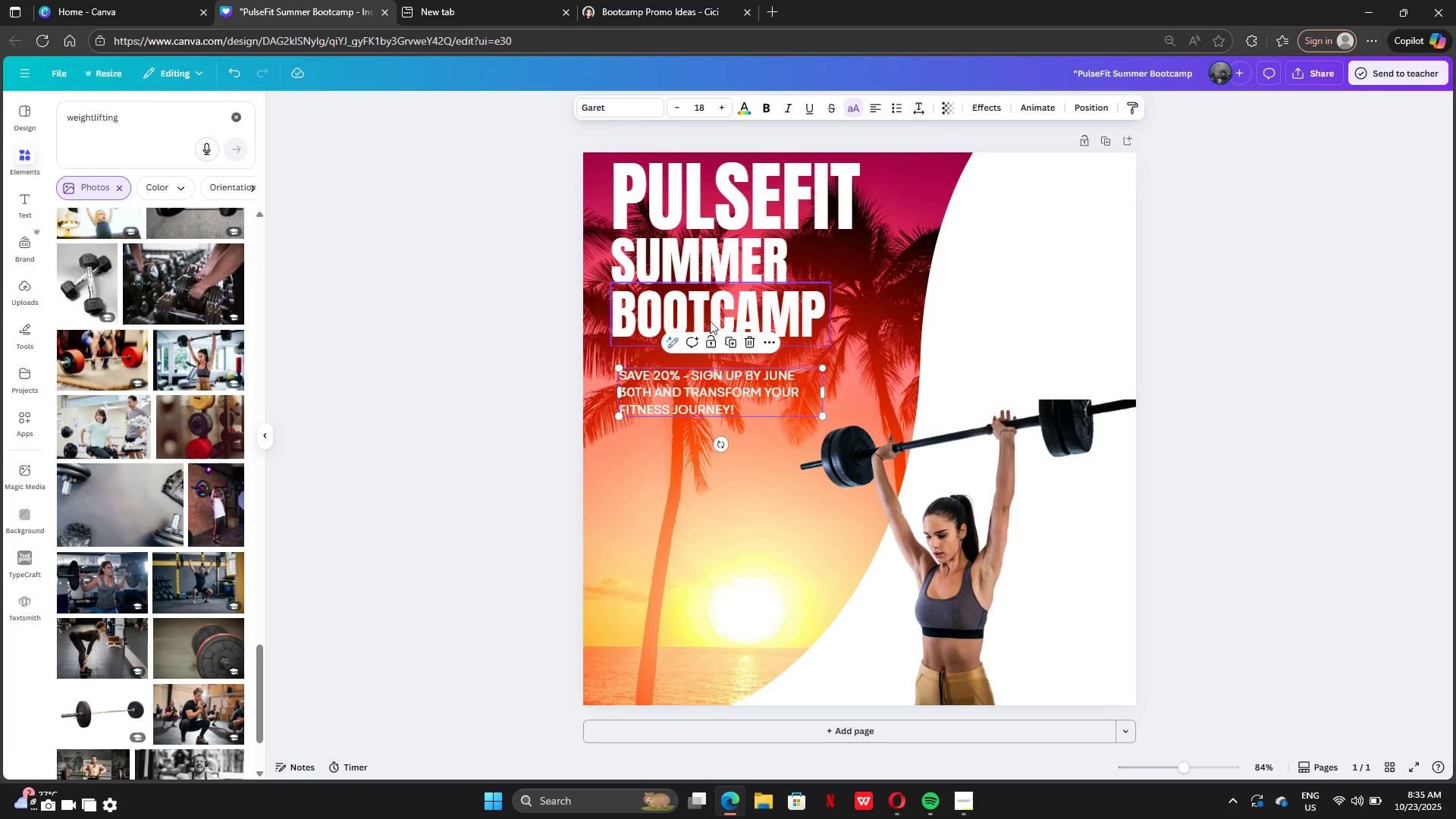 
left_click_drag(start_coordinate=[710, 318], to_coordinate=[711, 341])
 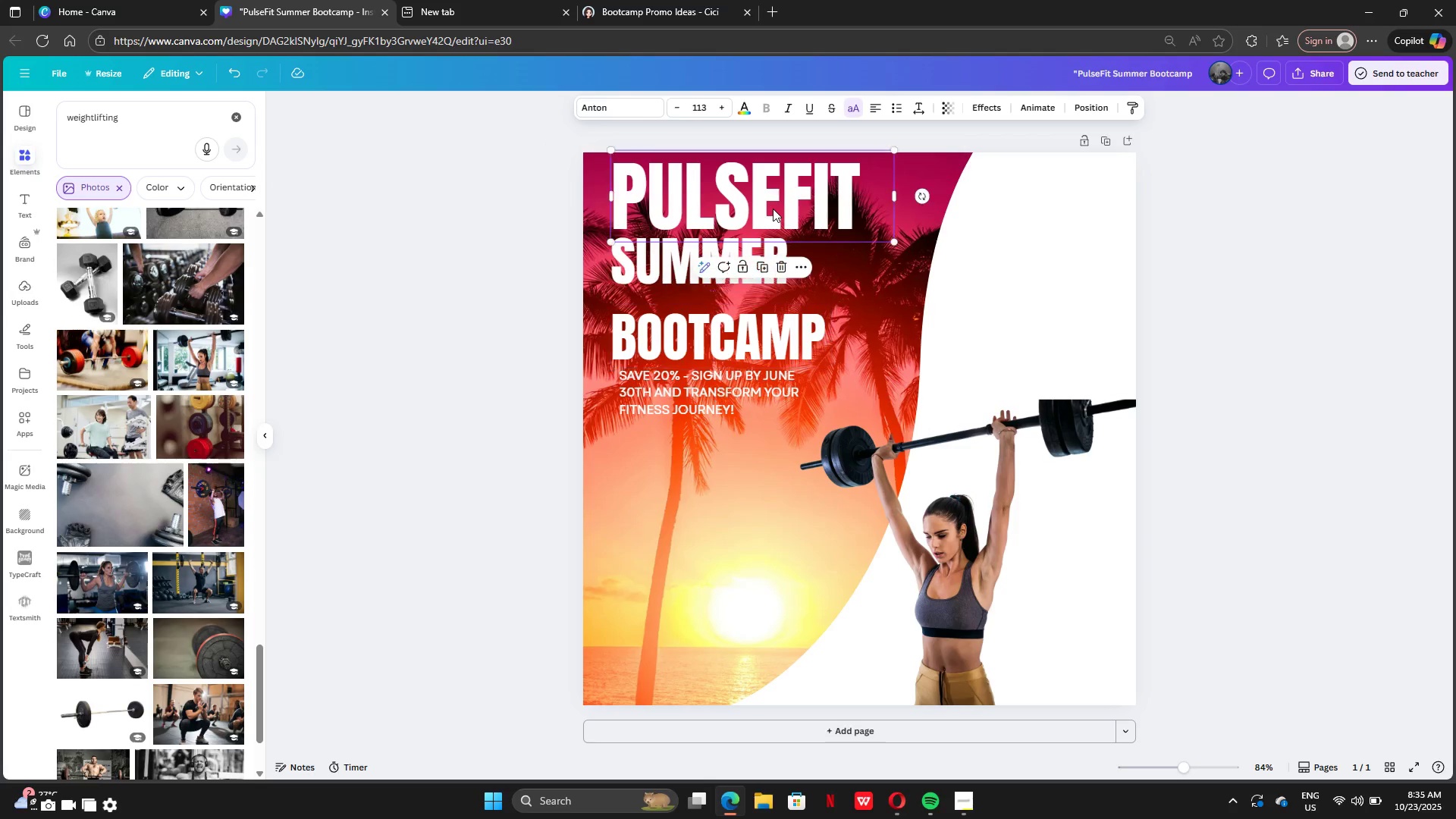 
left_click([773, 209])
 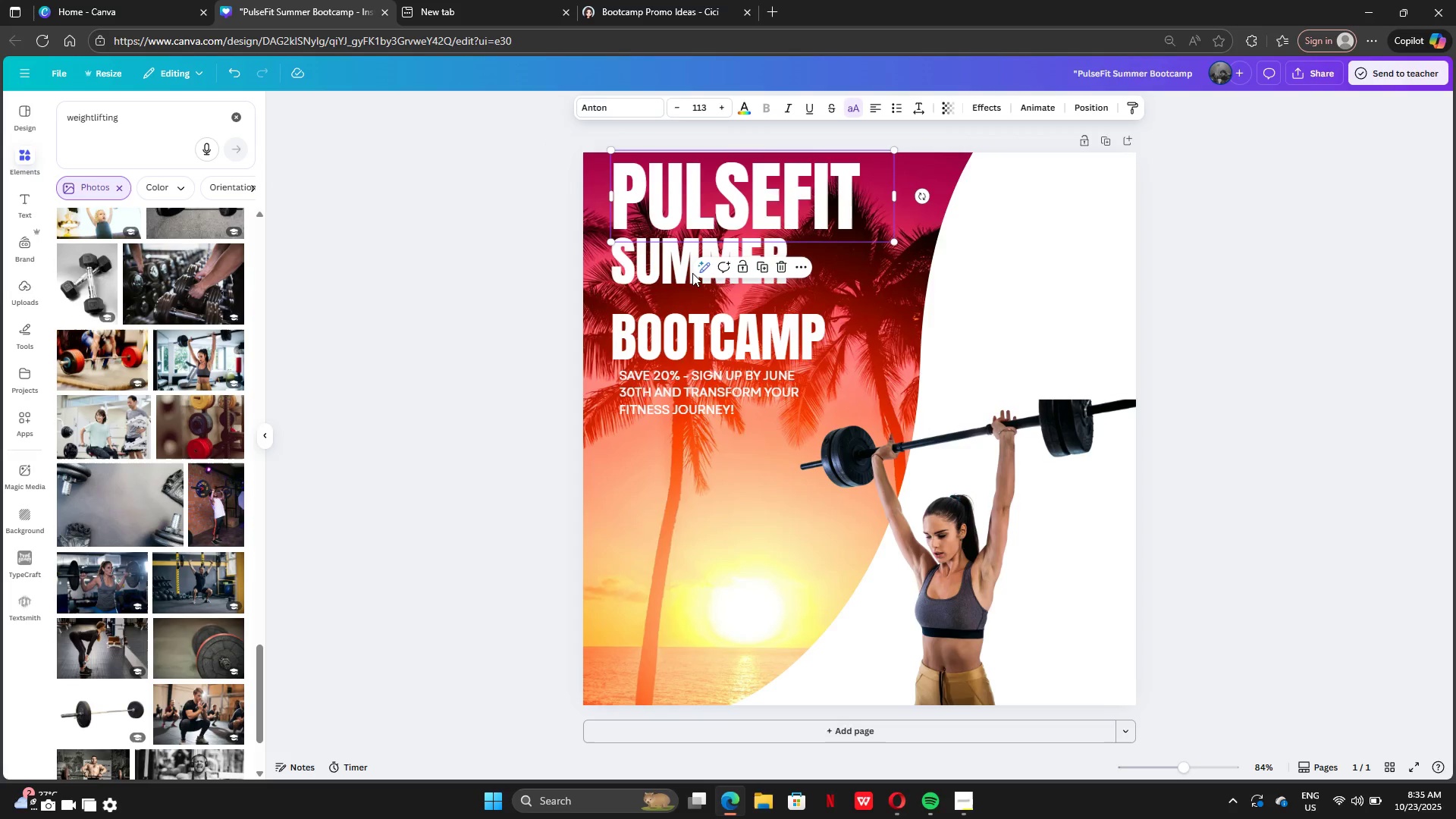 
left_click([692, 273])
 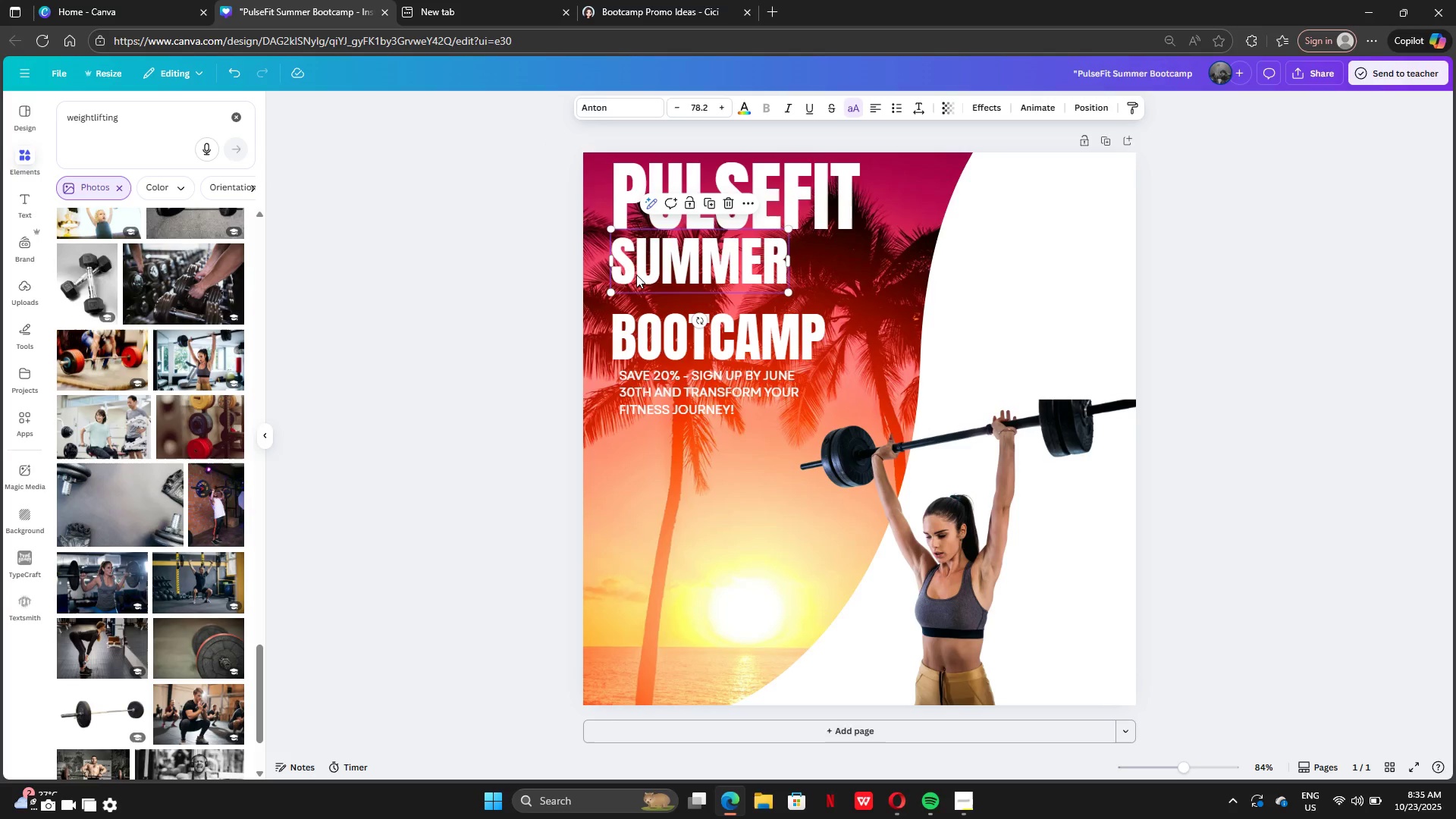 
left_click([636, 275])
 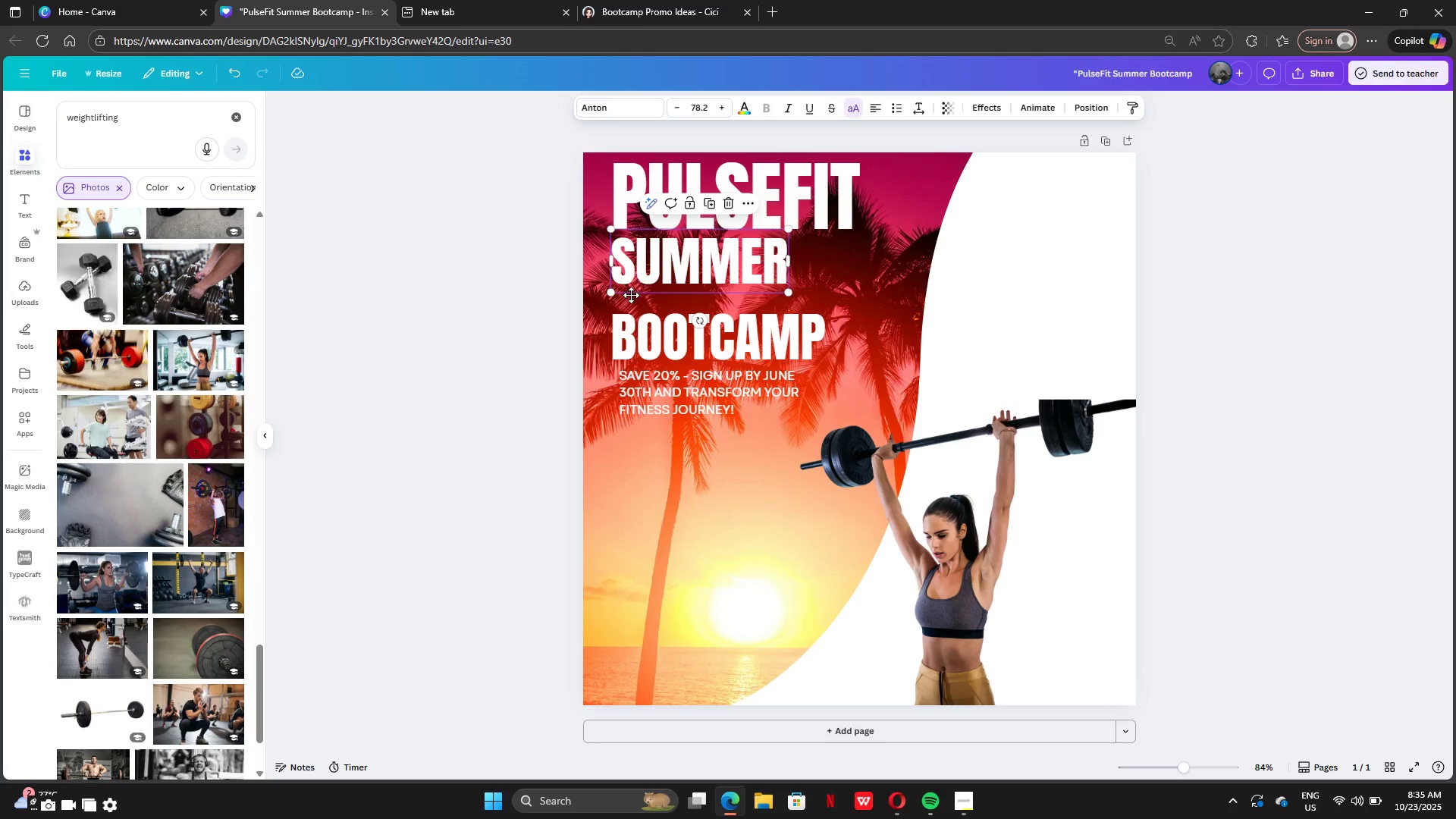 
left_click_drag(start_coordinate=[636, 275], to_coordinate=[630, 306])
 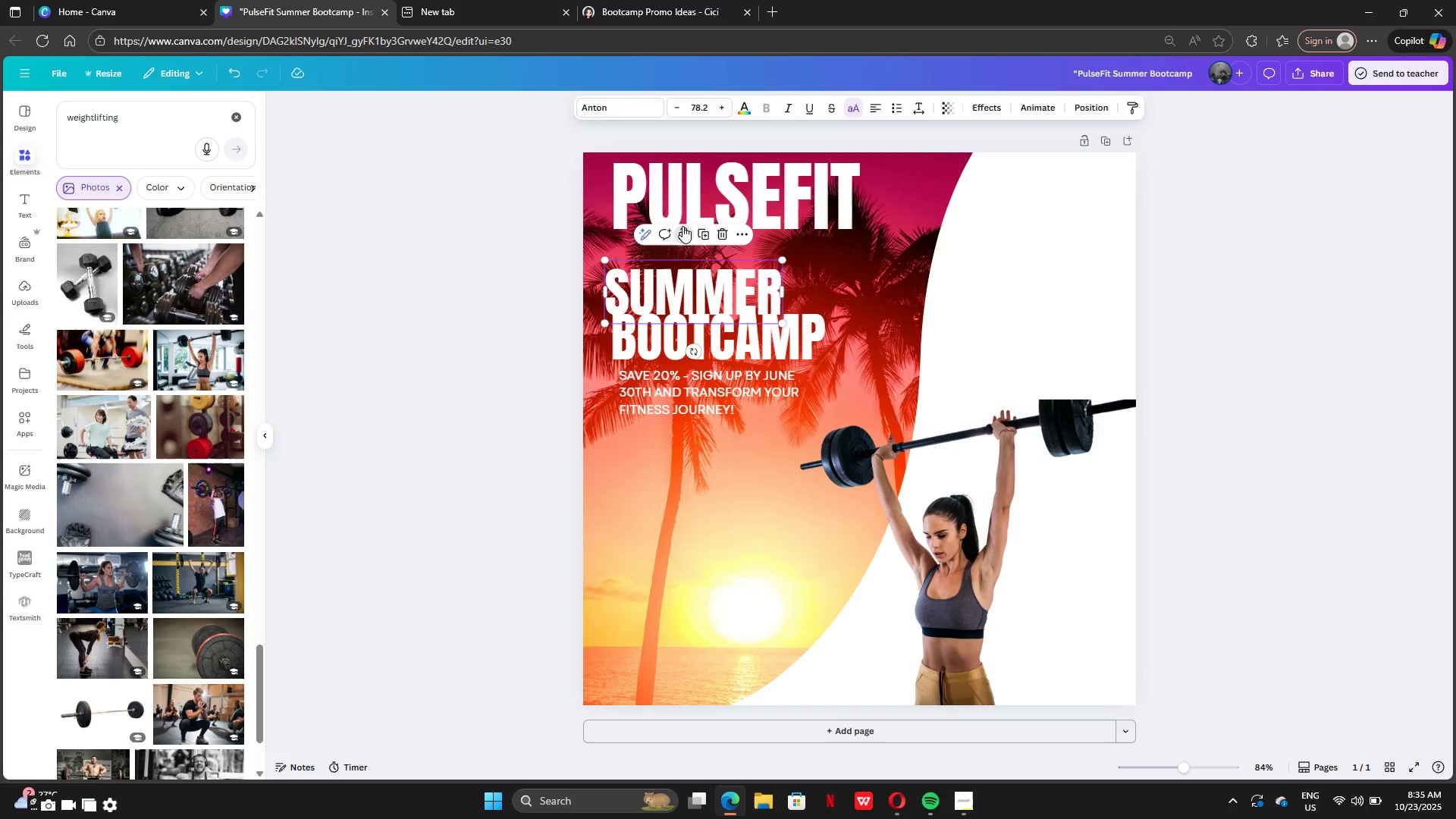 
left_click([682, 226])
 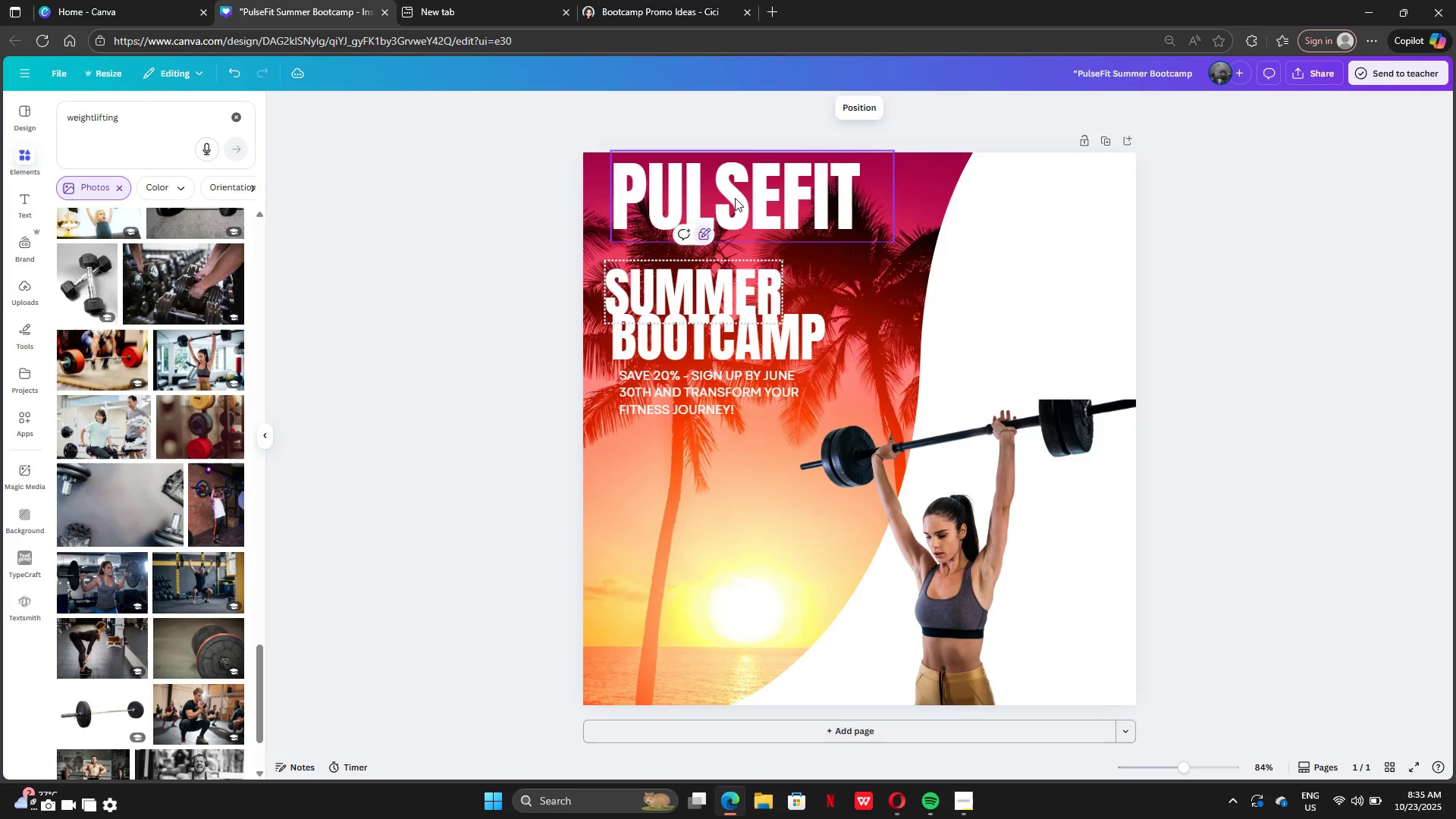 
left_click([735, 198])
 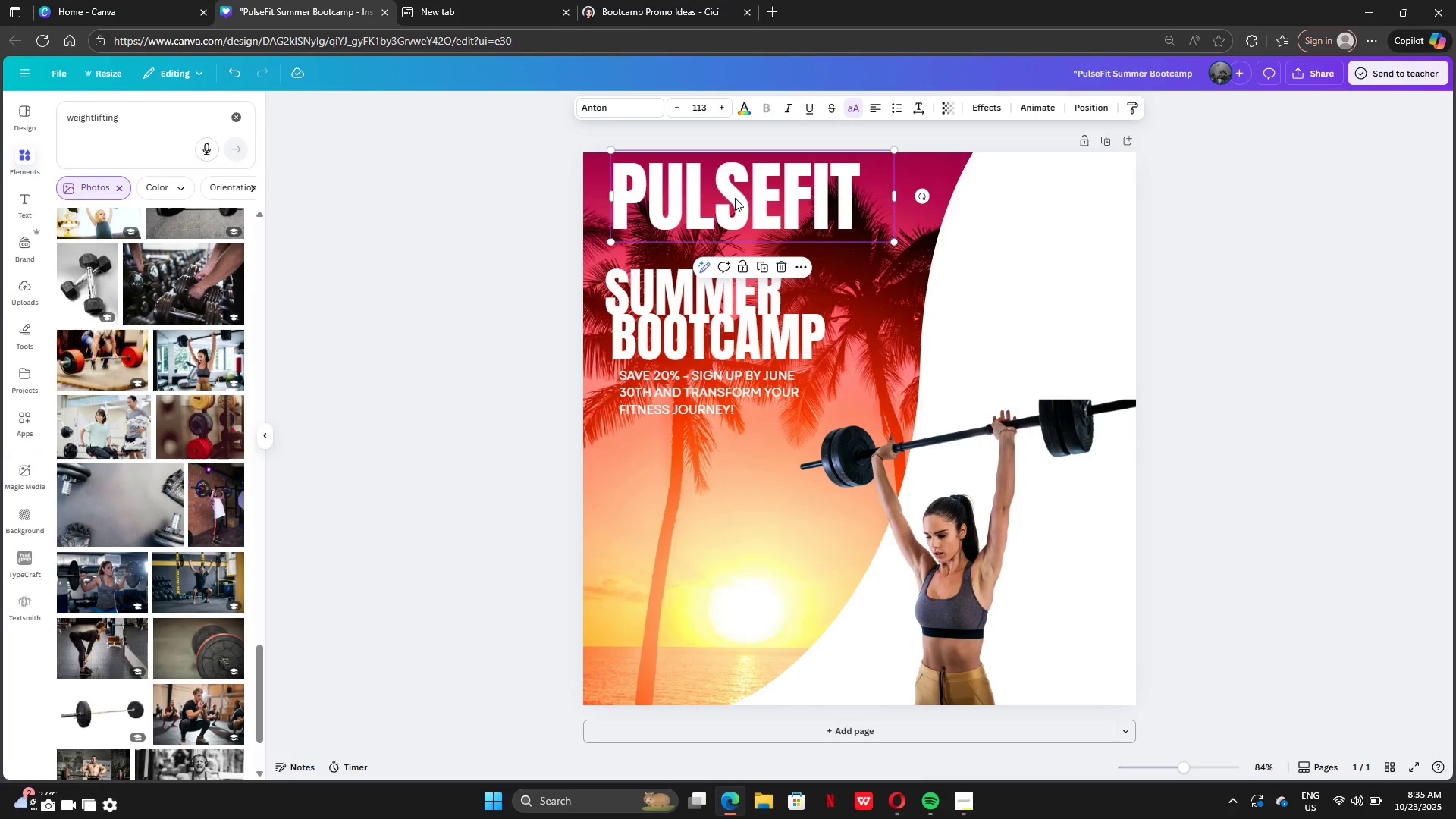 
left_click_drag(start_coordinate=[735, 198], to_coordinate=[729, 212])
 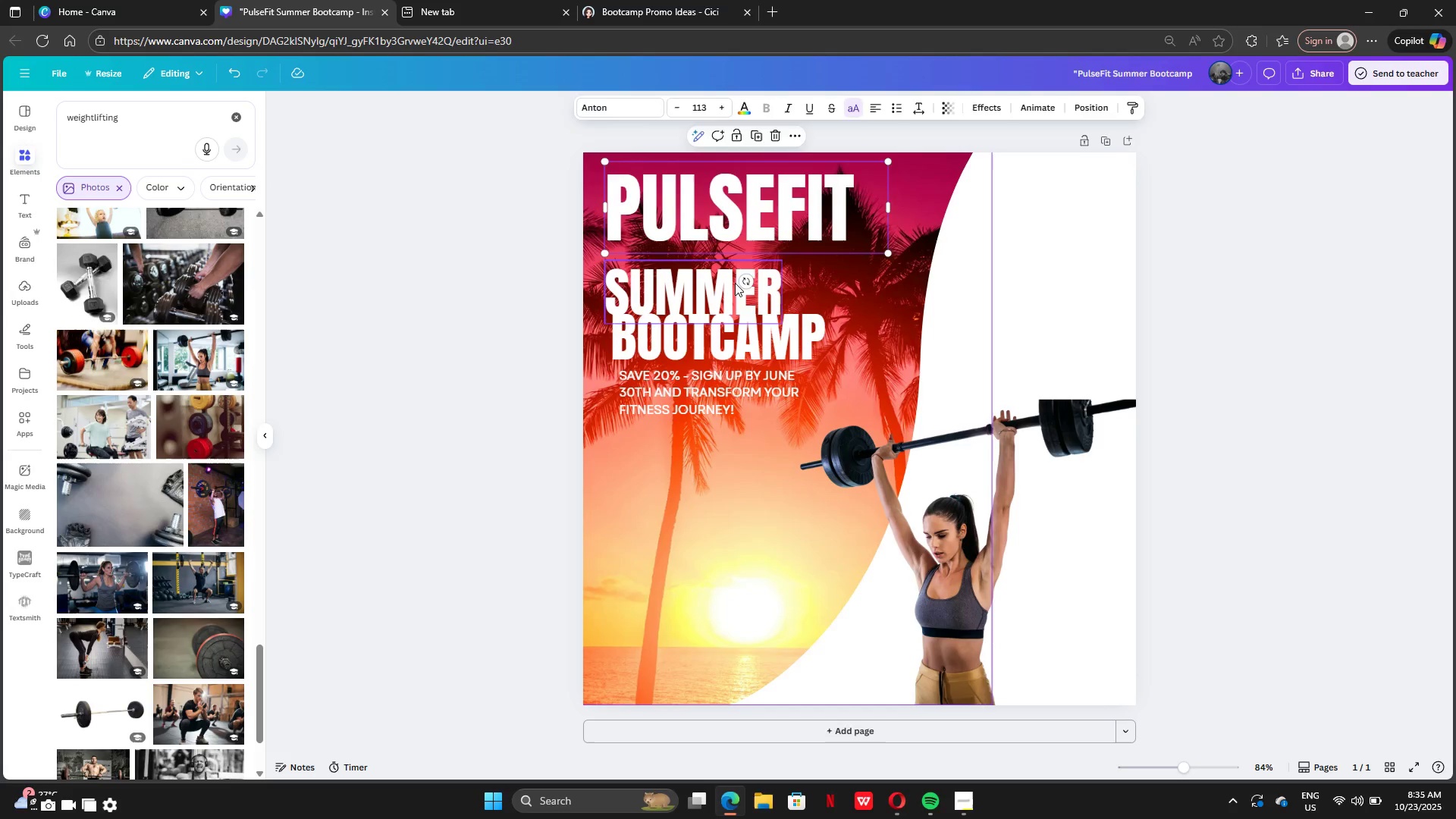 
left_click([735, 283])
 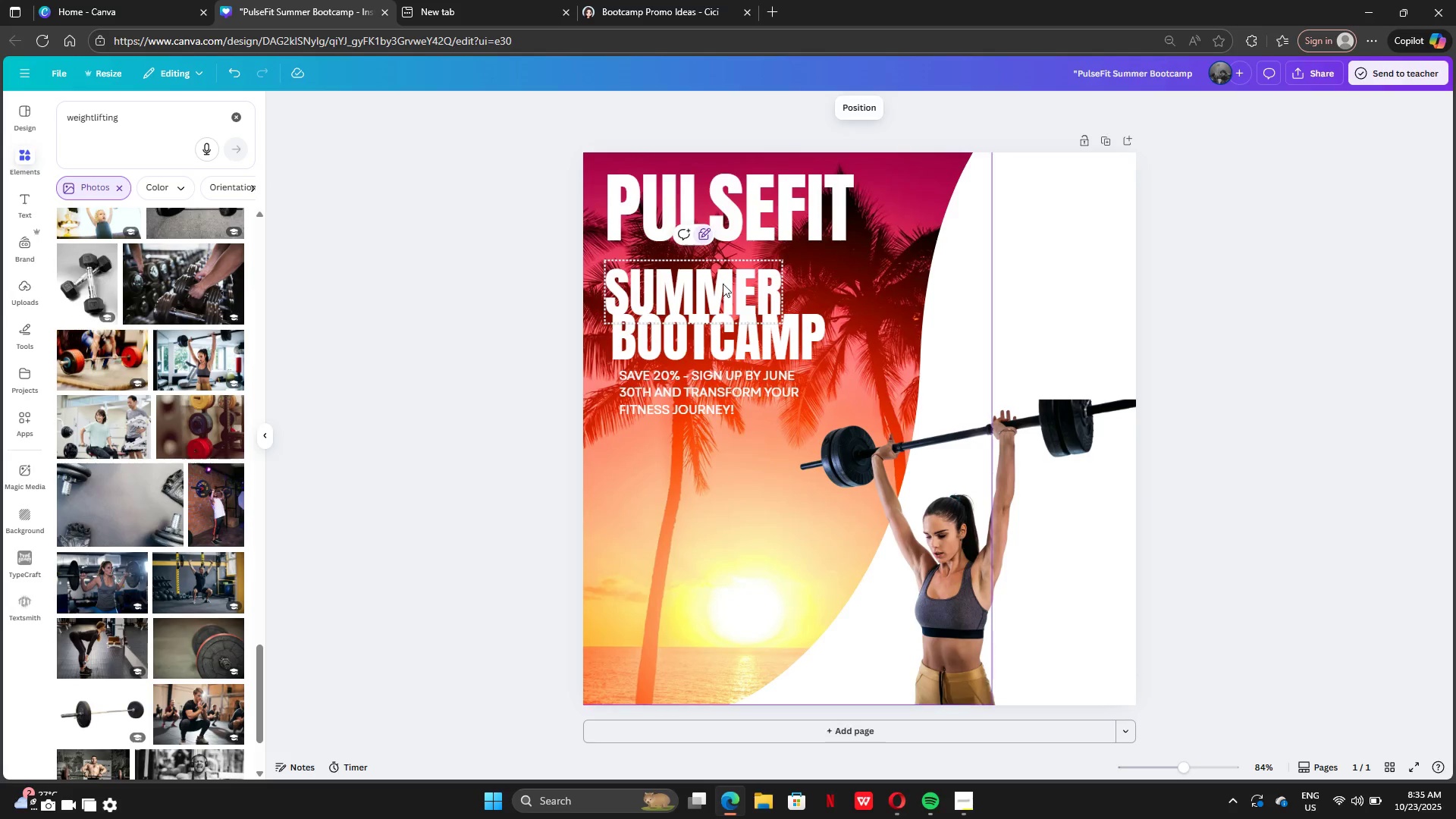 
left_click_drag(start_coordinate=[723, 284], to_coordinate=[722, 269])
 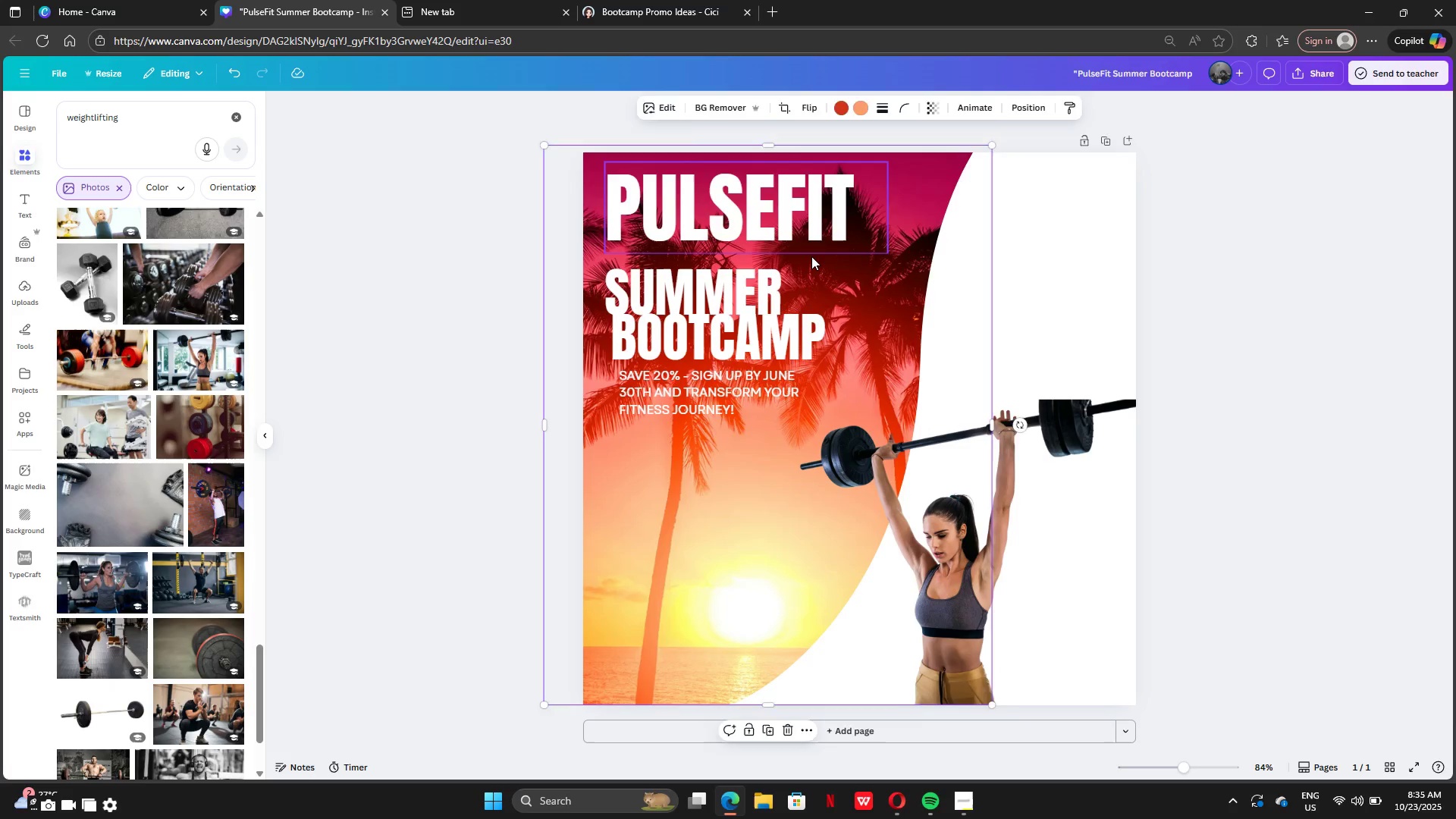 
left_click([811, 256])
 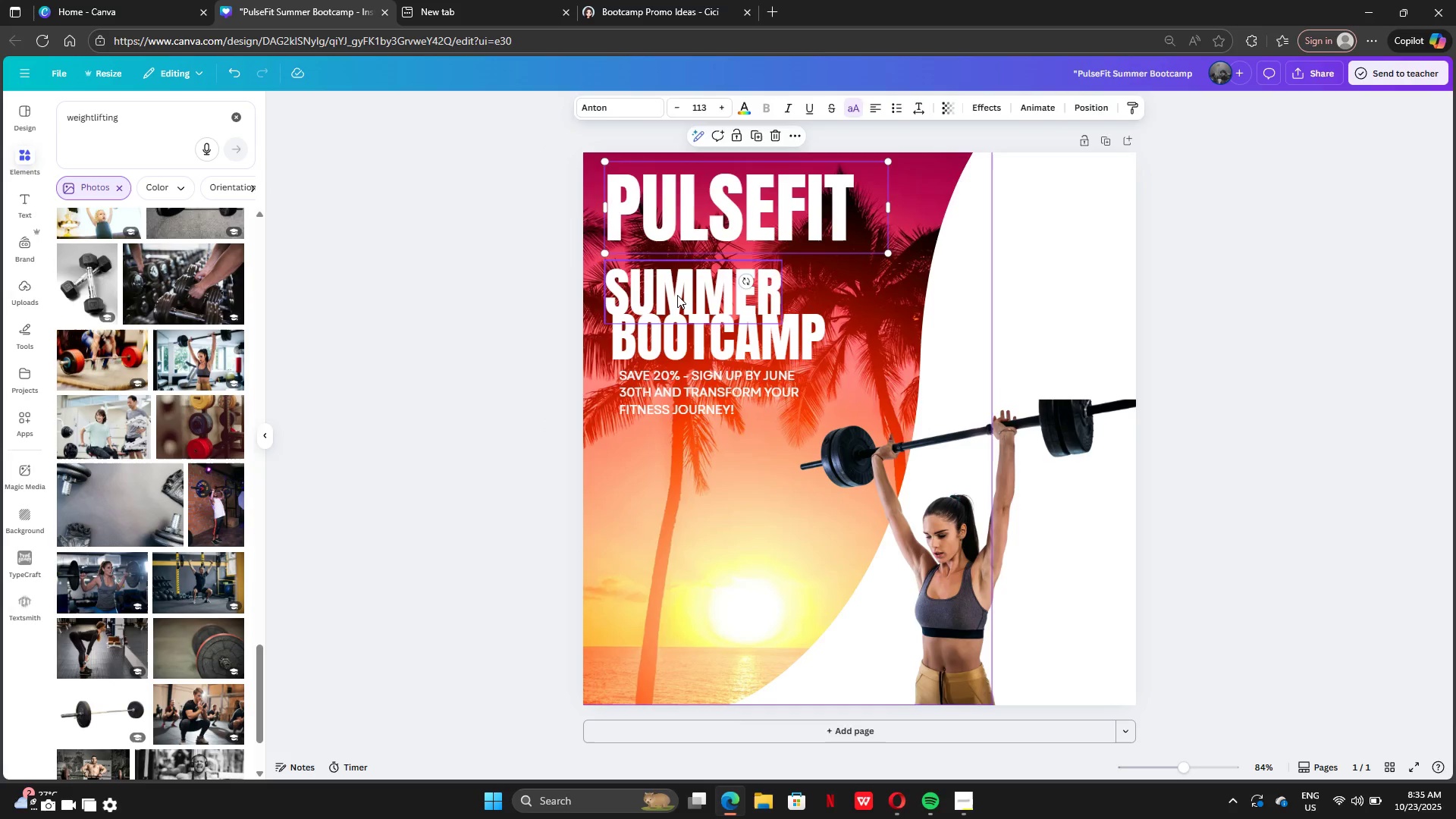 
left_click([677, 295])
 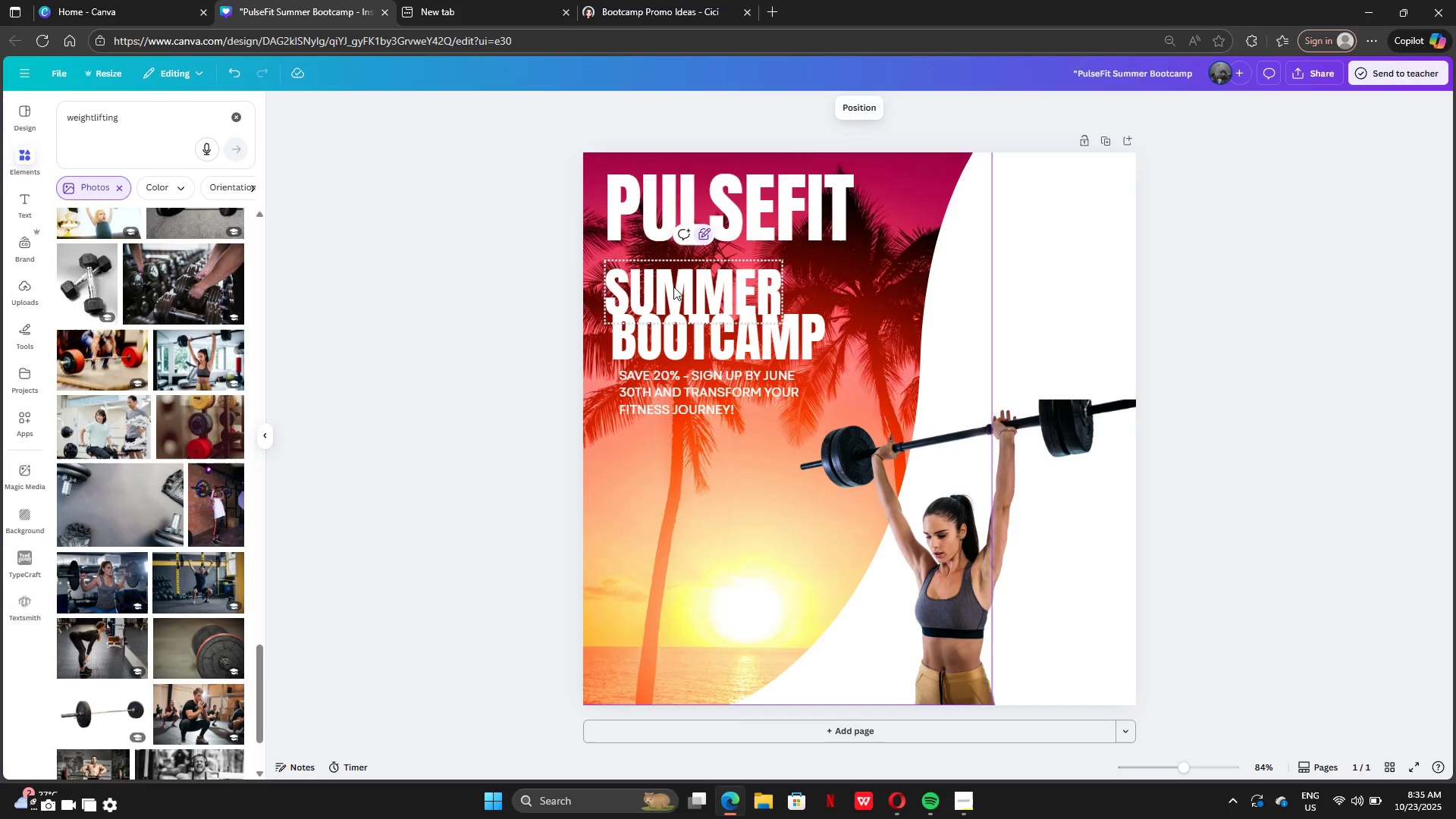 
left_click_drag(start_coordinate=[677, 295], to_coordinate=[673, 260])
 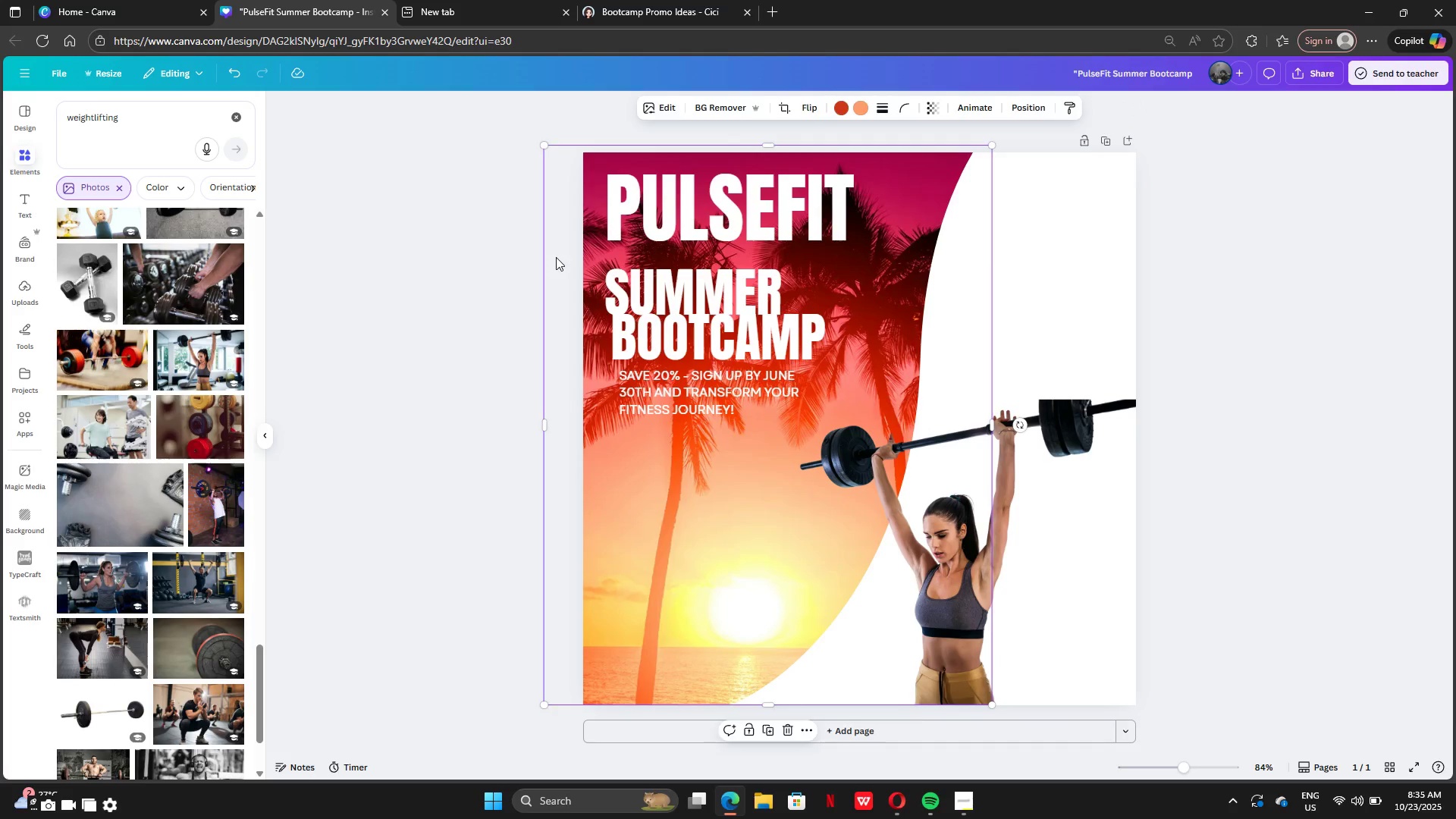 
left_click([556, 257])
 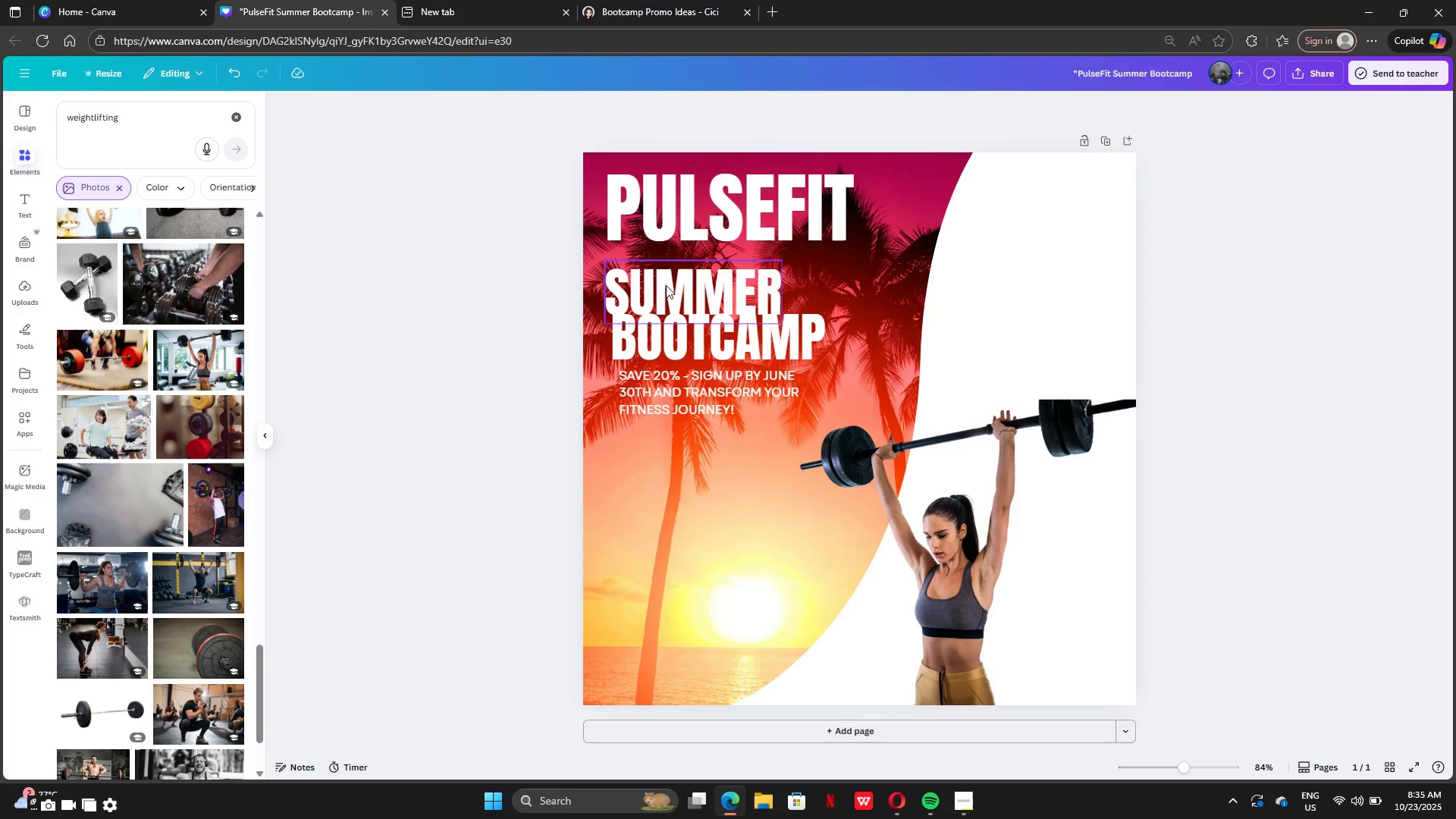 
left_click([666, 285])
 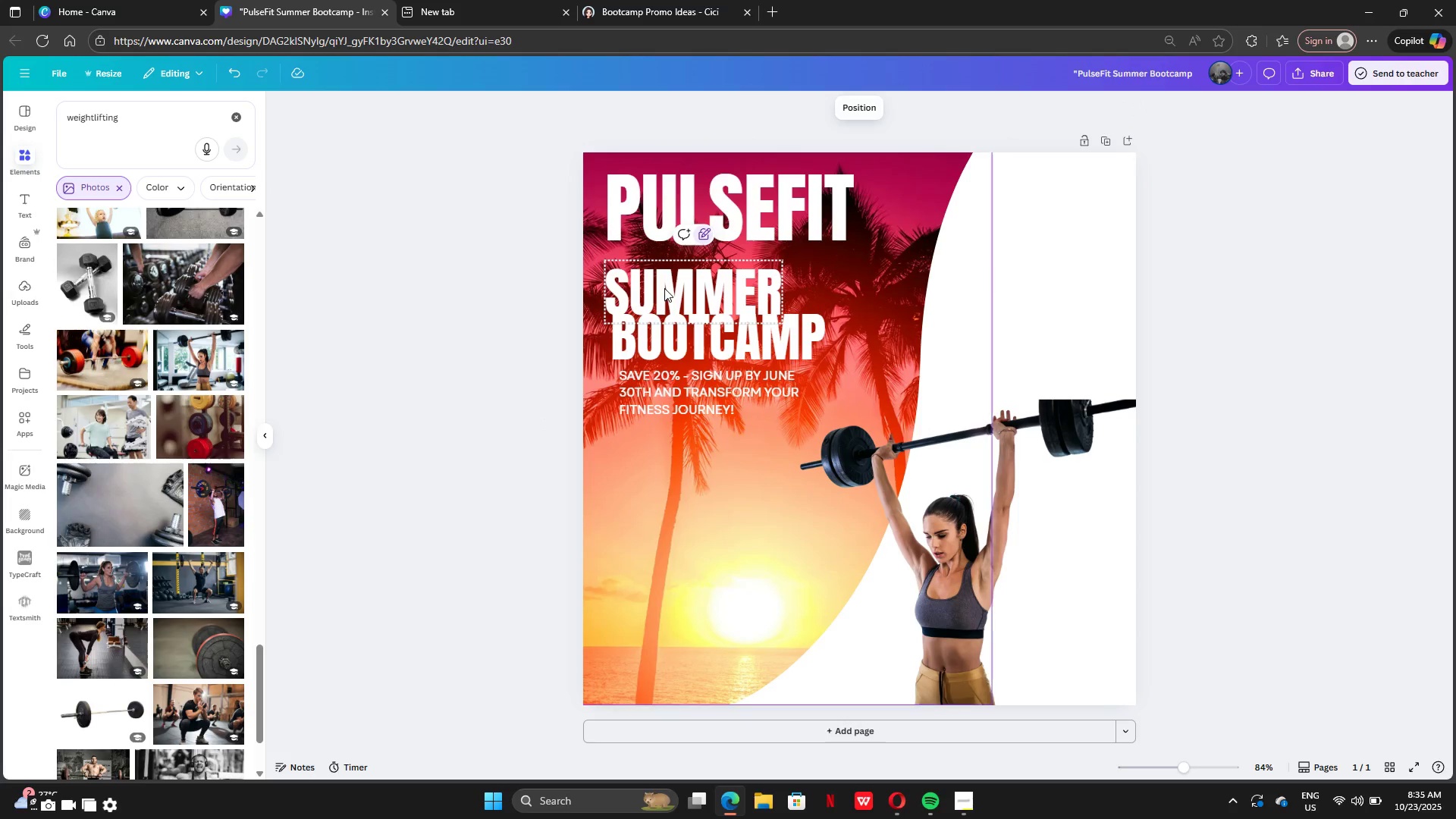 
left_click_drag(start_coordinate=[664, 288], to_coordinate=[658, 276])
 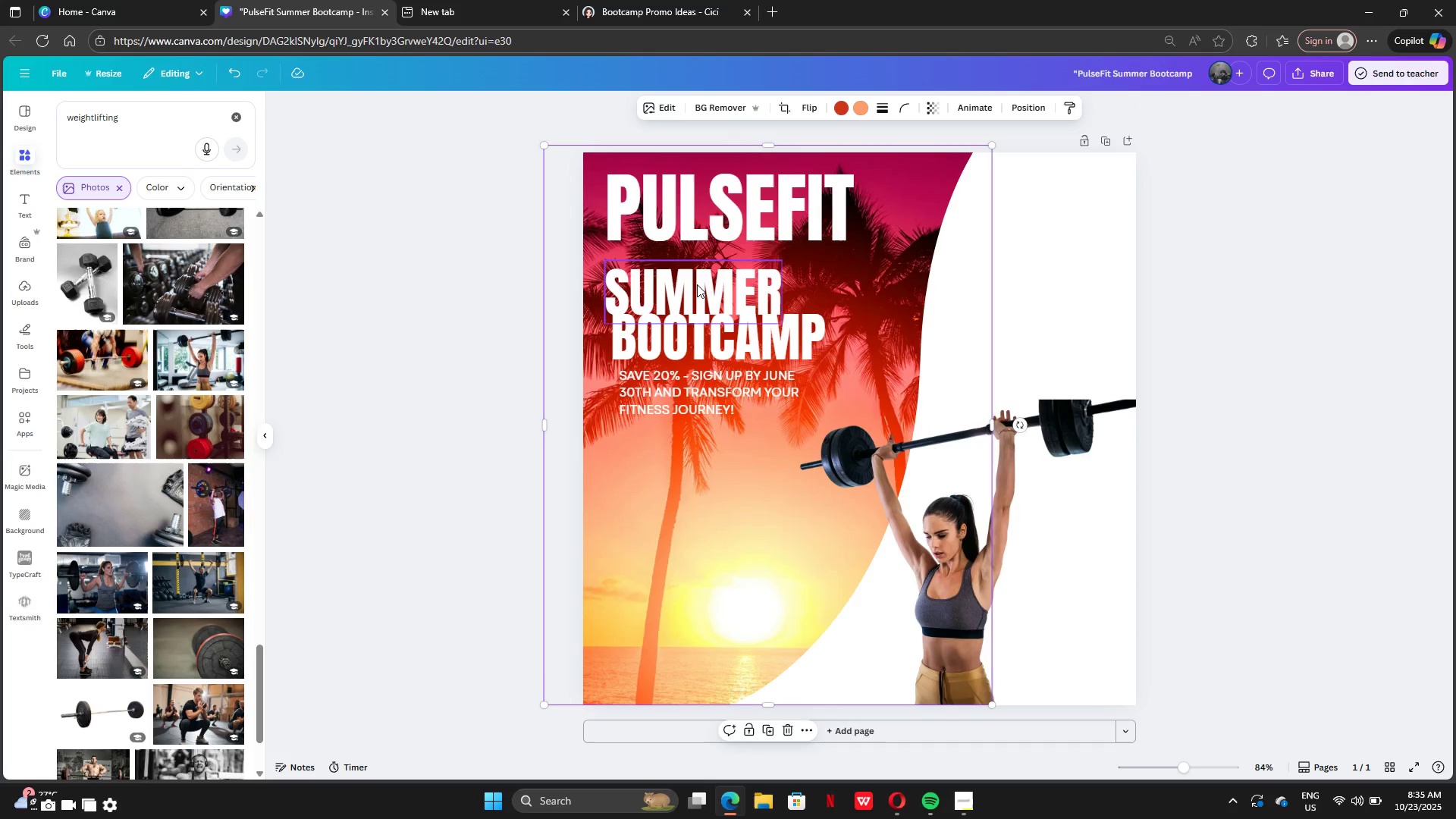 
left_click([697, 284])
 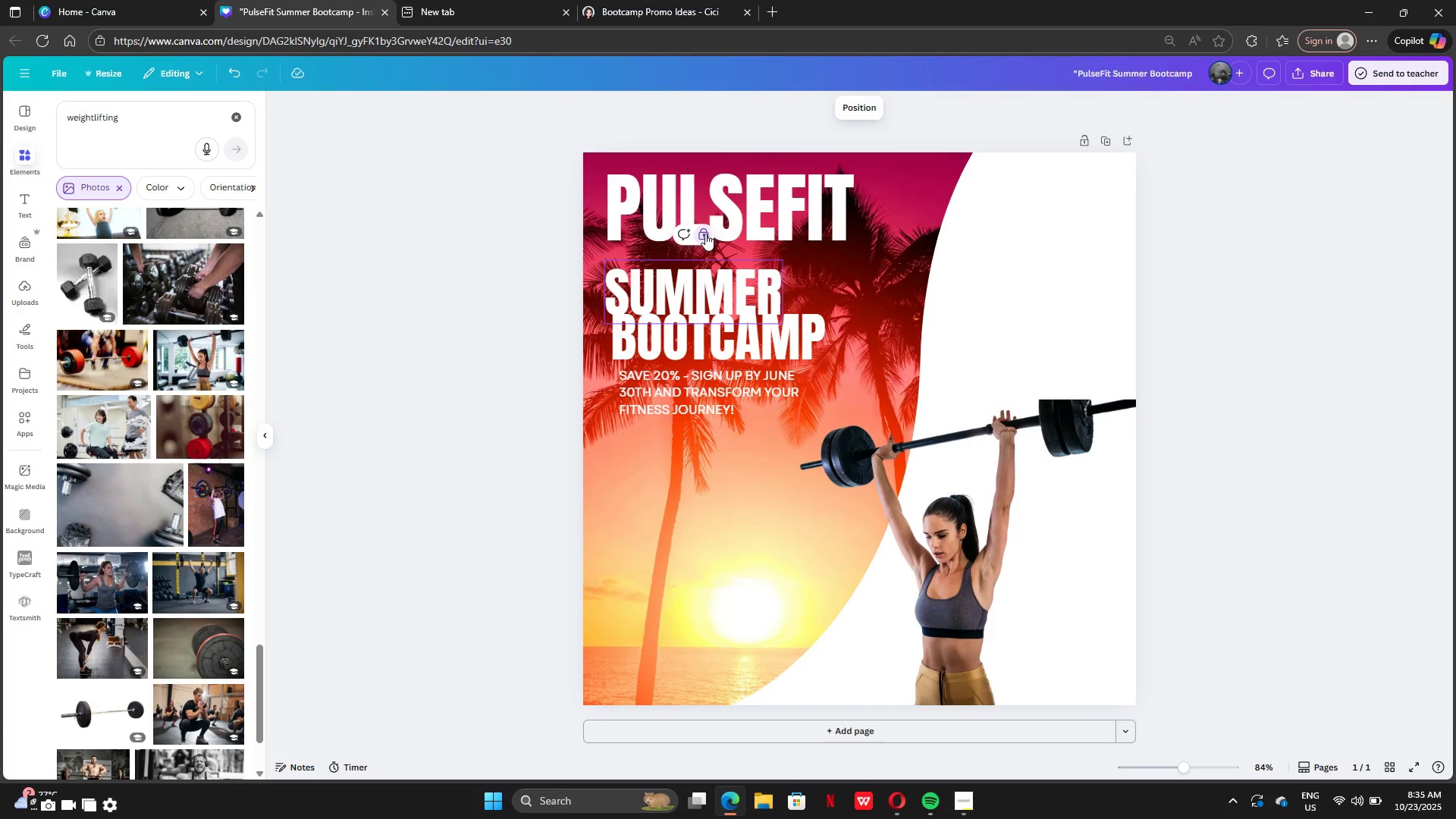 
double_click([705, 234])
 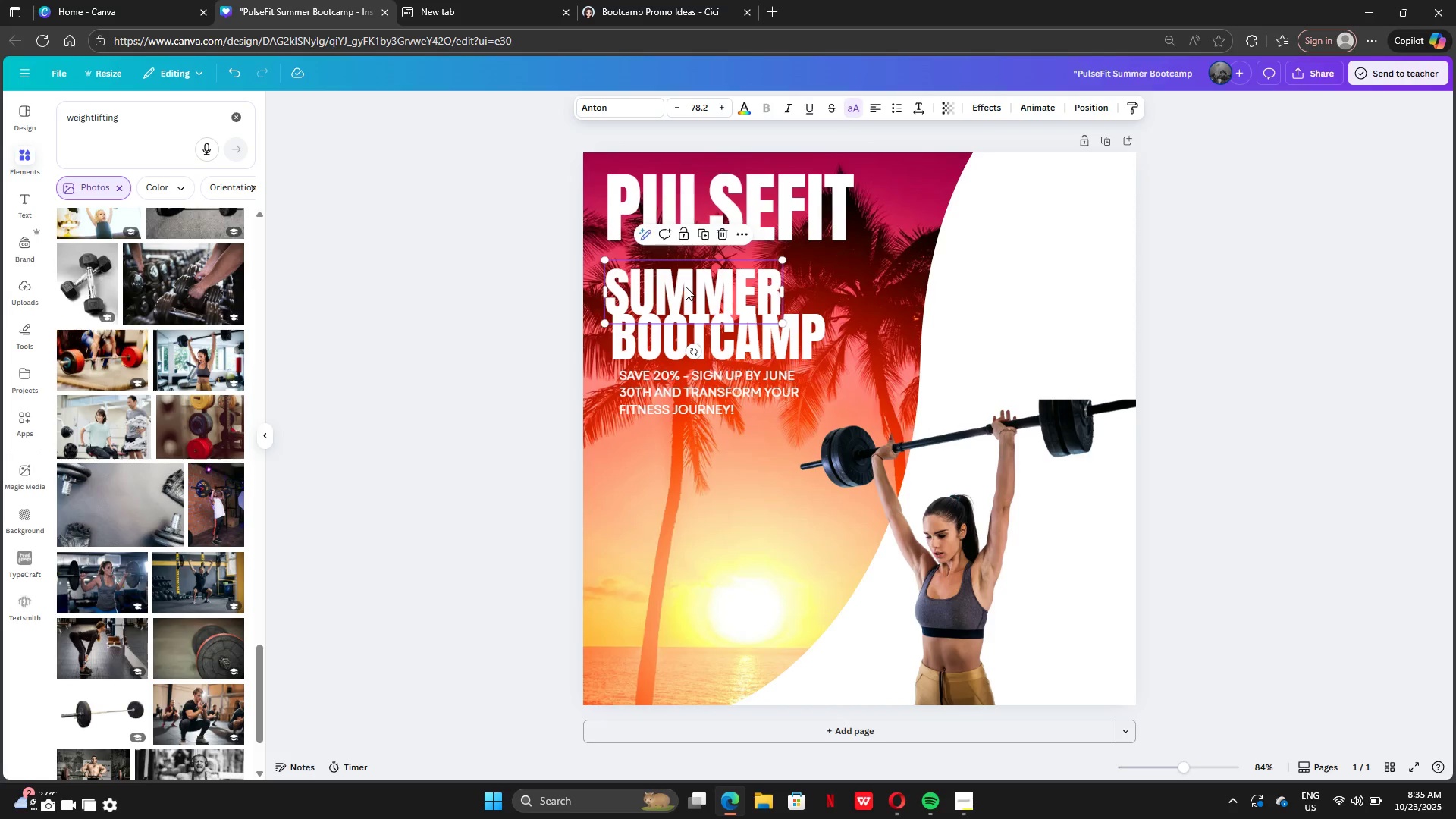 
left_click_drag(start_coordinate=[686, 287], to_coordinate=[685, 262])
 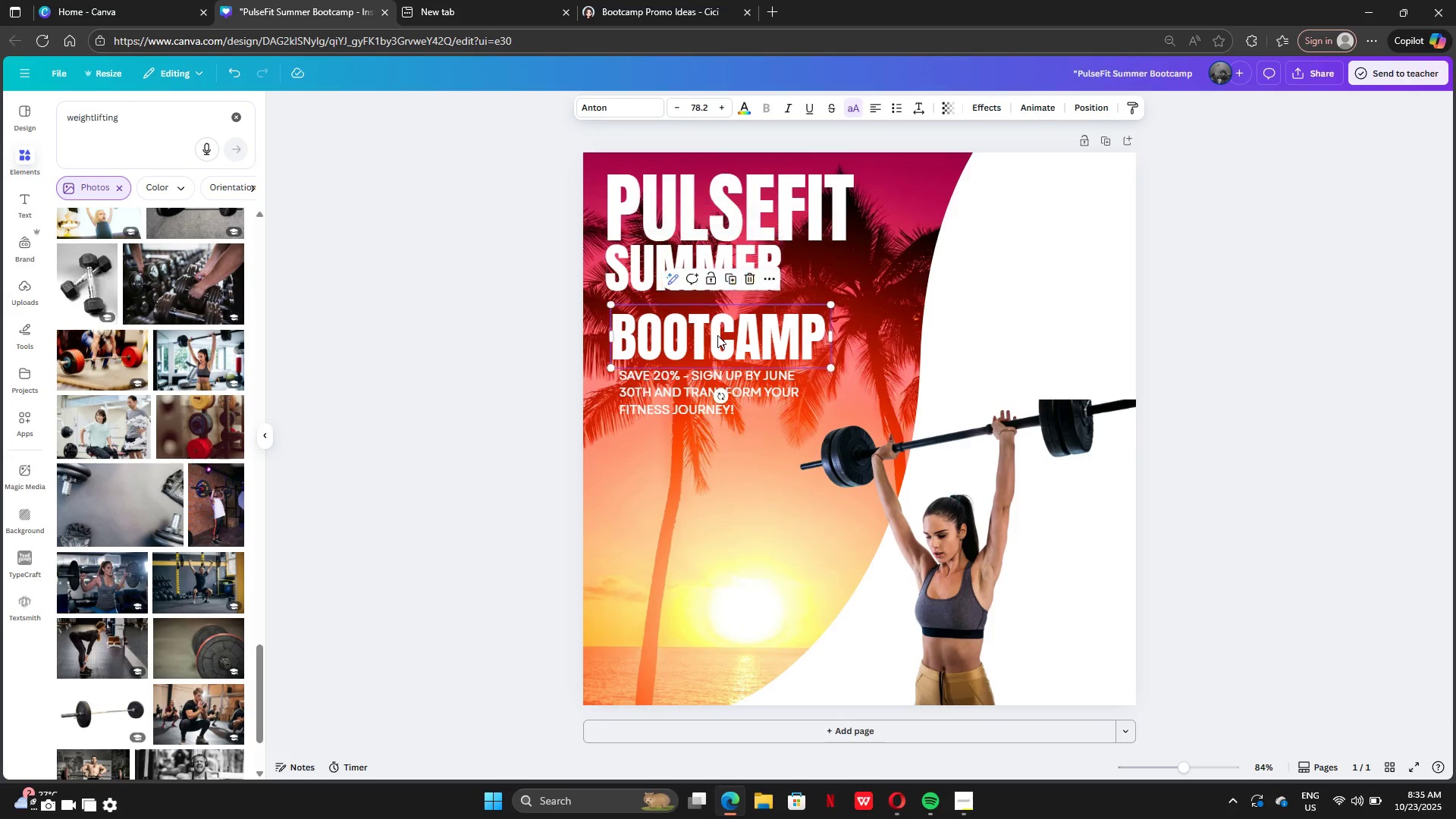 
left_click([717, 335])
 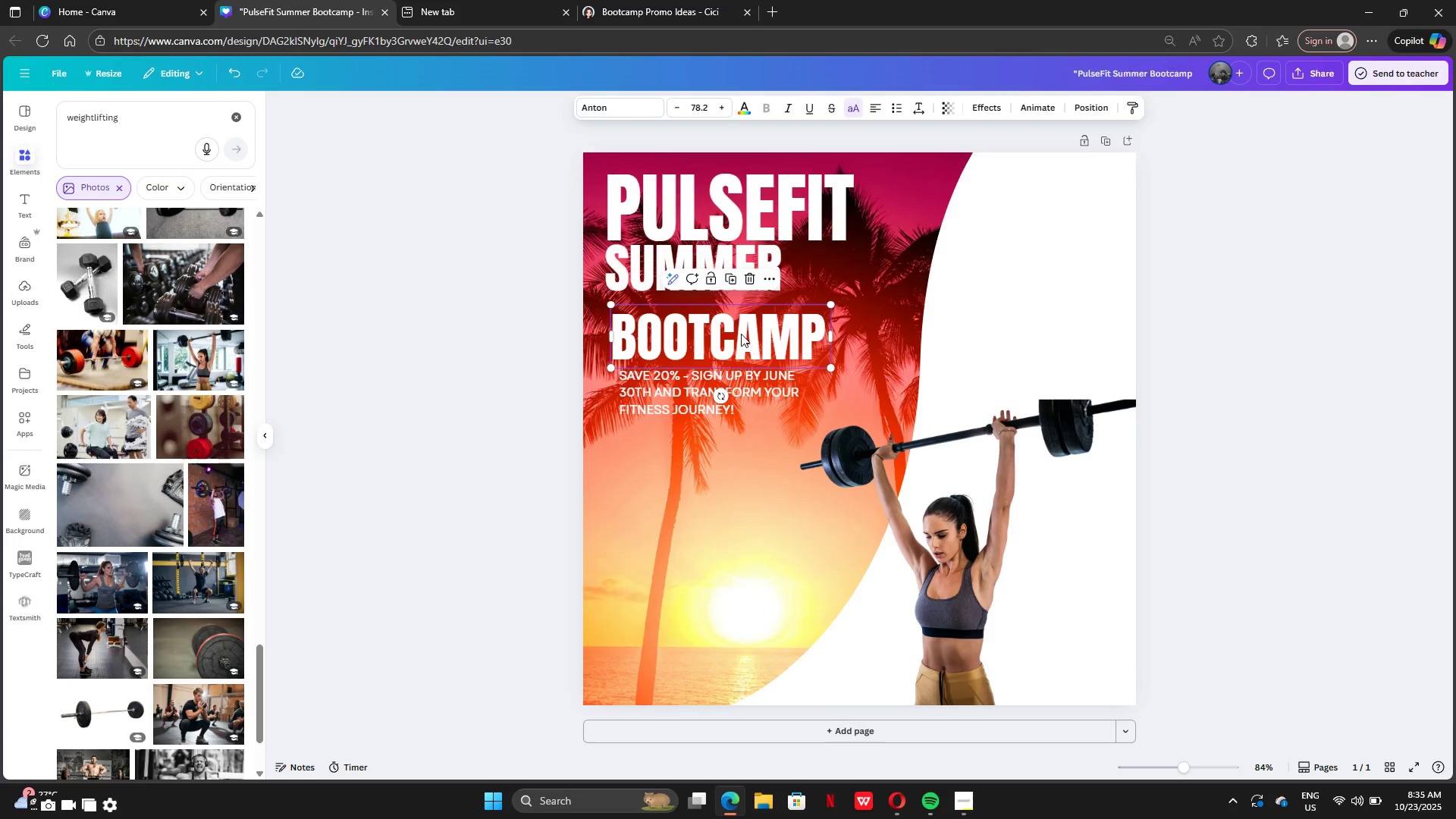 
left_click_drag(start_coordinate=[744, 338], to_coordinate=[734, 323])
 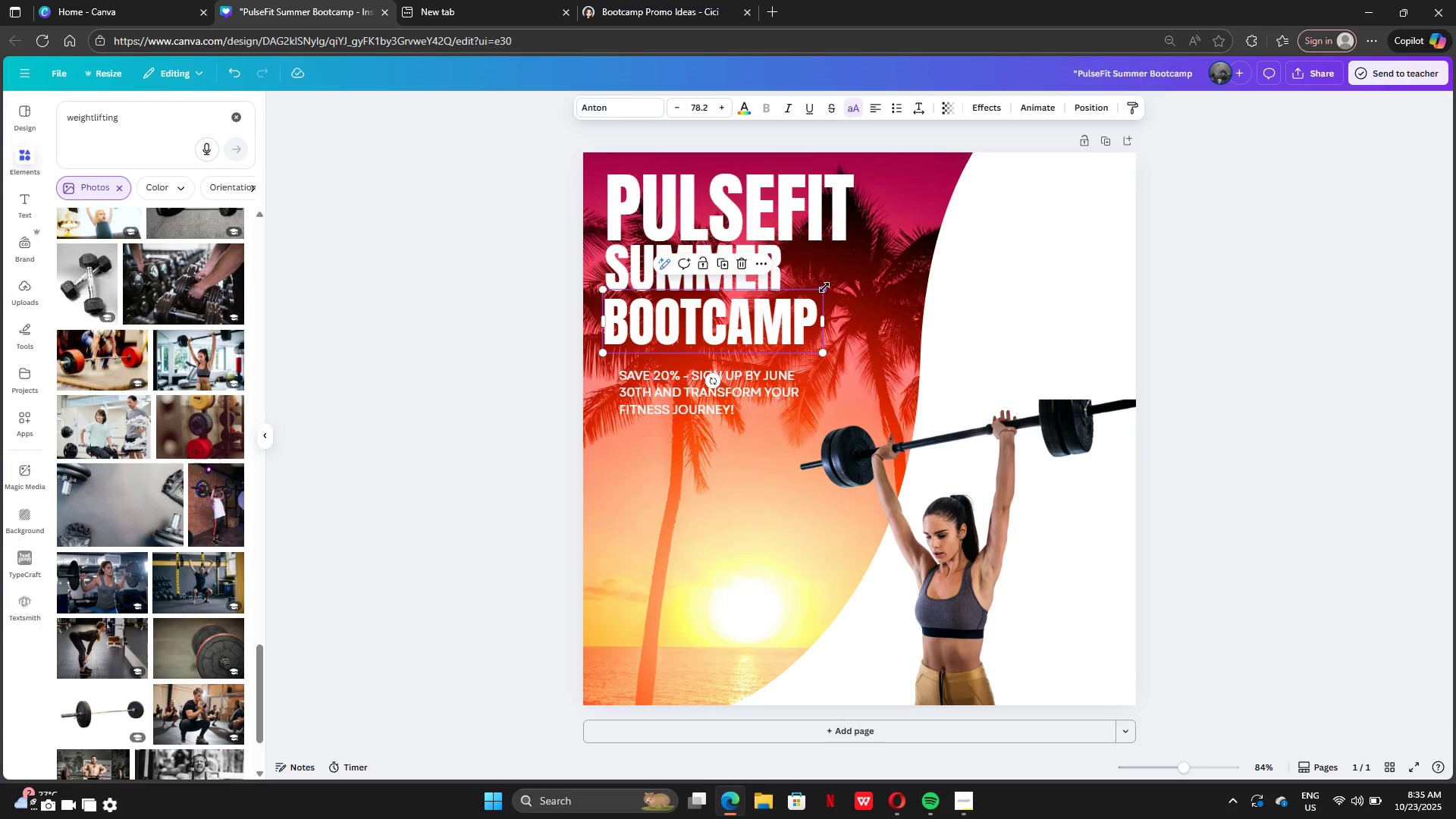 
left_click_drag(start_coordinate=[824, 287], to_coordinate=[778, 298])
 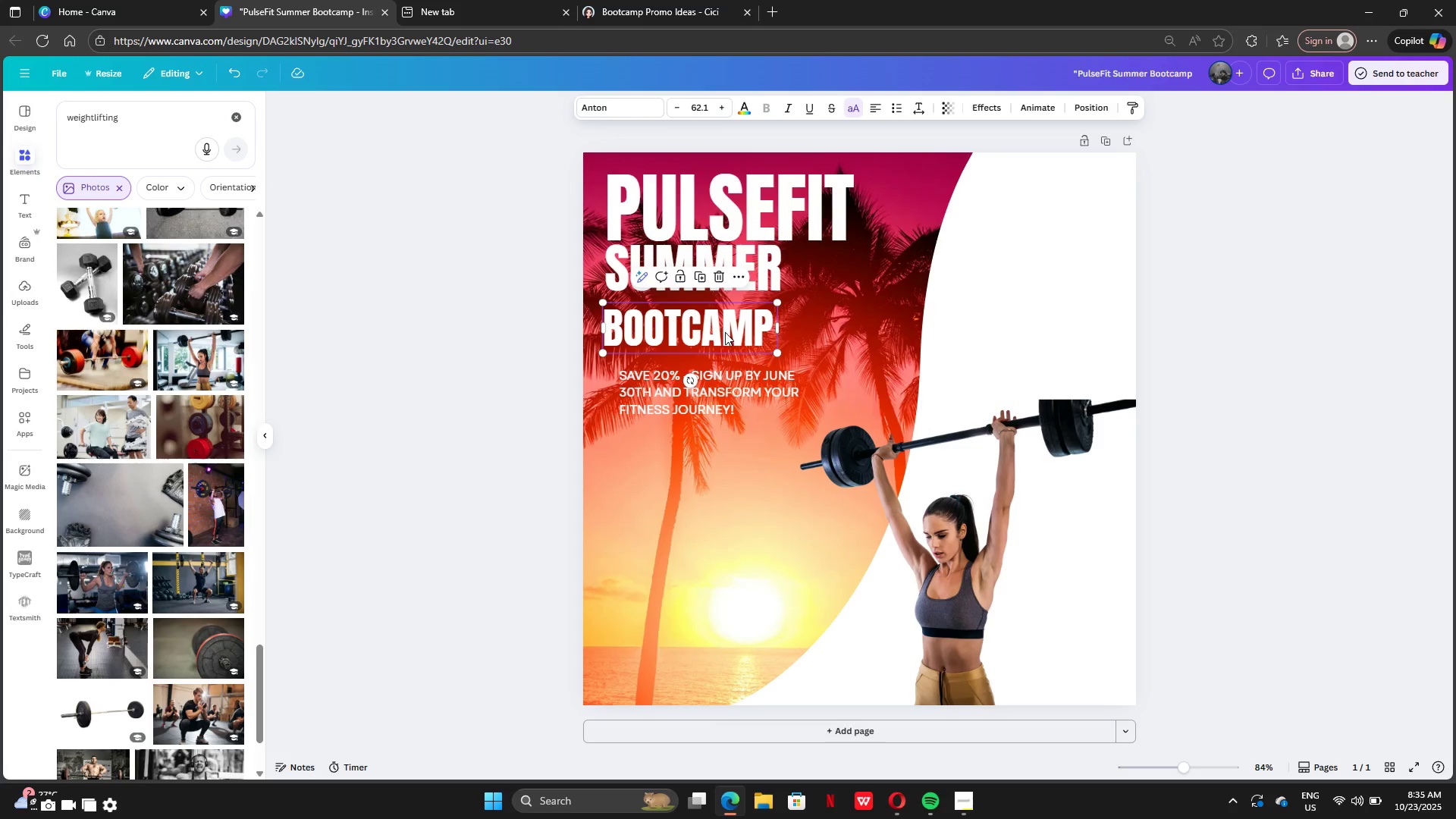 
left_click_drag(start_coordinate=[725, 332], to_coordinate=[728, 322])
 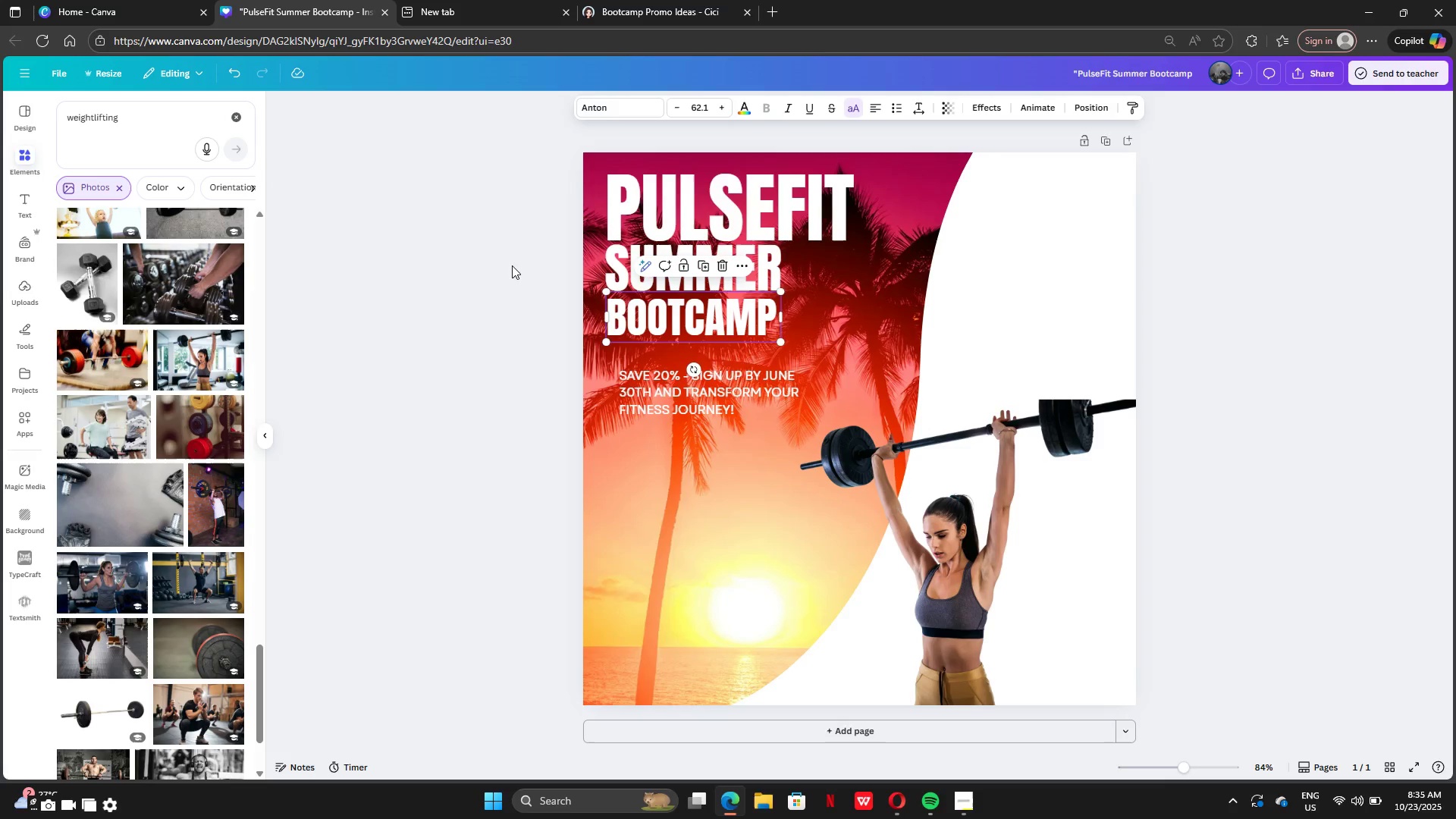 
left_click([512, 265])
 